 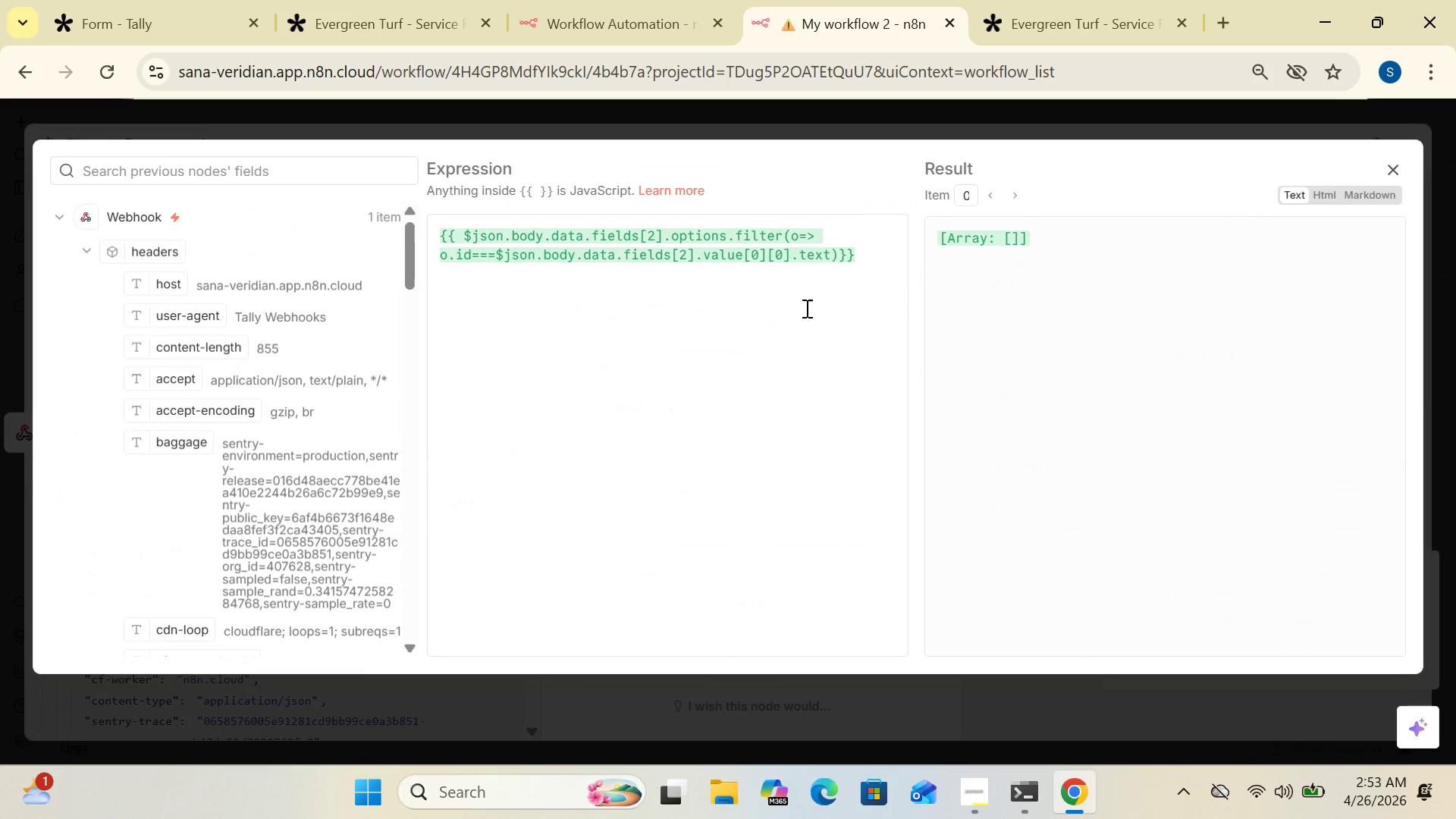 
key(Control+A)
 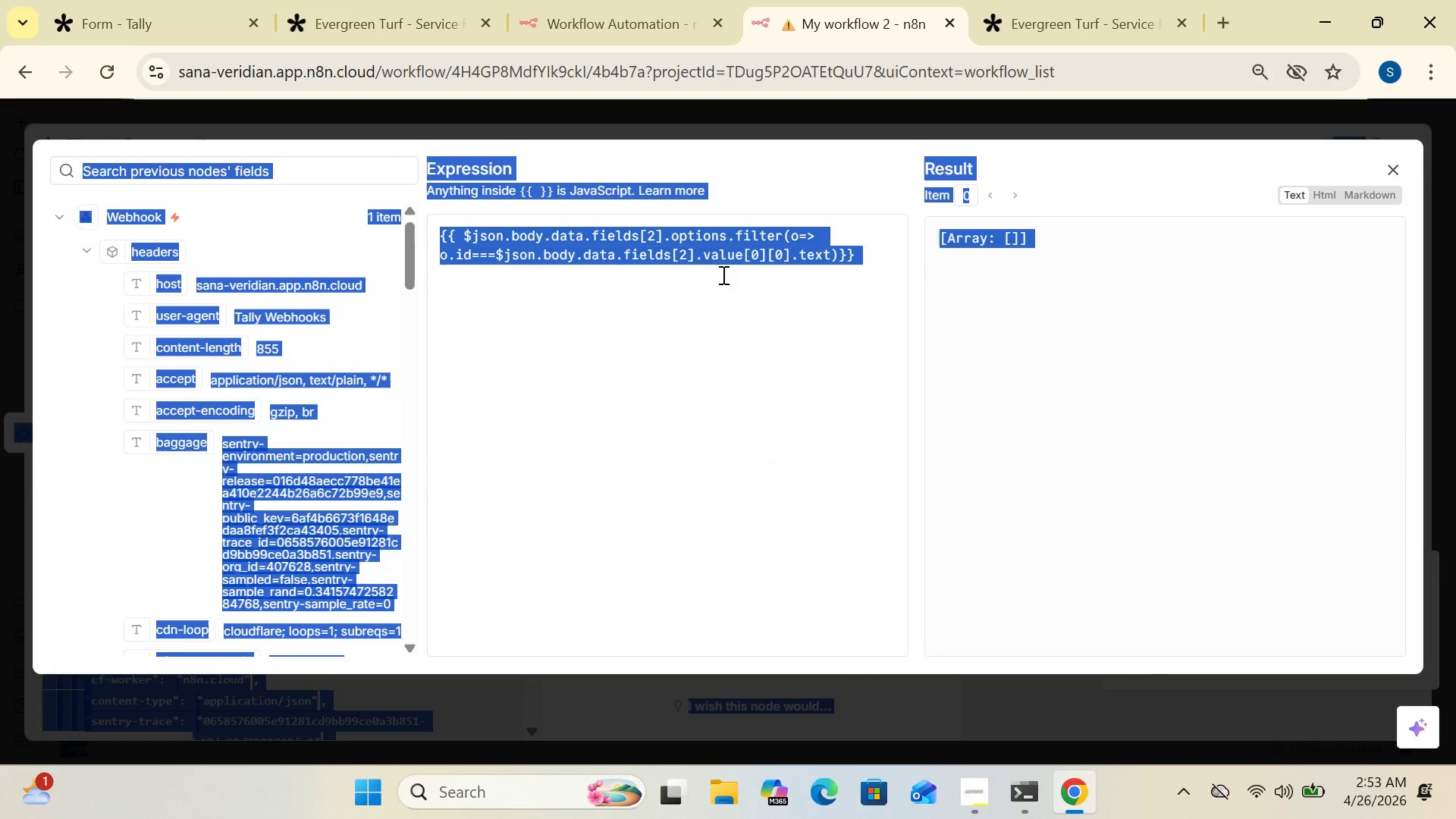 
key(Delete)
 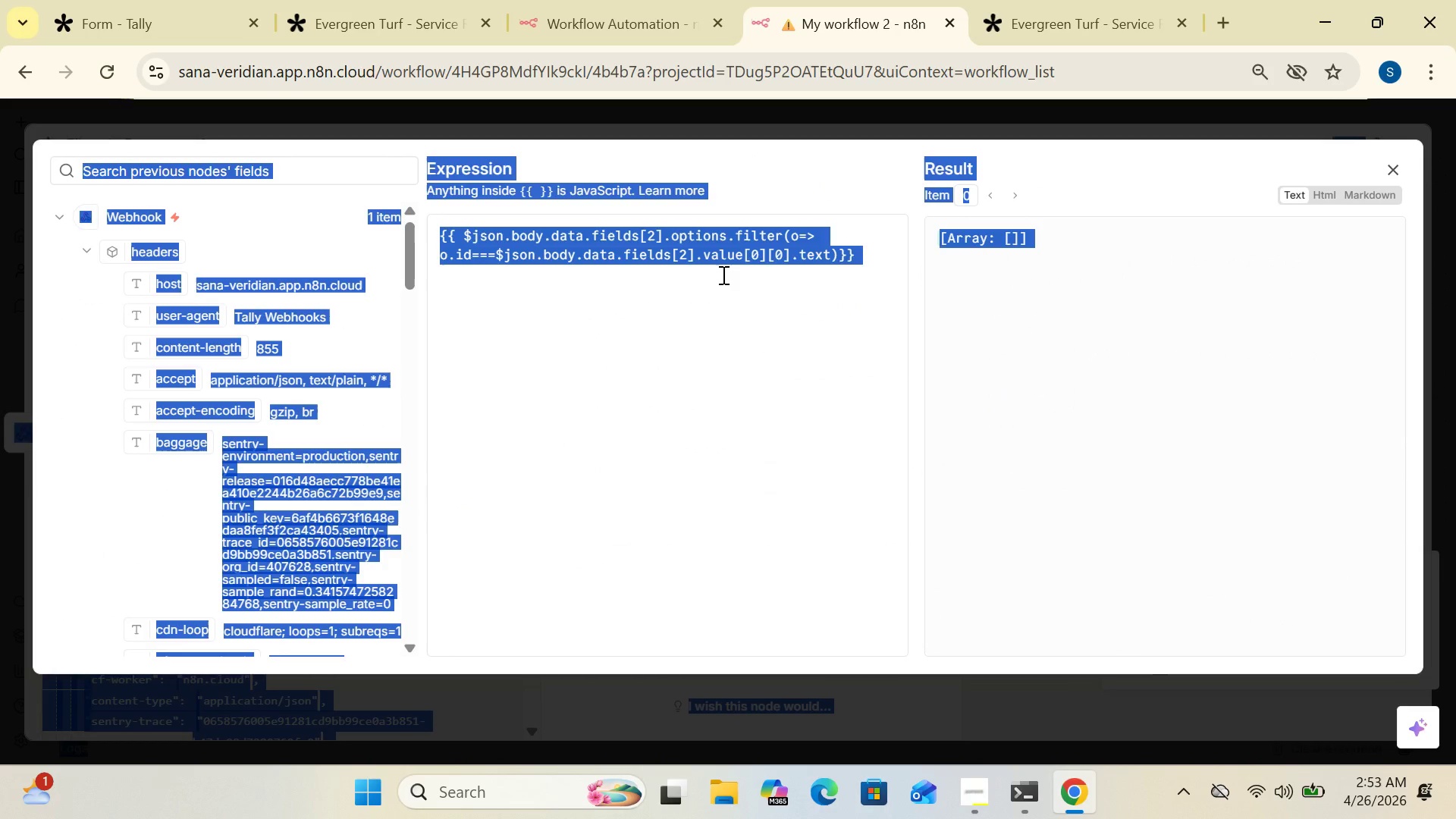 
key(CapsLock)
 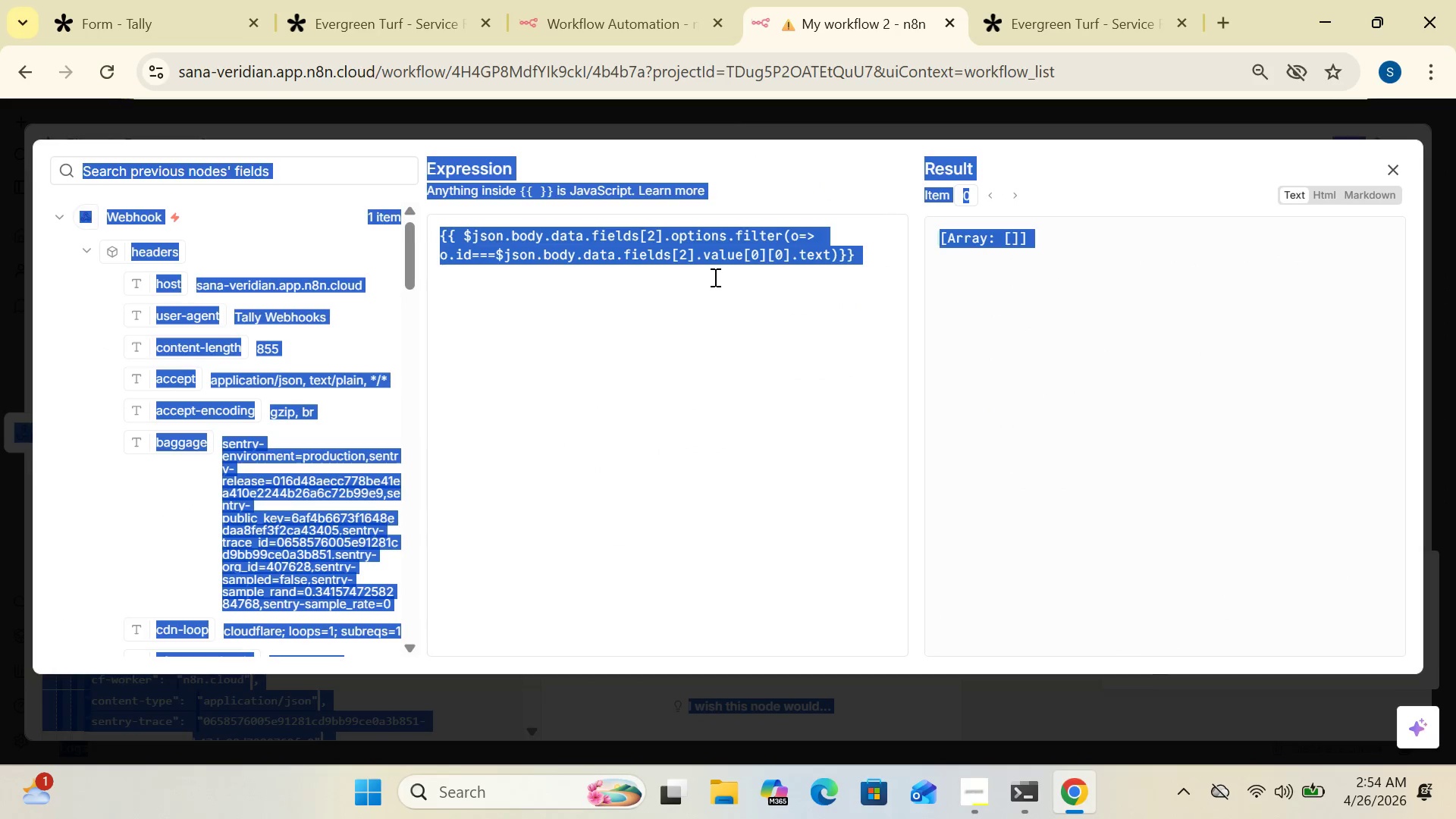 
left_click([714, 276])
 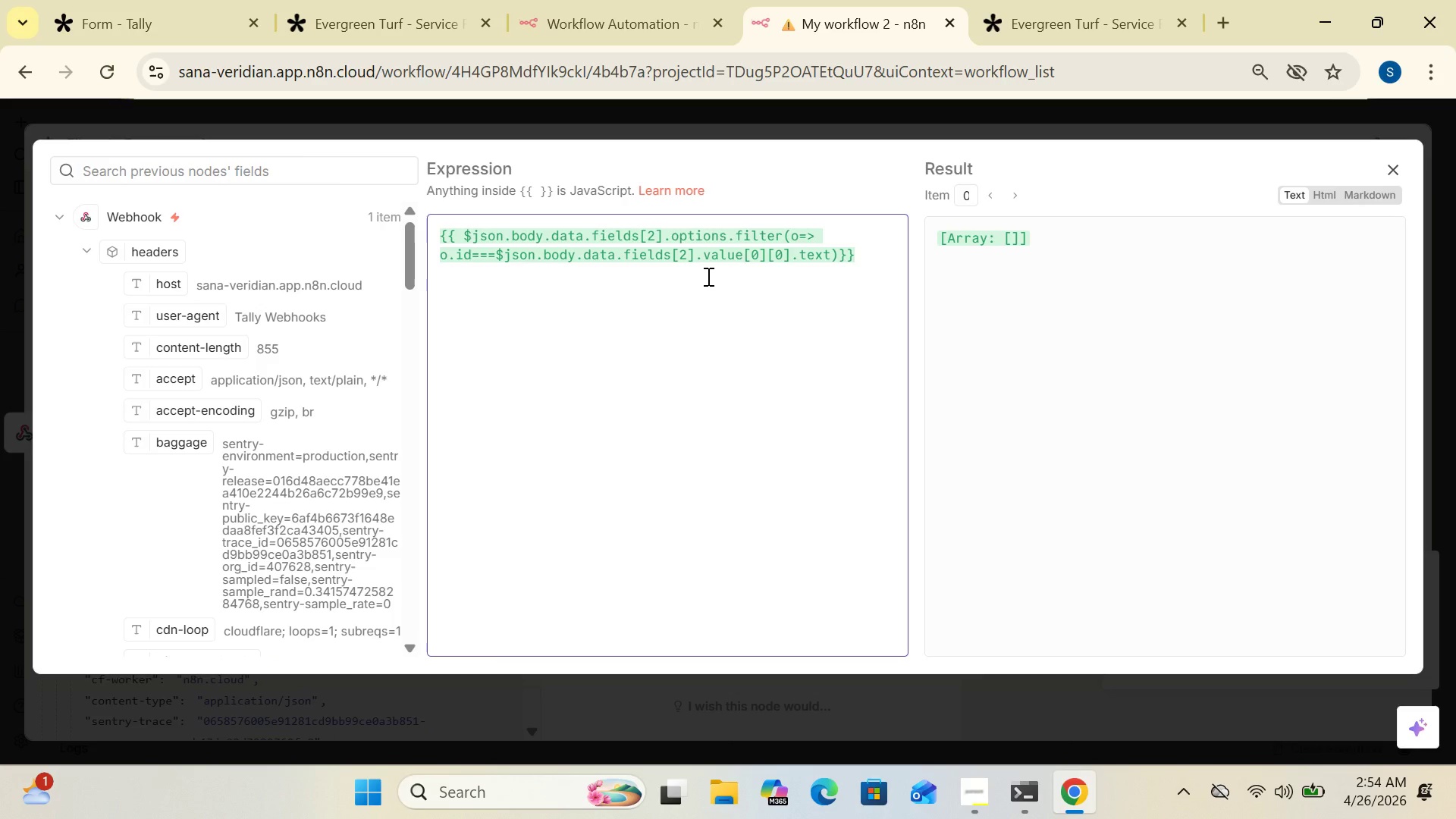 
left_click([707, 276])
 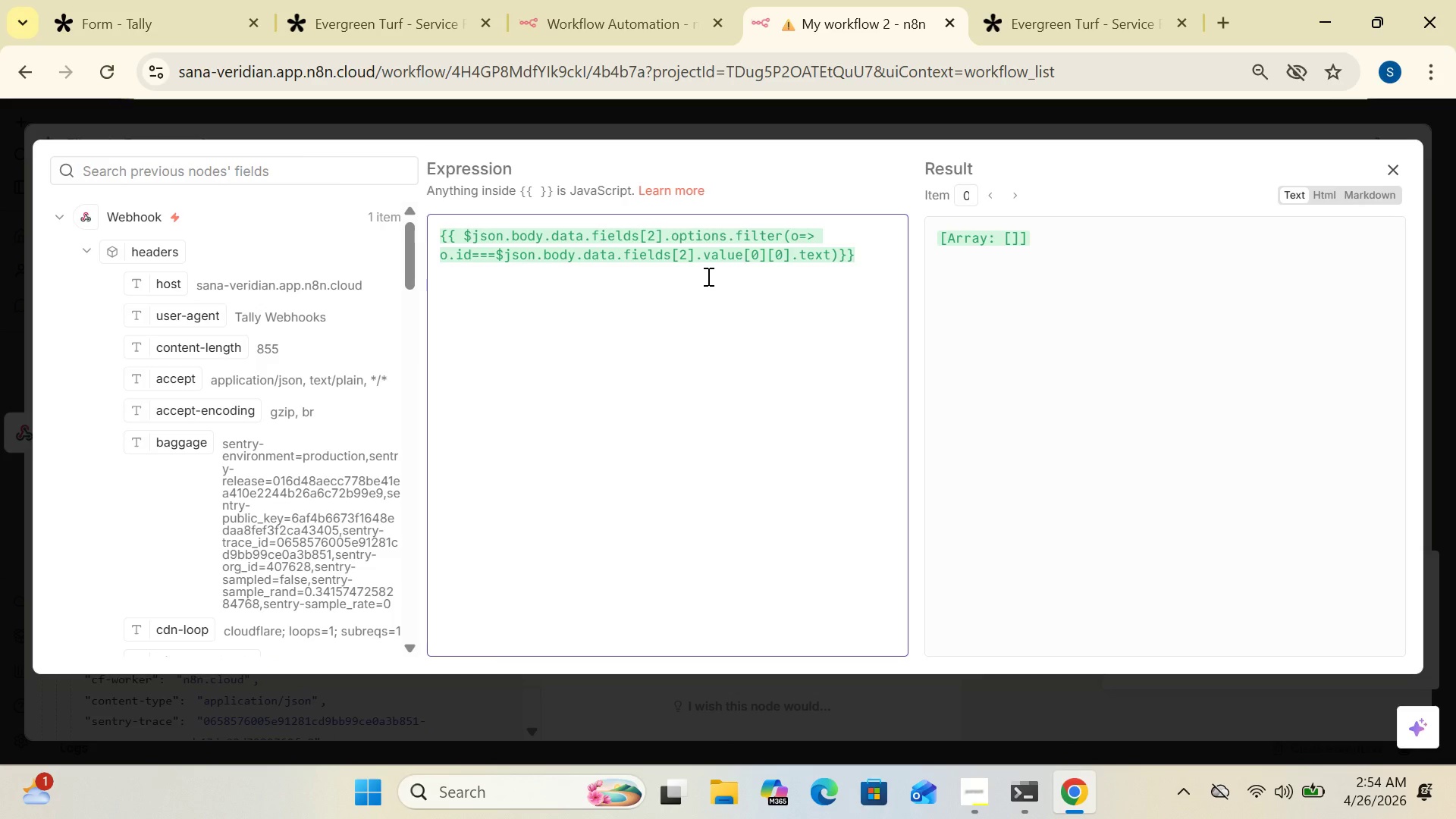 
key(Control+A)
 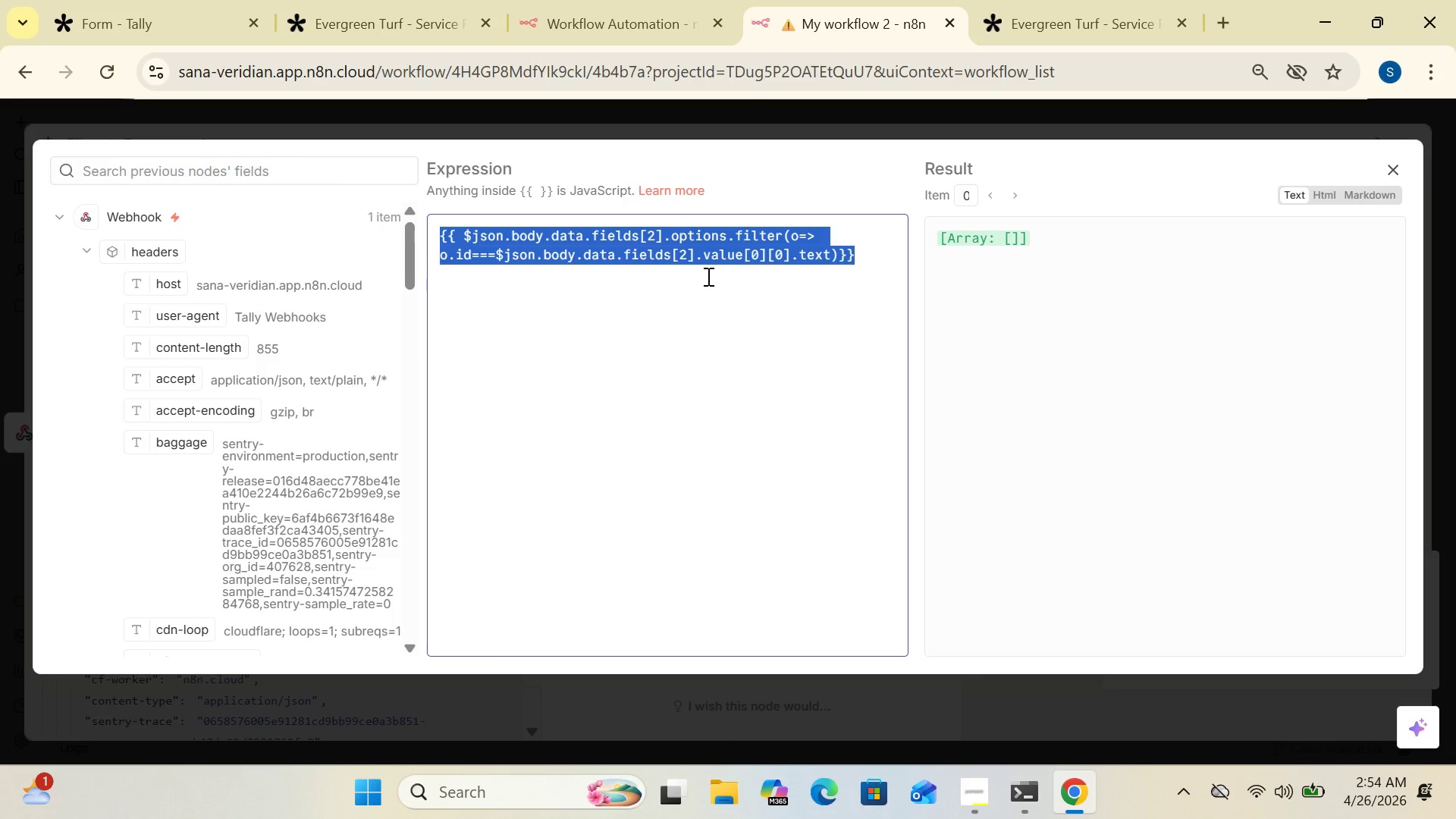 
key(Delete)
 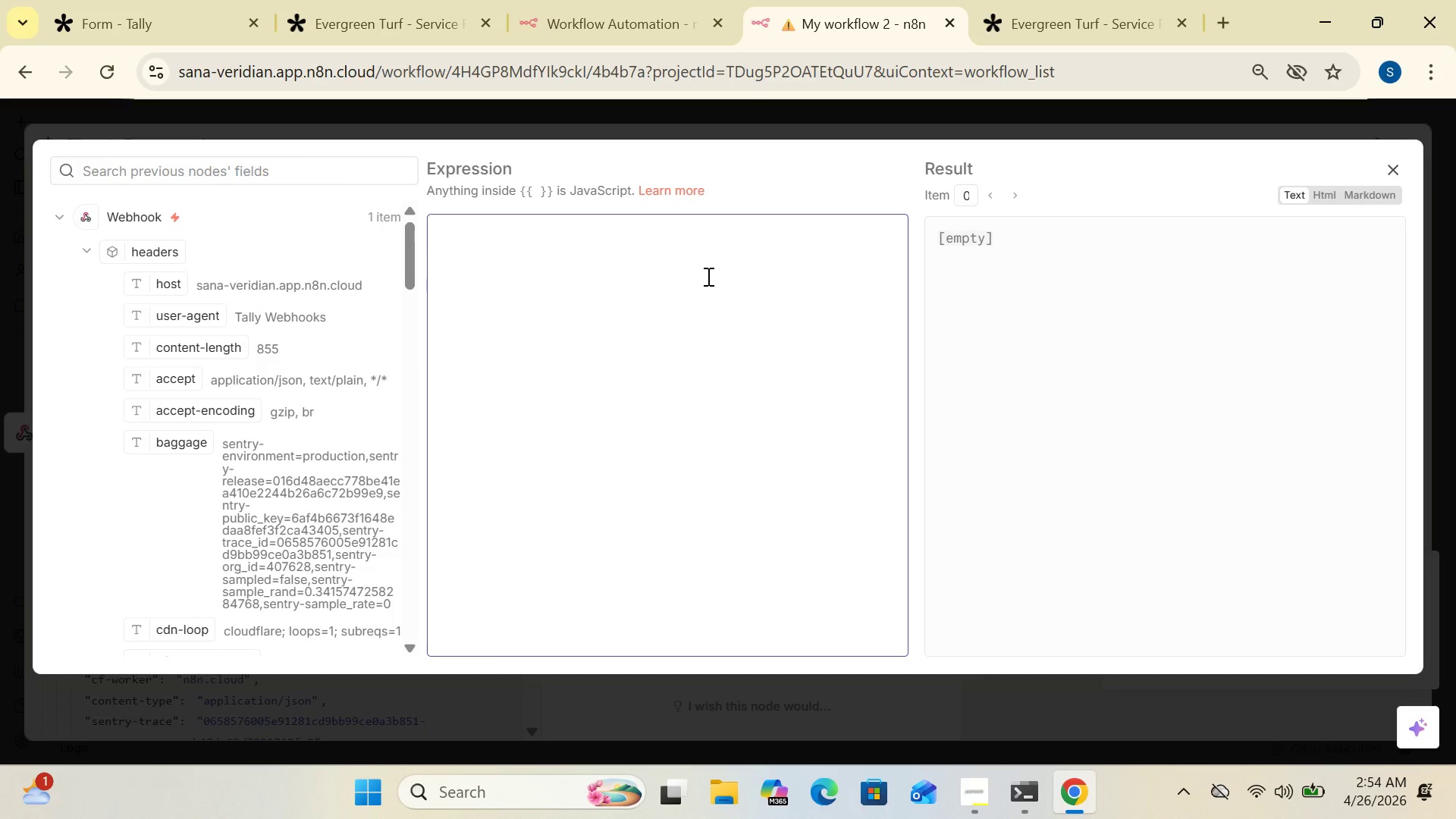 
wait(10.36)
 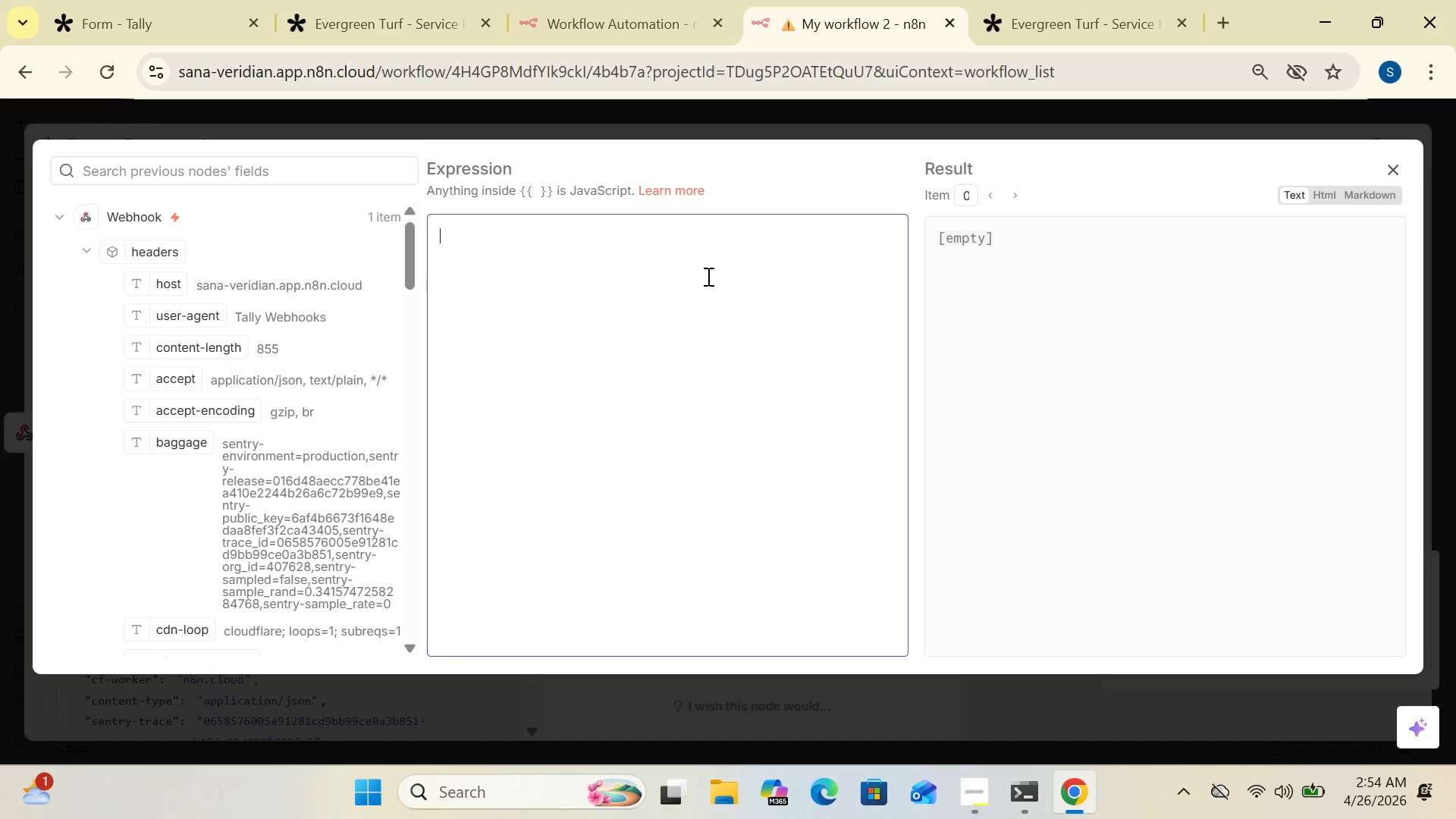 
key(Shift+BracketLeft)
 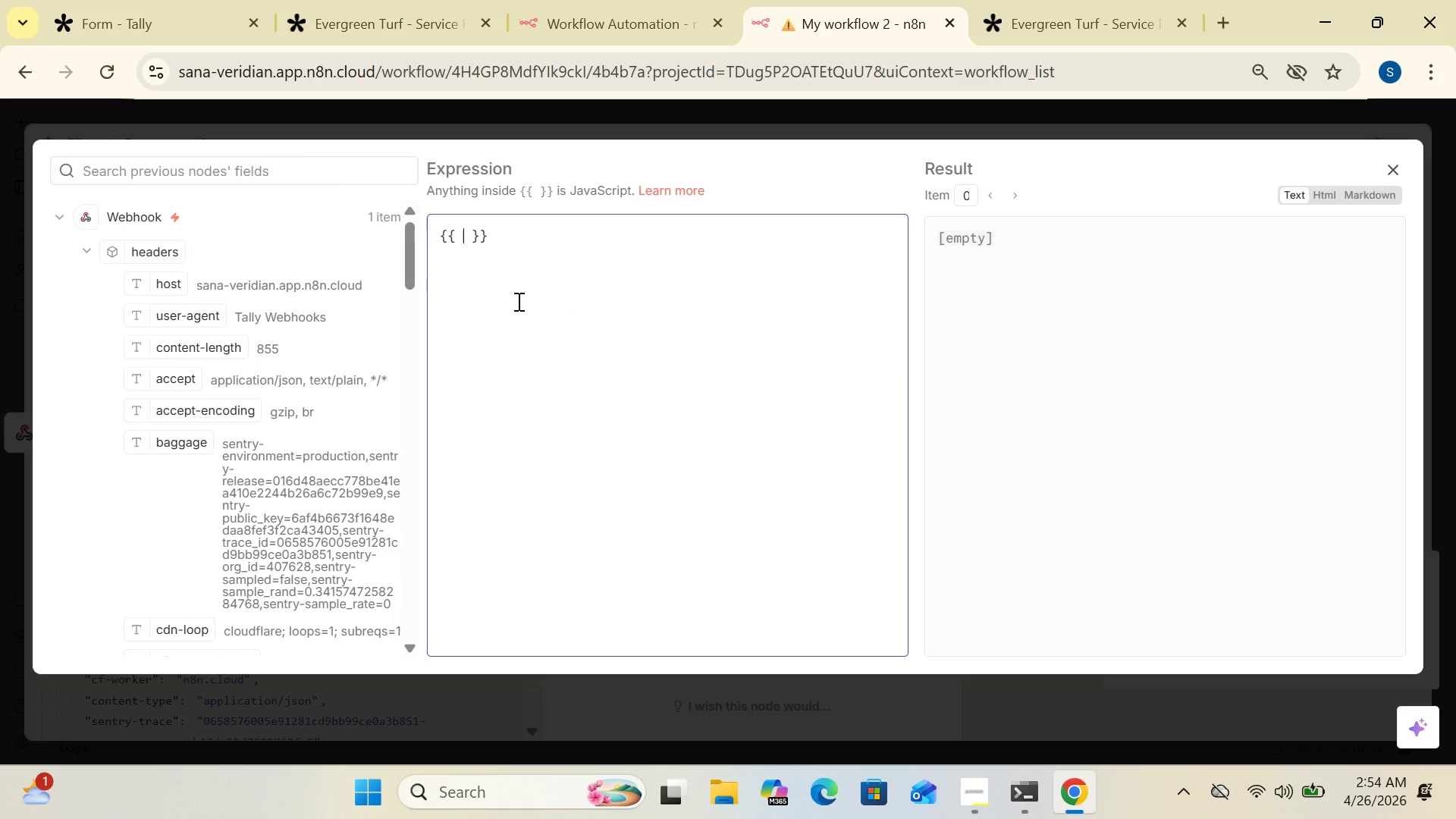 
key(Shift+BracketLeft)
 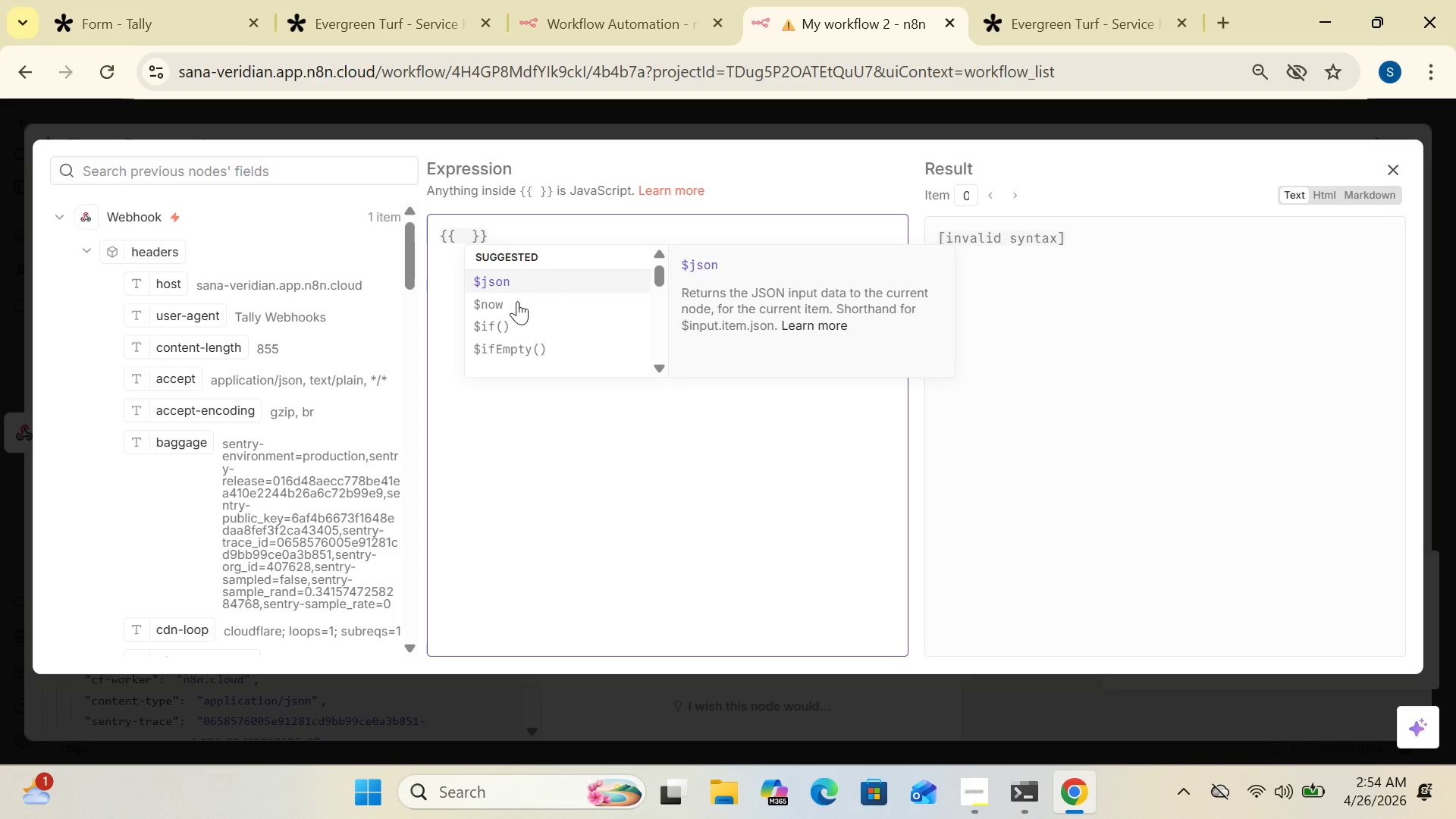 
key(Shift+4)
 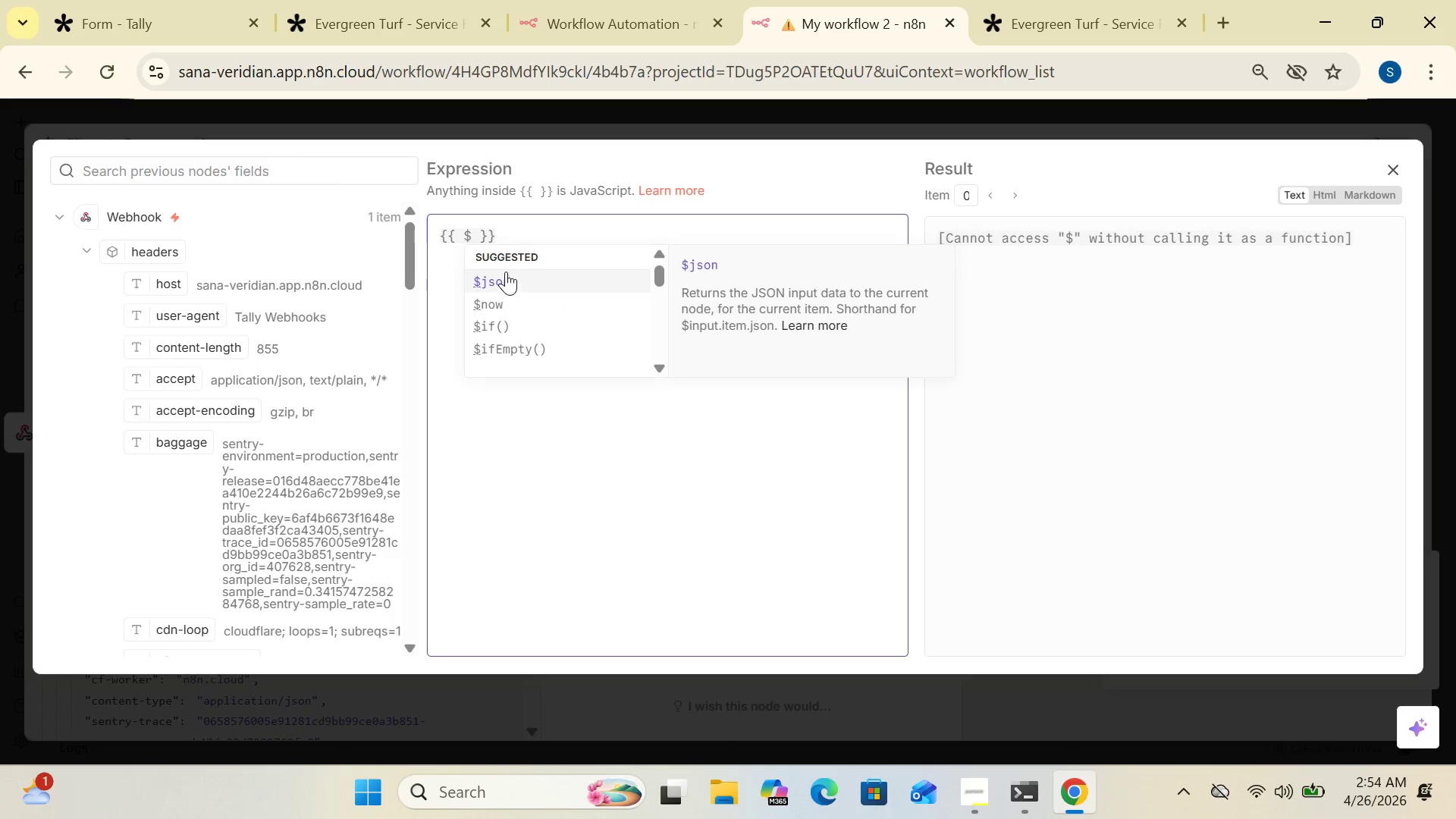 
left_click([507, 271])
 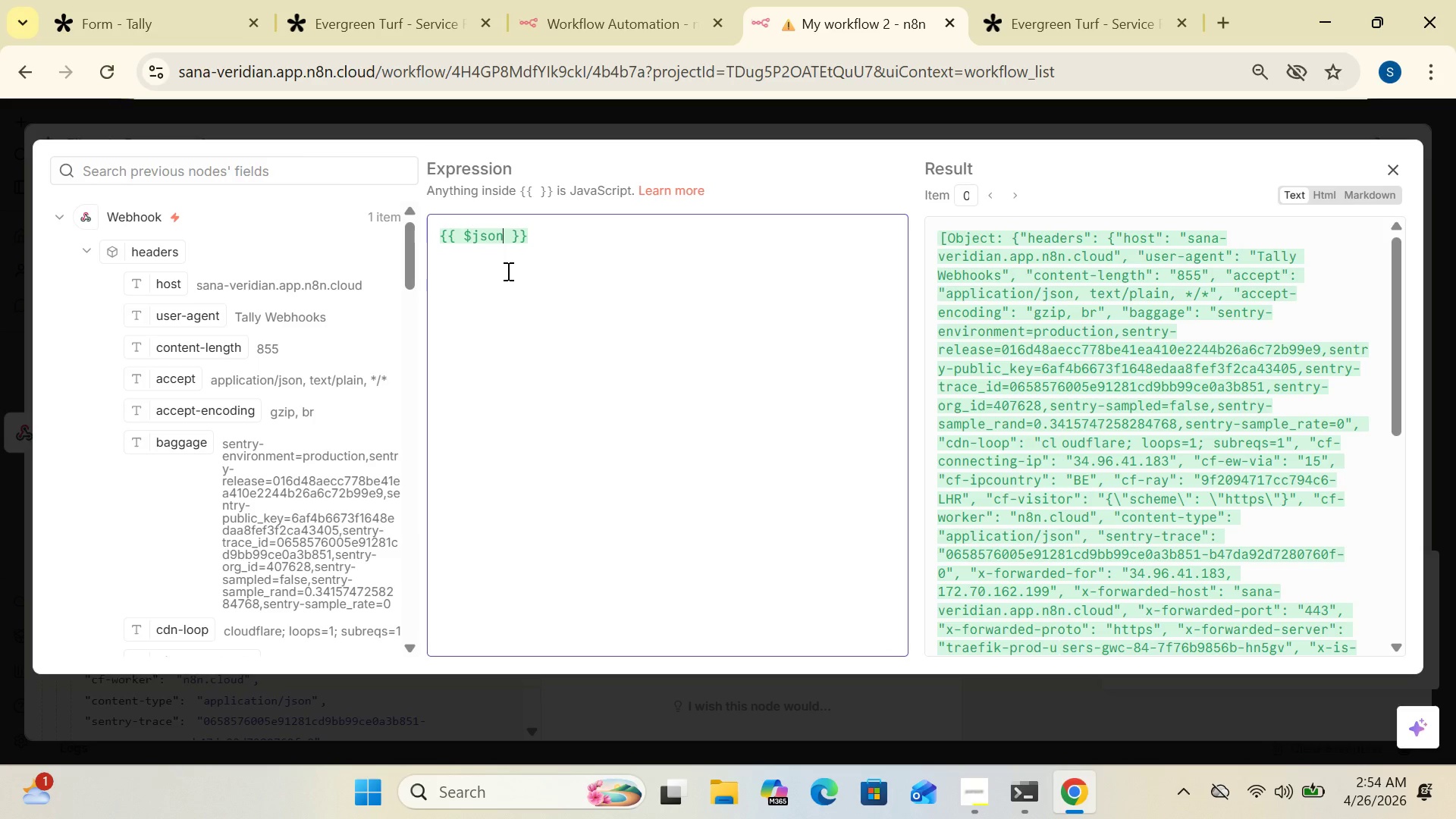 
type(.body)
 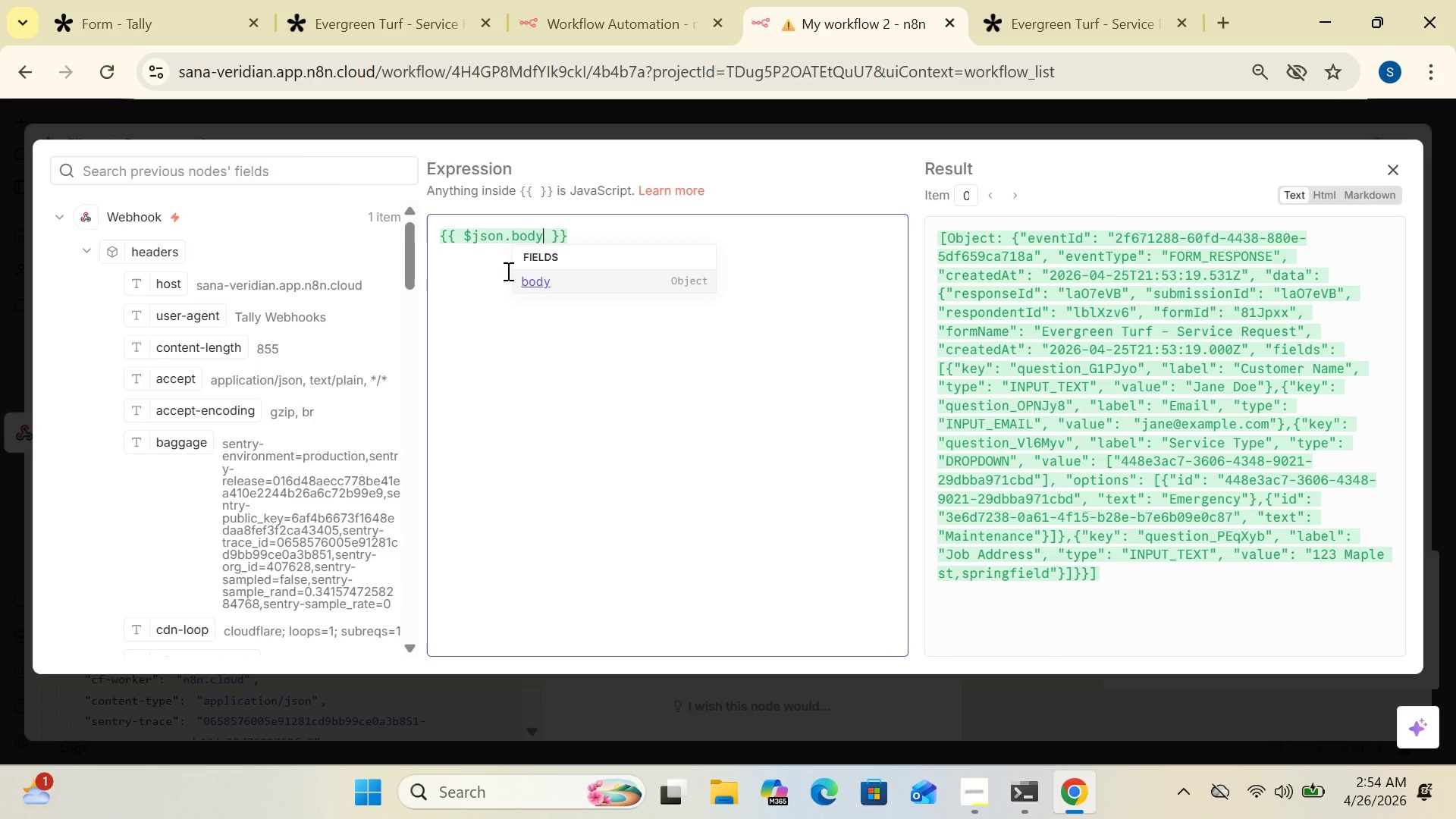 
type(.data.fields)
 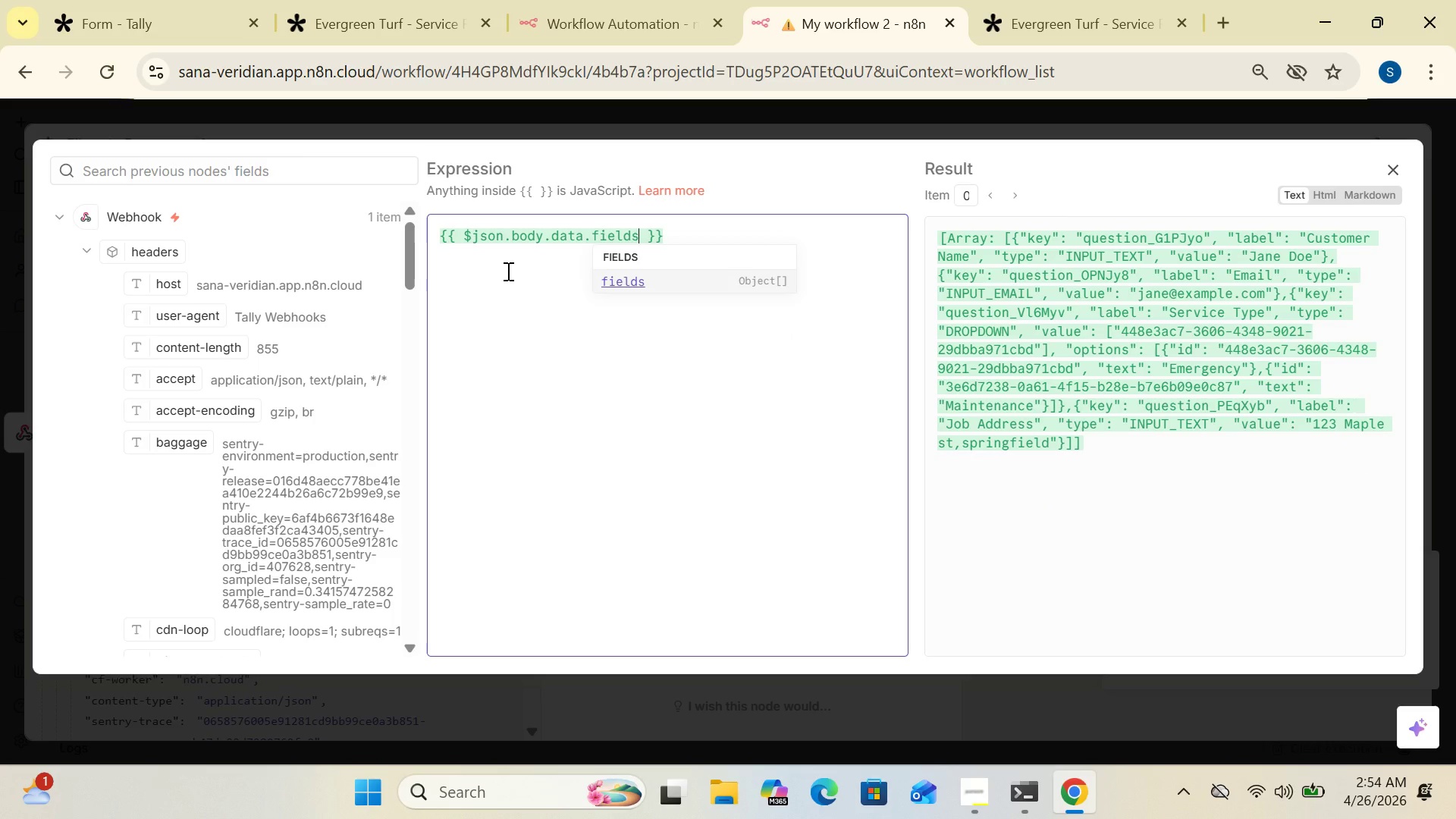 
type([2].value)
 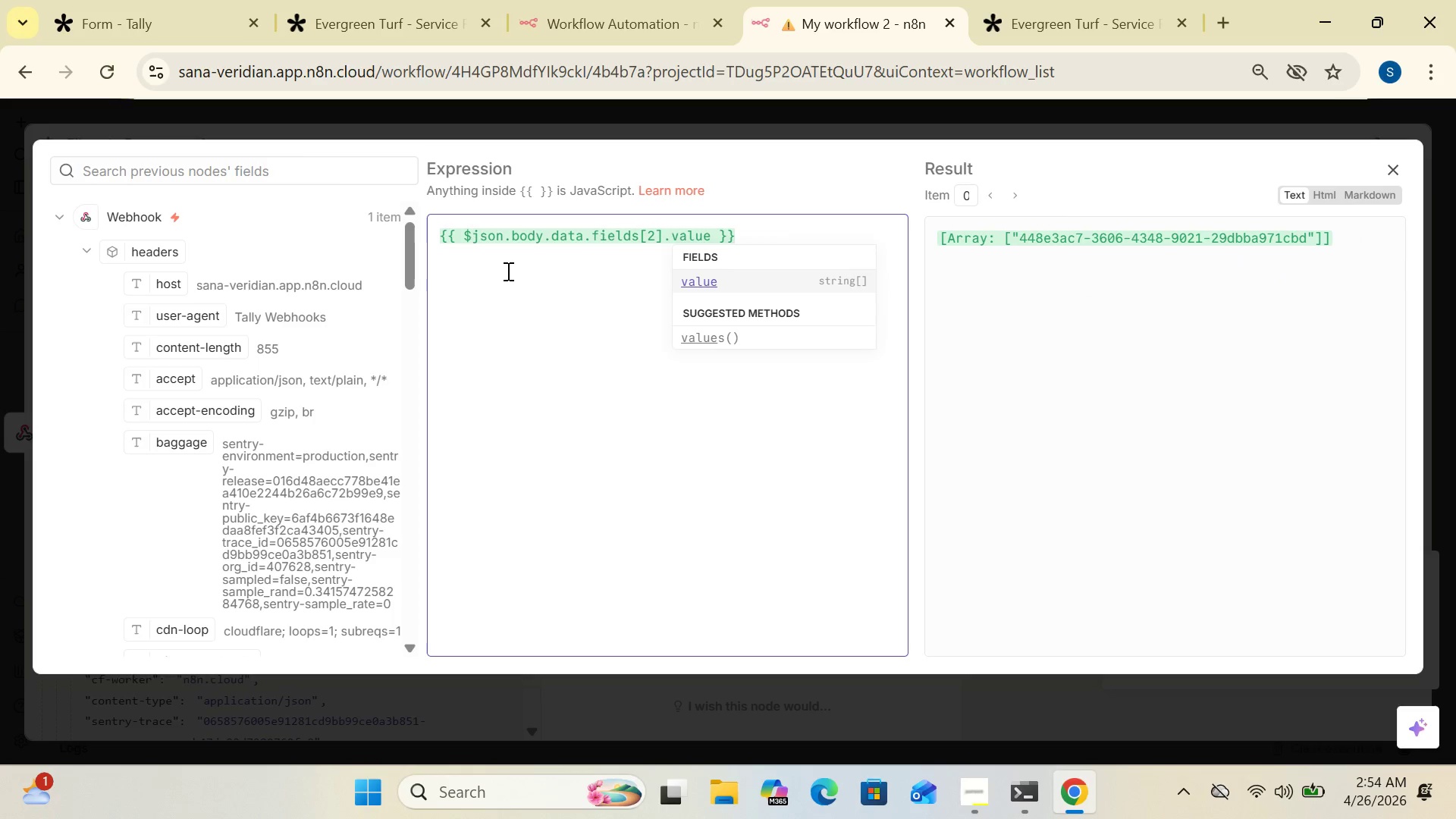 
key(BracketLeft)
 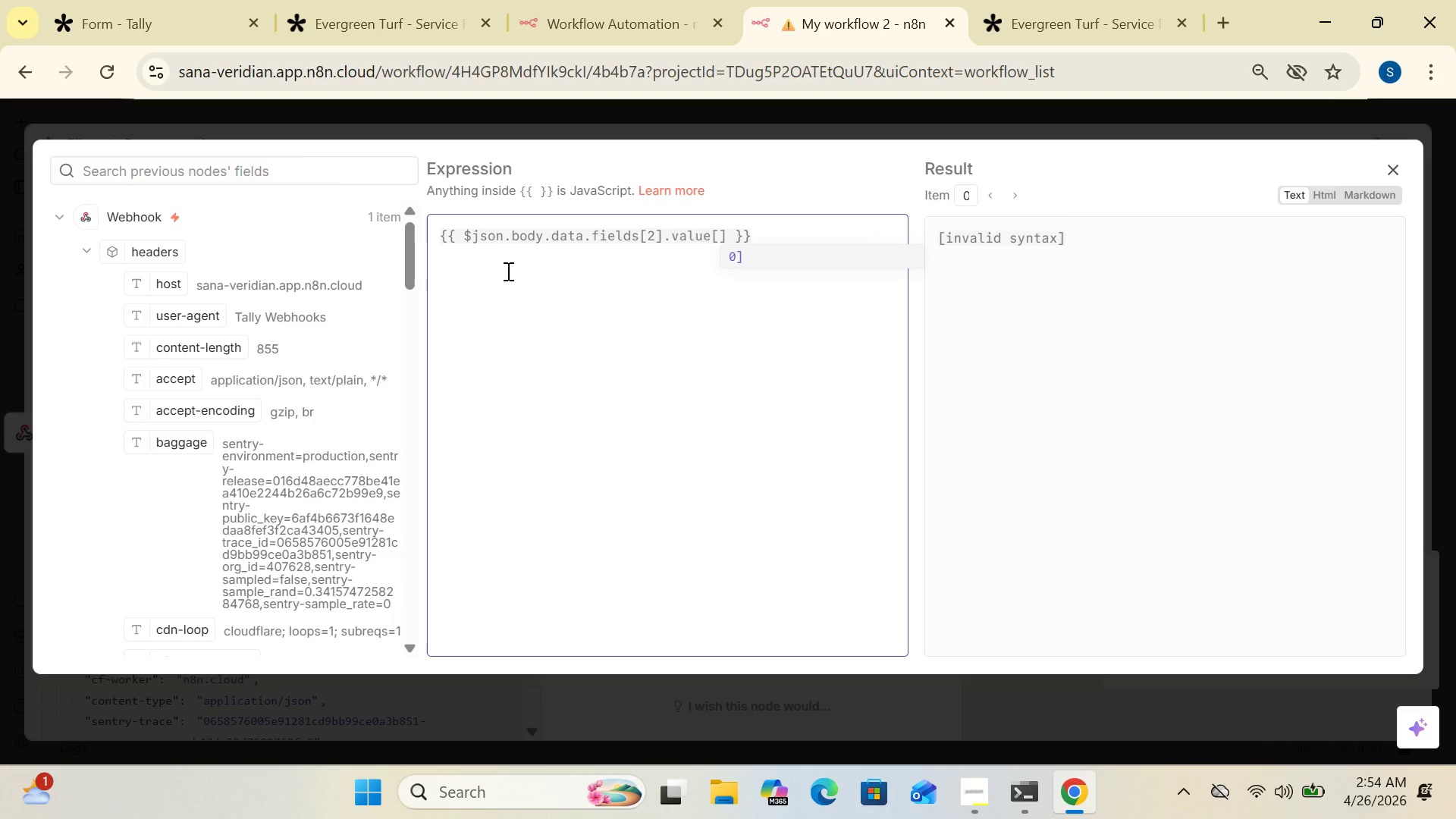 
key(0)
 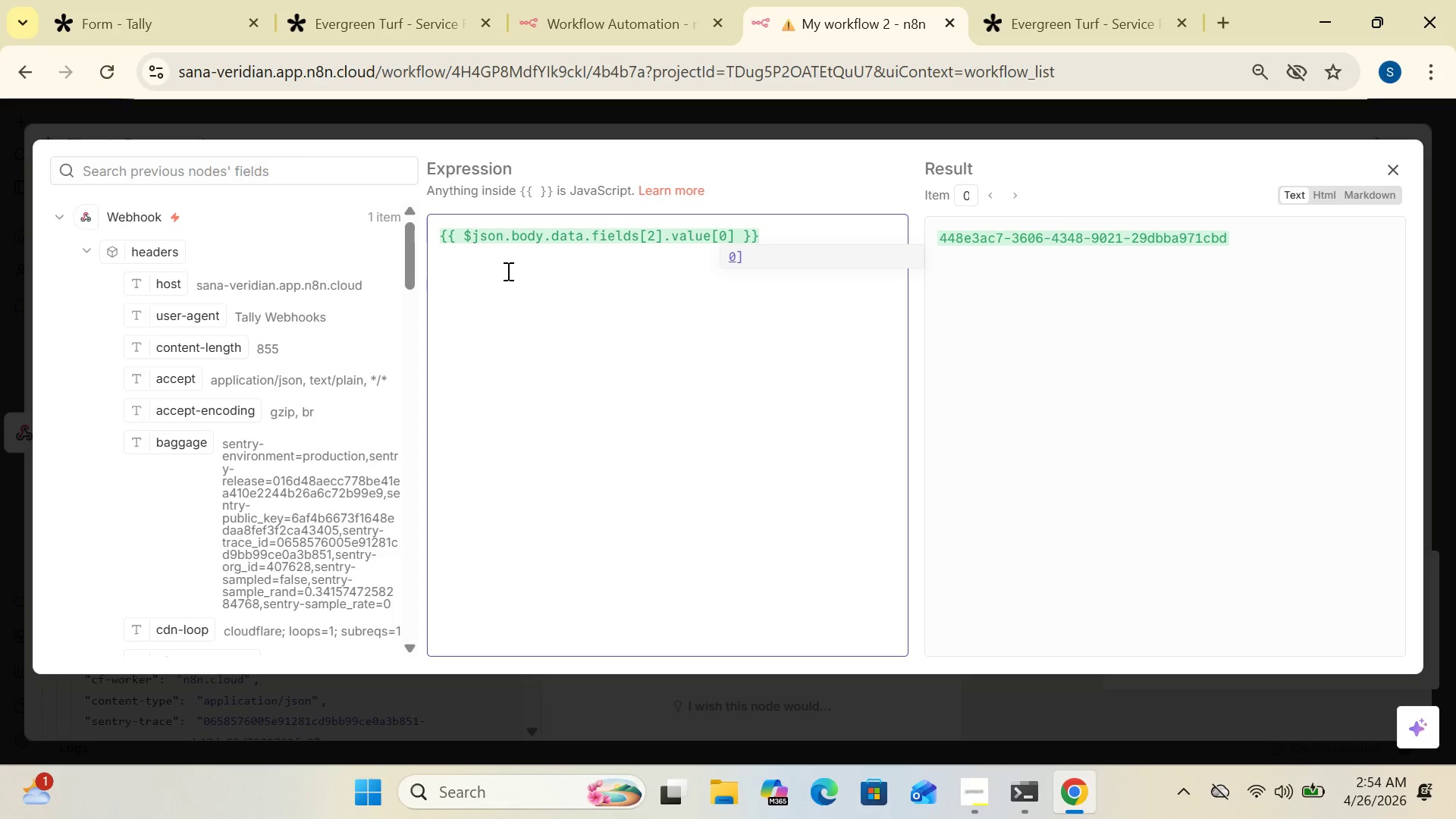 
key(BracketRight)
 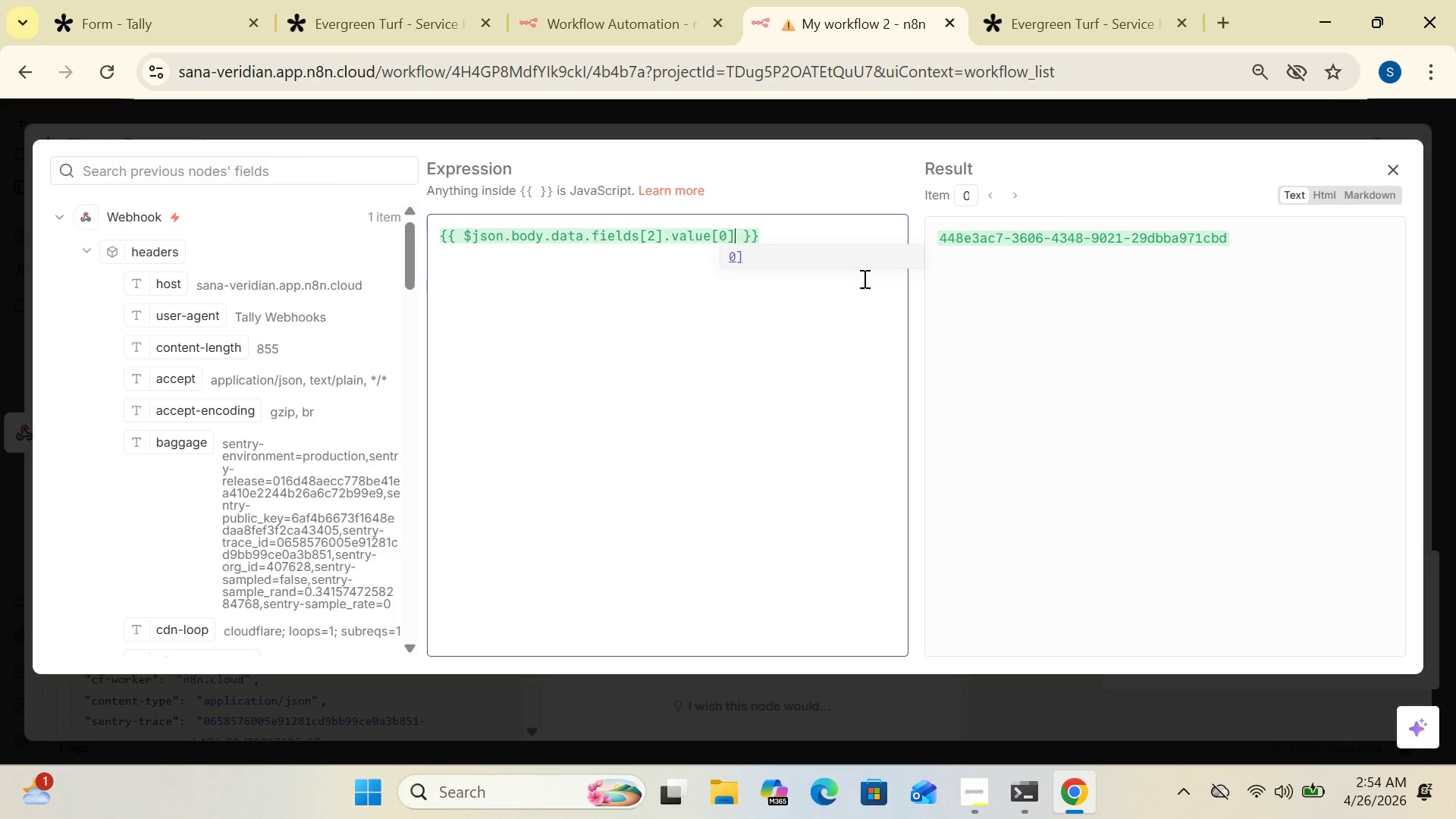 
left_click_drag(start_coordinate=[833, 350], to_coordinate=[1139, 257])
 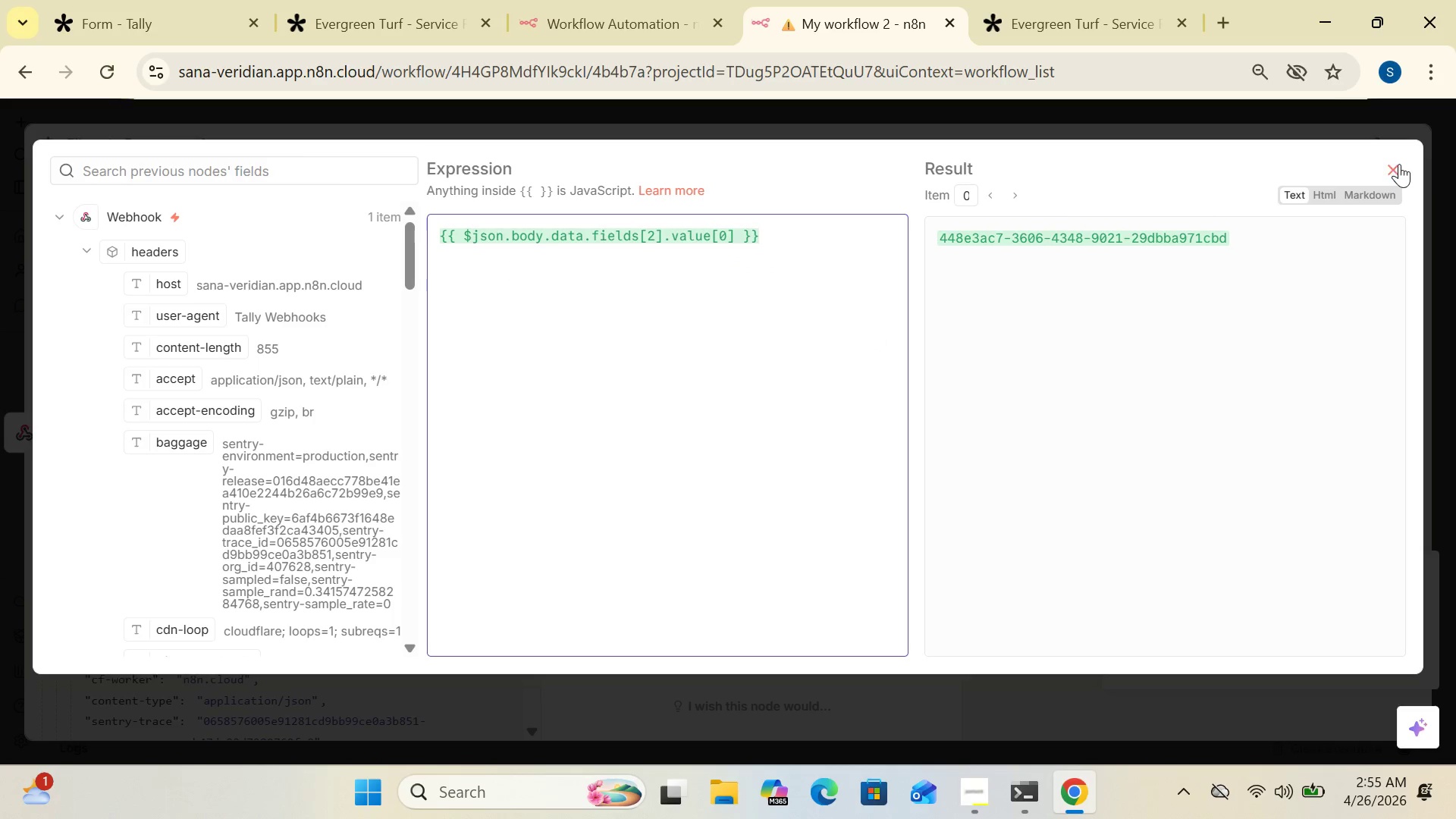 
left_click([1399, 164])
 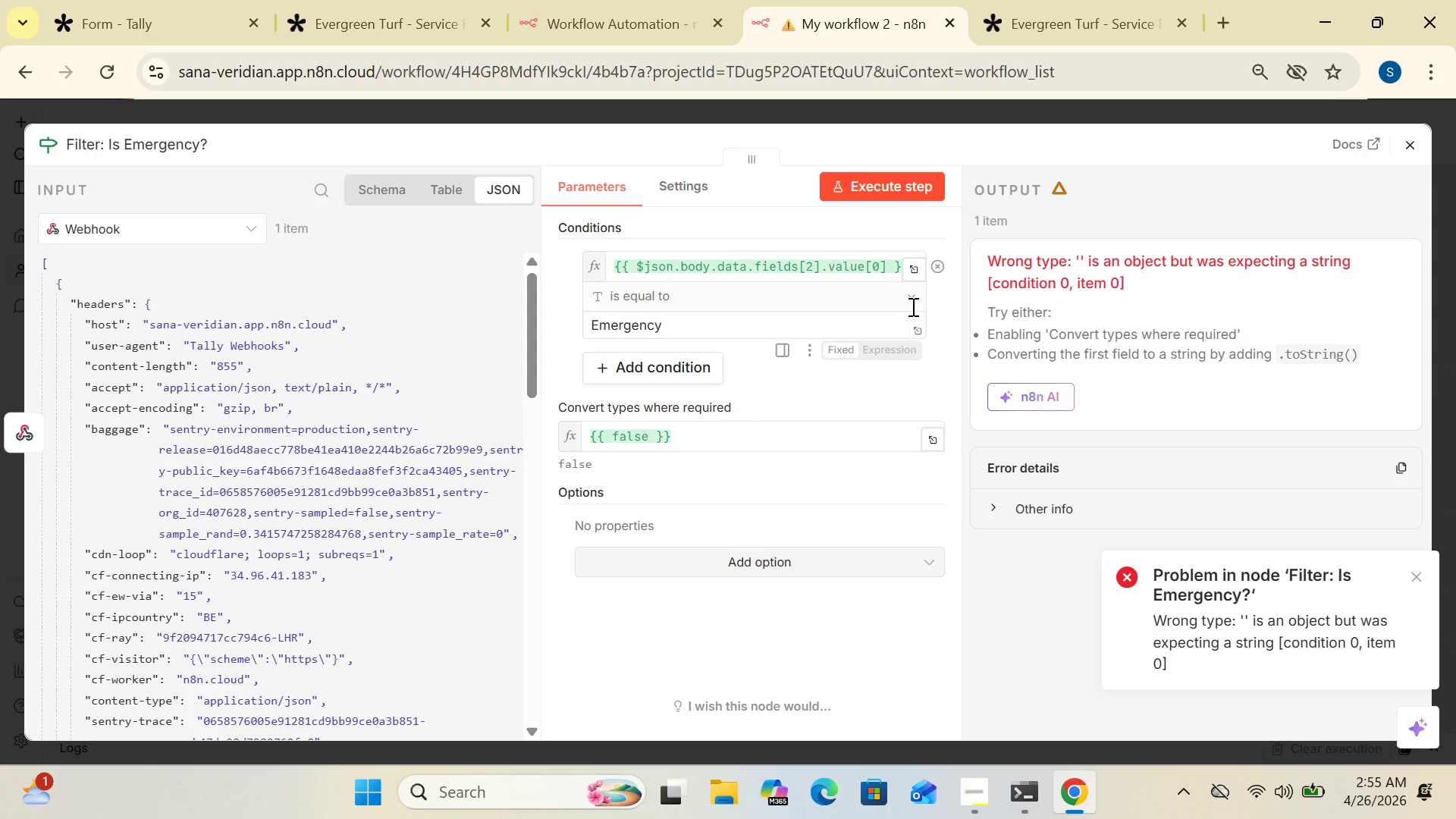 
left_click([917, 265])
 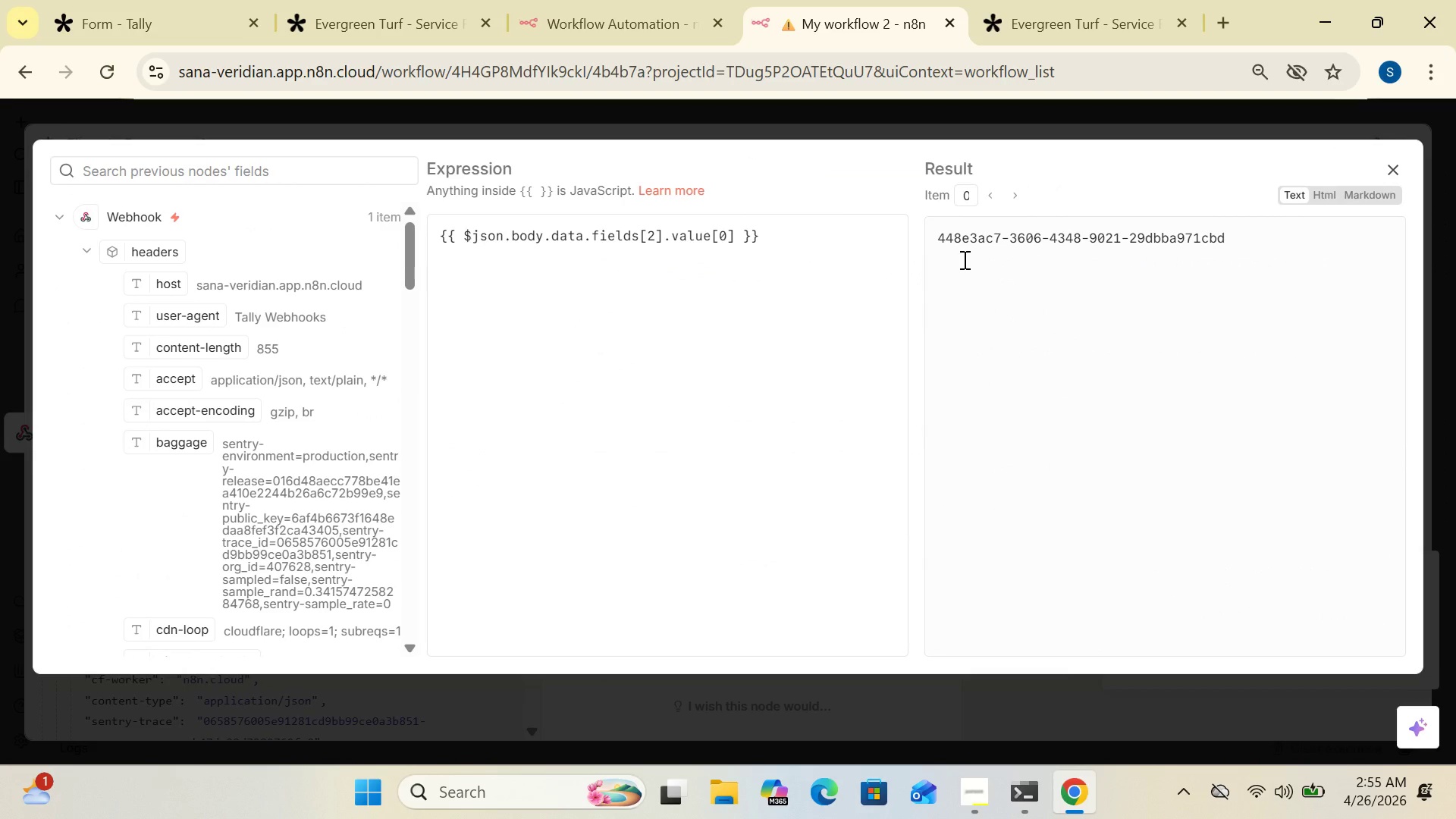 
wait(8.59)
 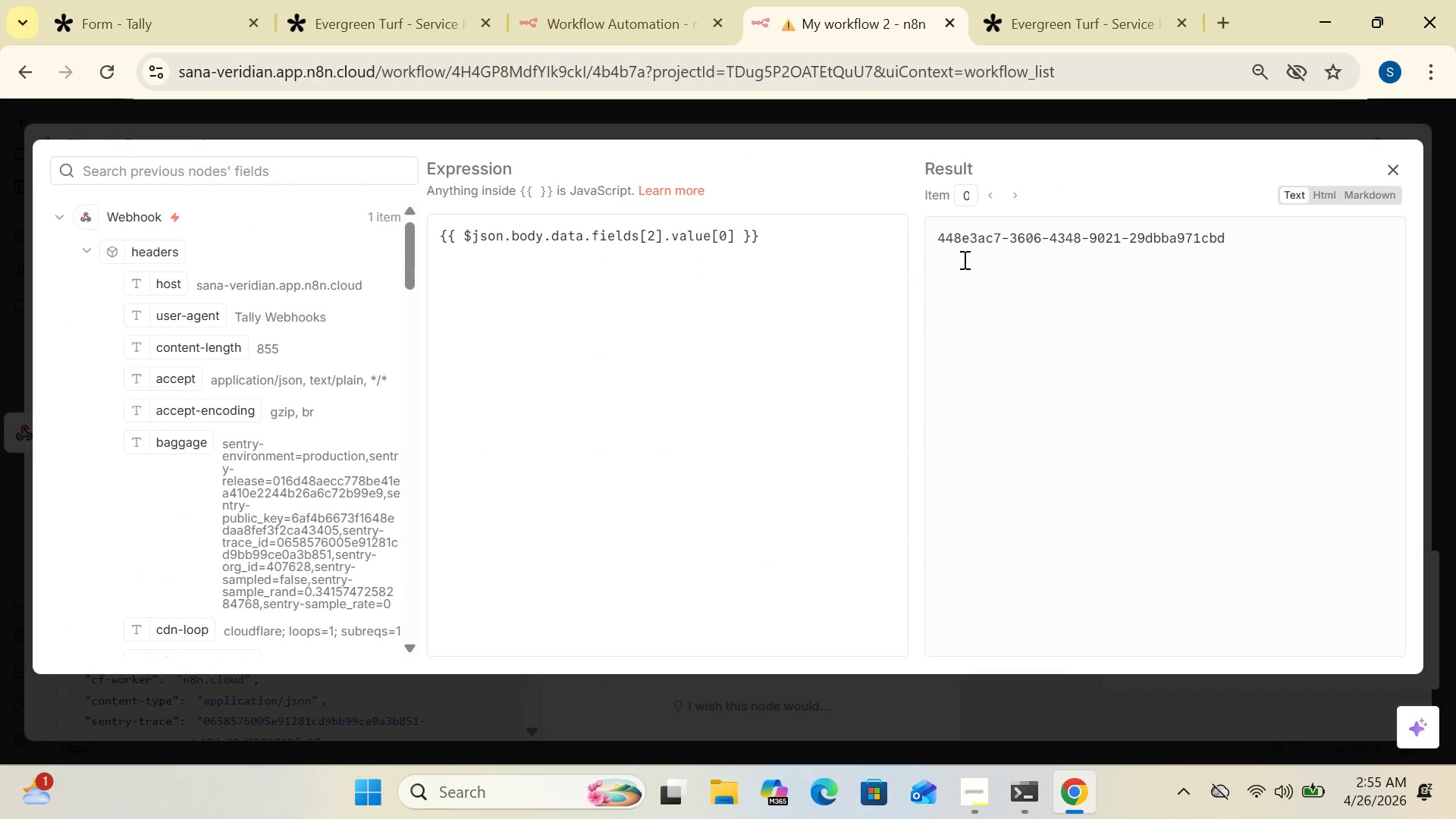 
left_click([1228, 235])
 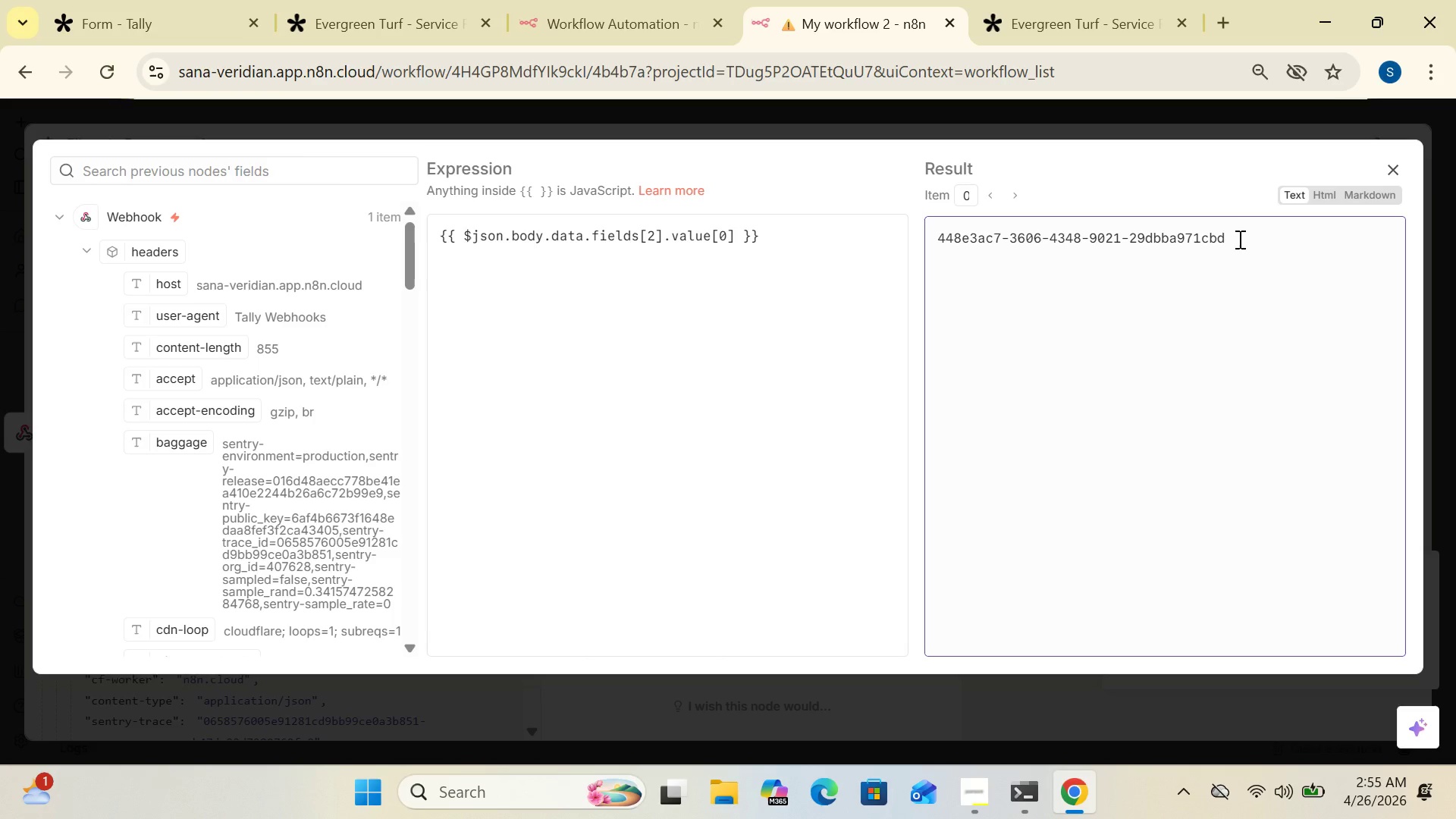 
double_click([1238, 239])
 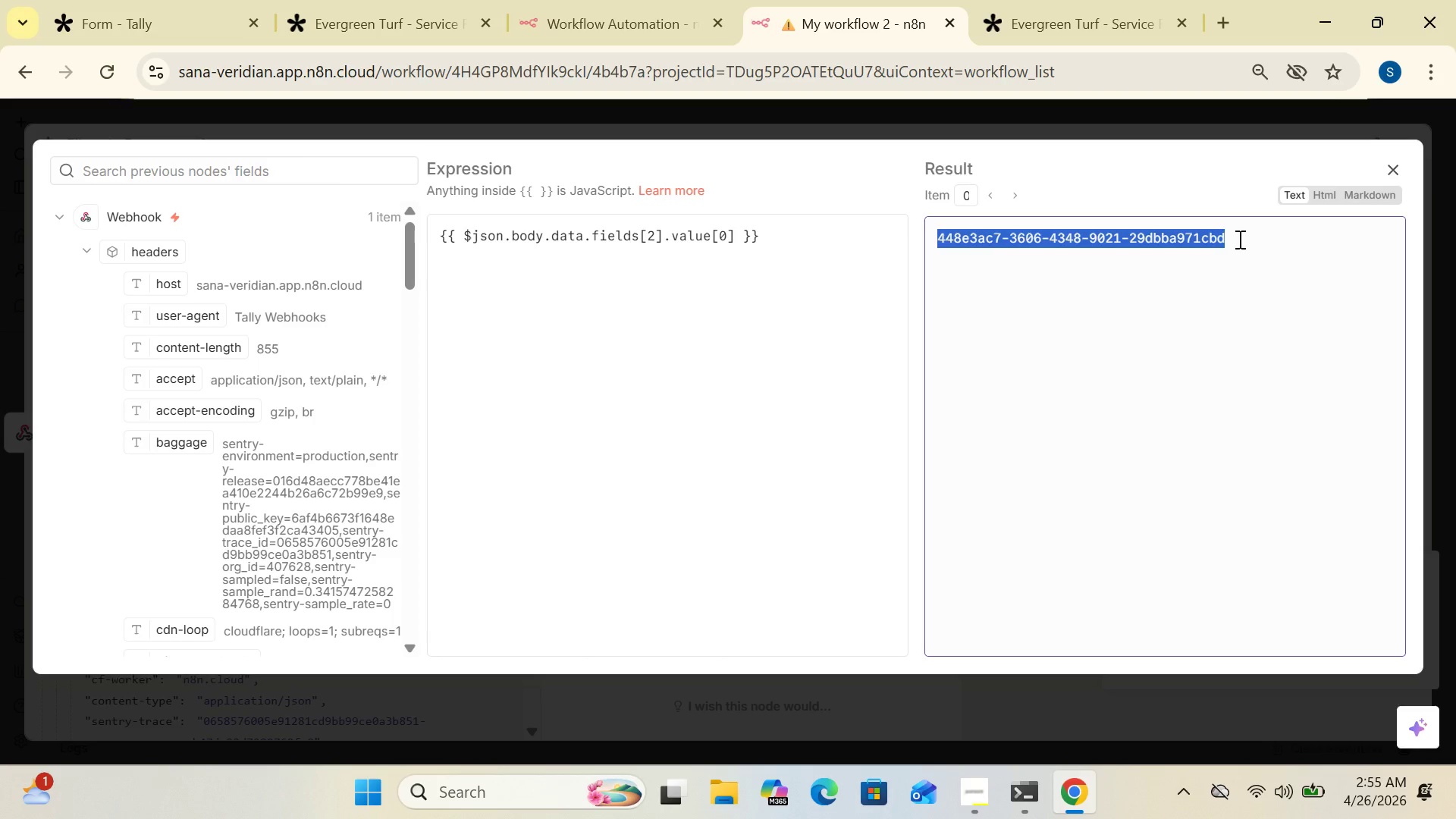 
triple_click([1238, 239])
 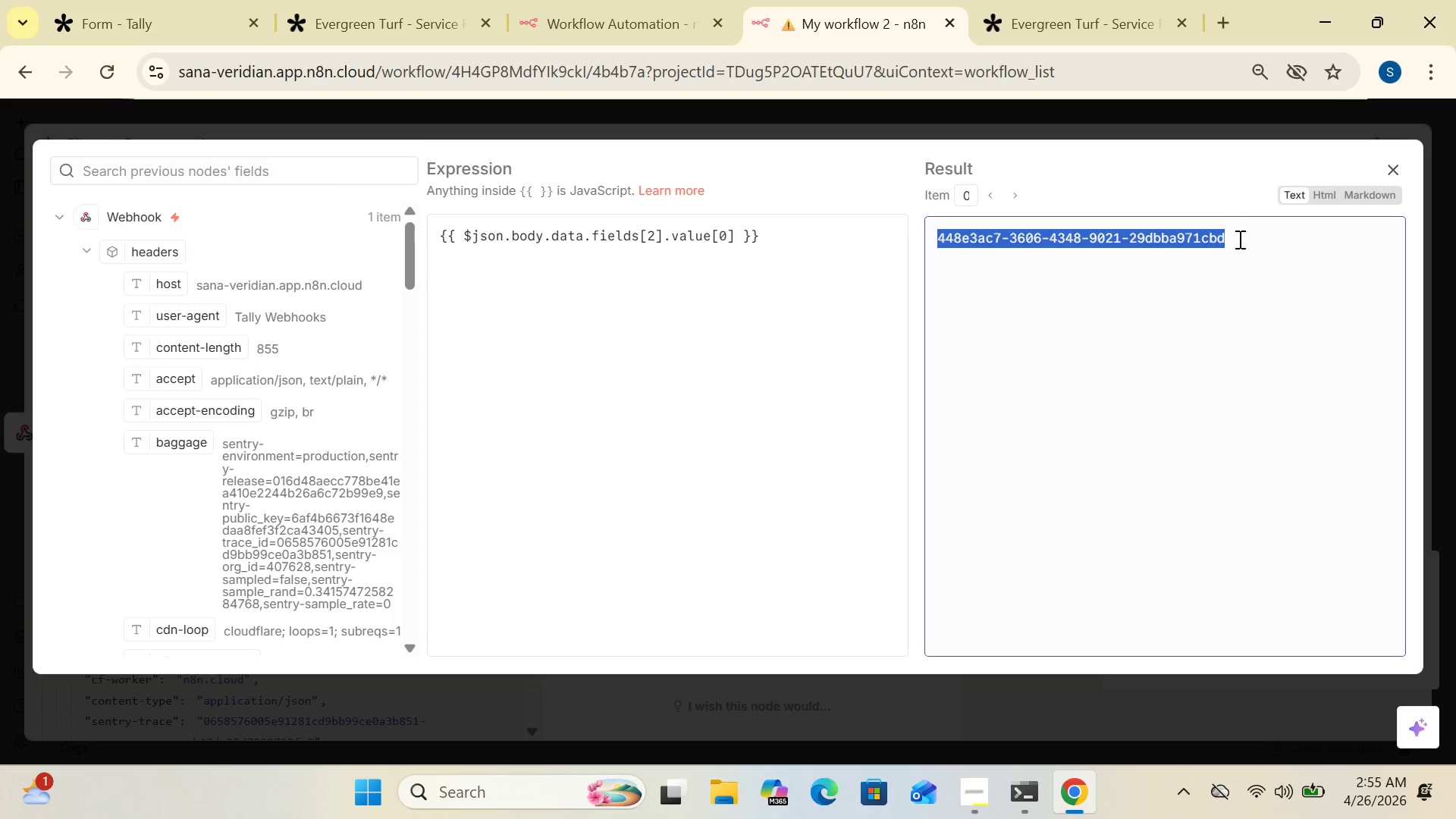 
hold_key(key=ControlLeft, duration=1.75)
 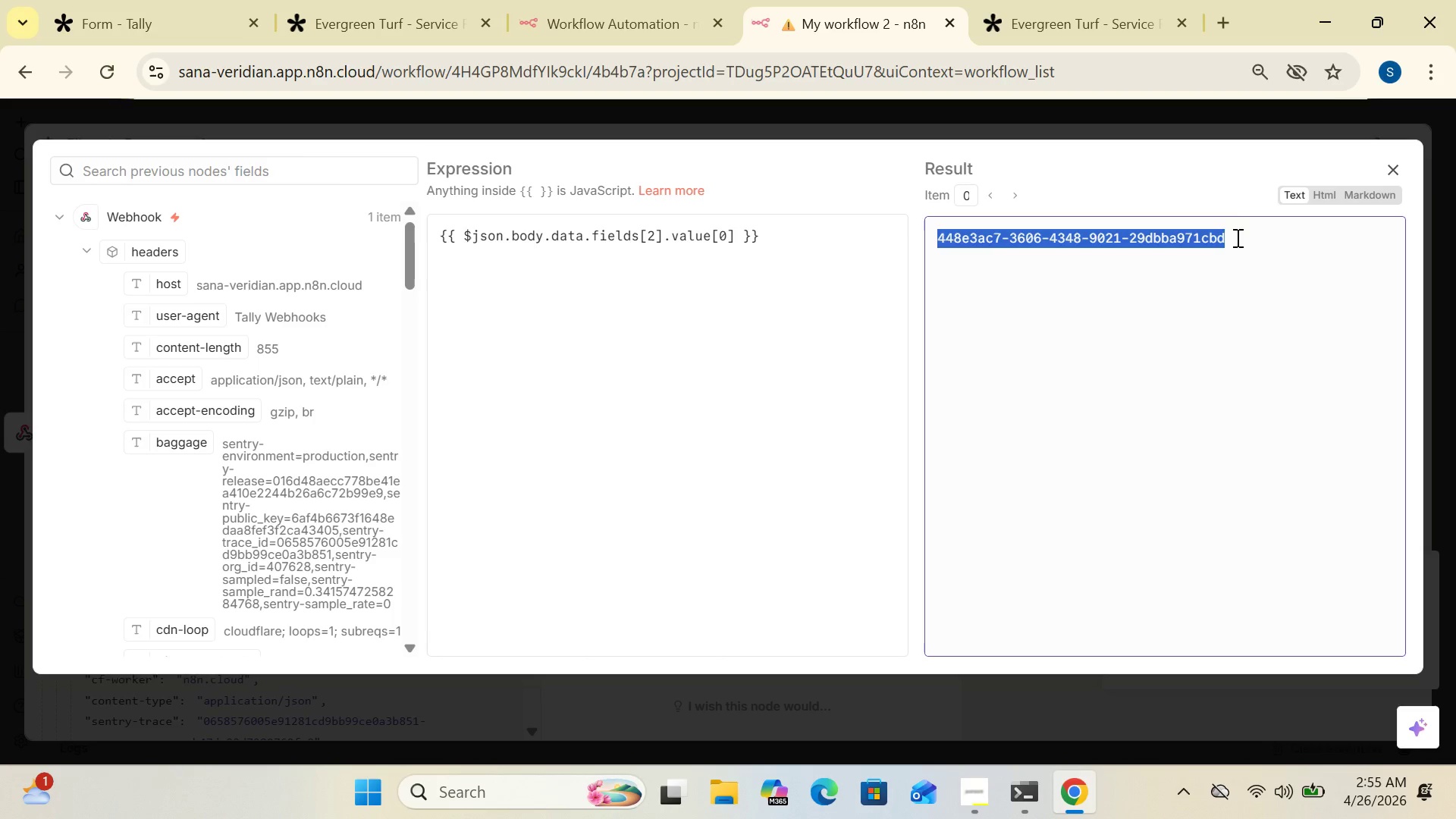 
hold_key(key=C, duration=0.56)
 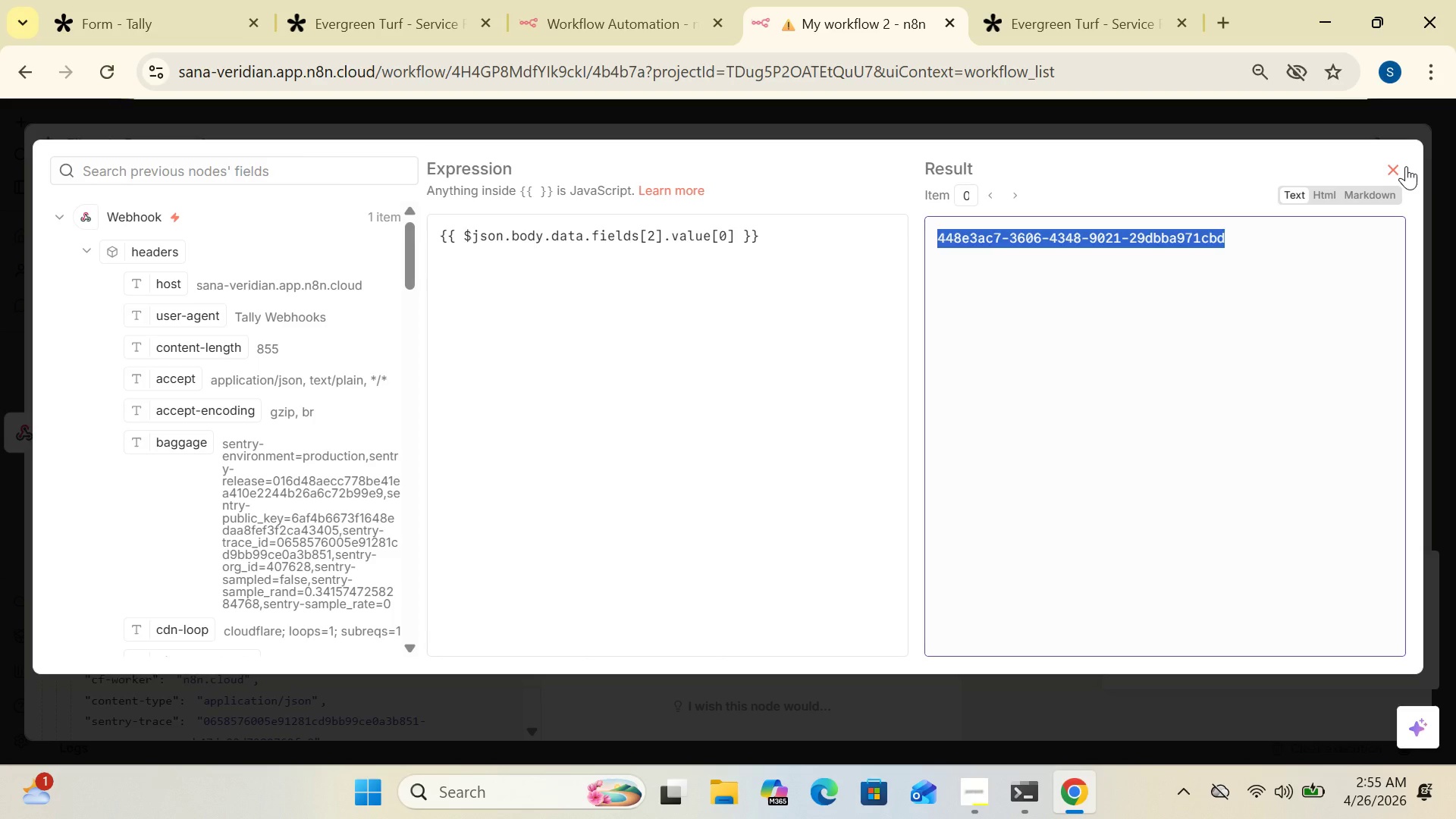 
left_click([1406, 166])
 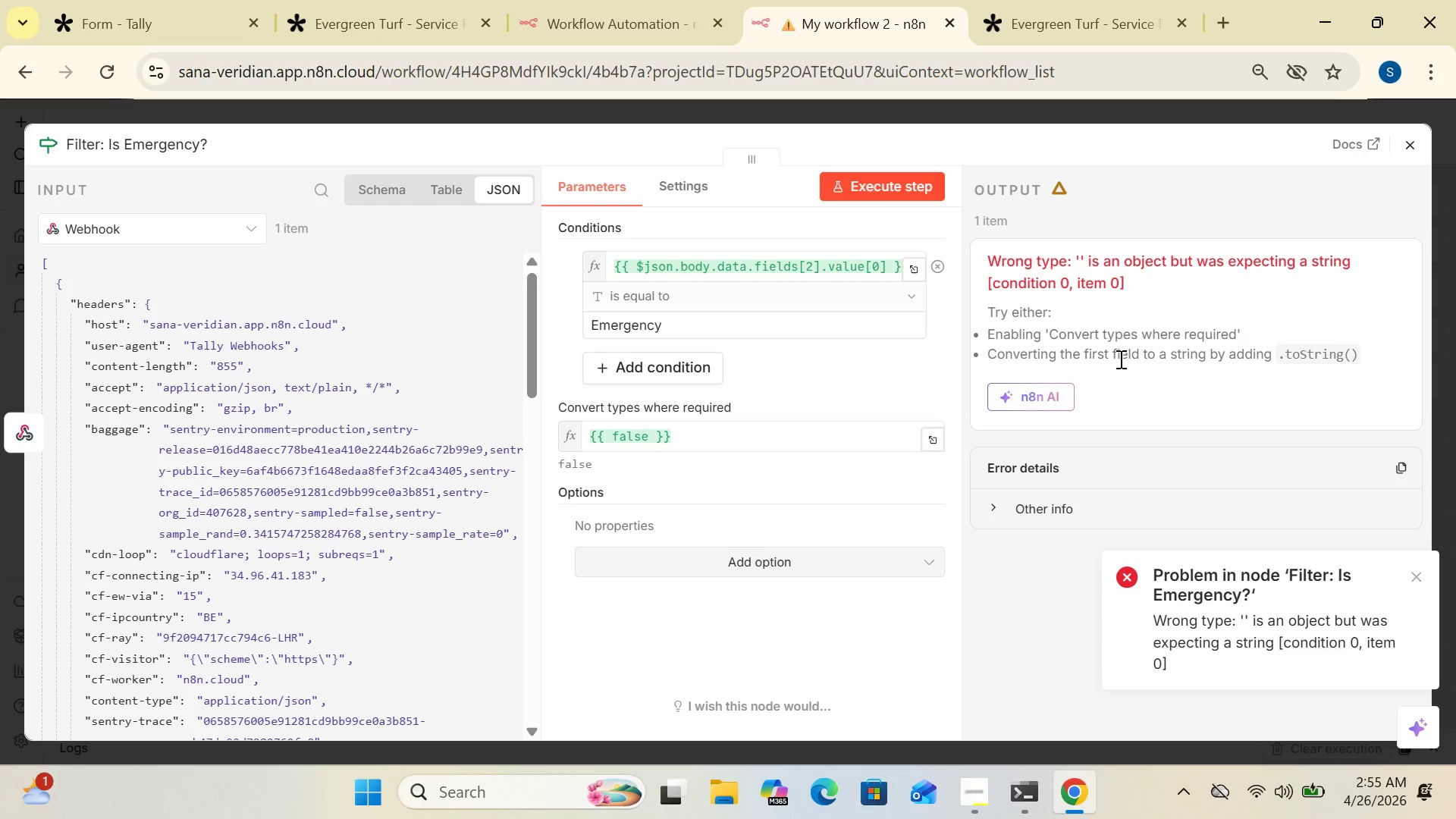 
wait(7.28)
 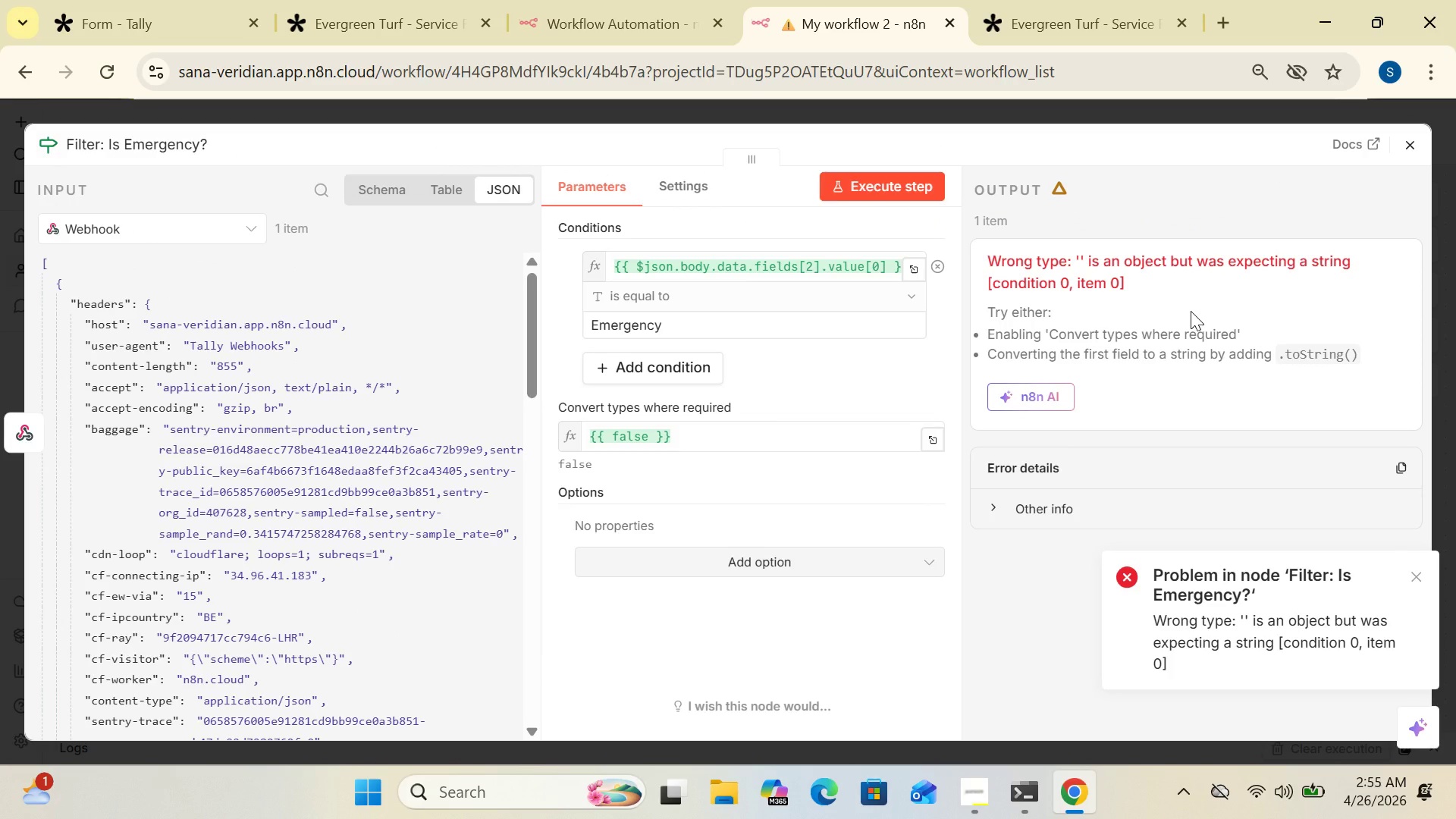 
left_click([679, 325])
 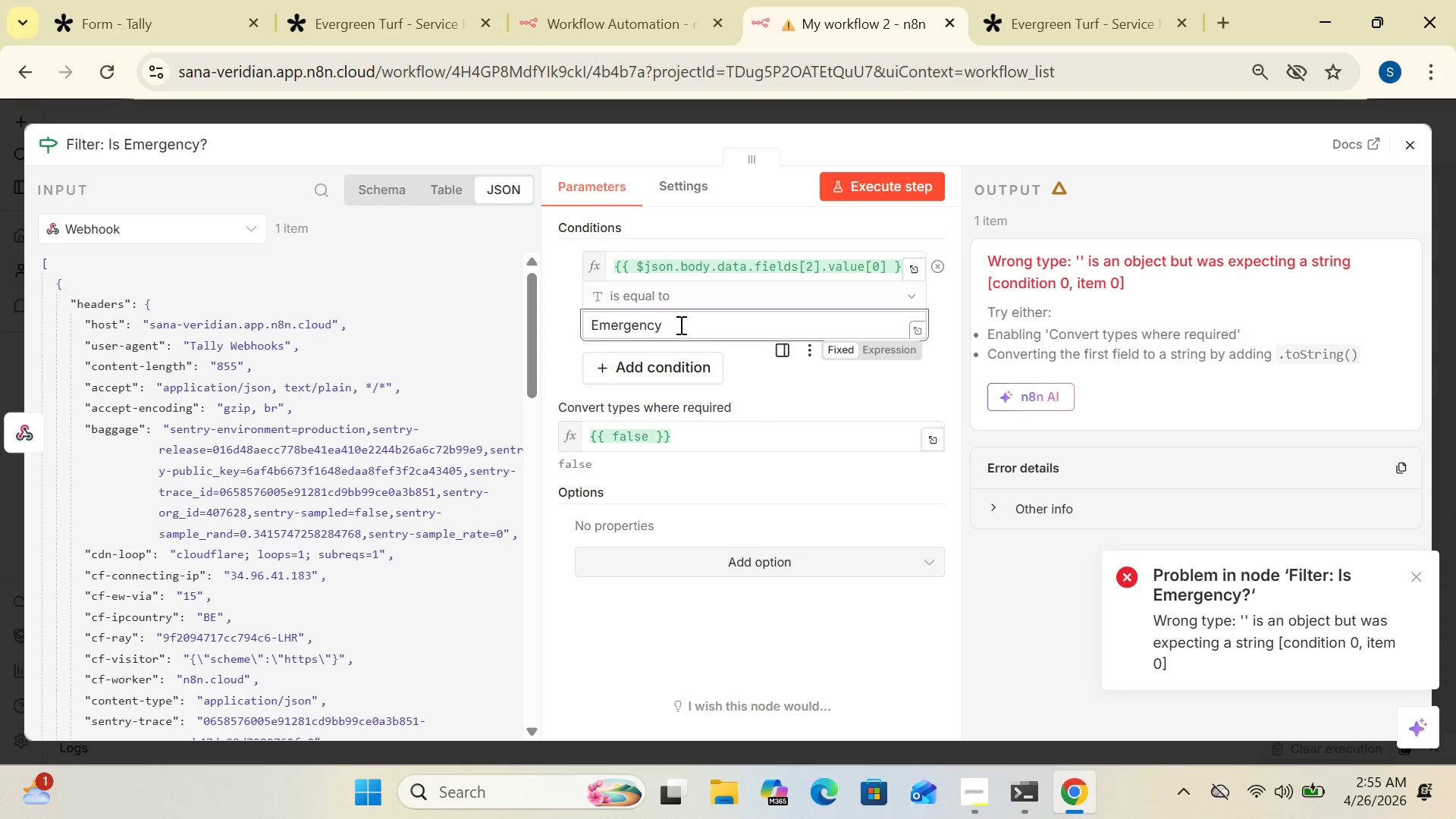 
hold_key(key=Backspace, duration=1.06)
 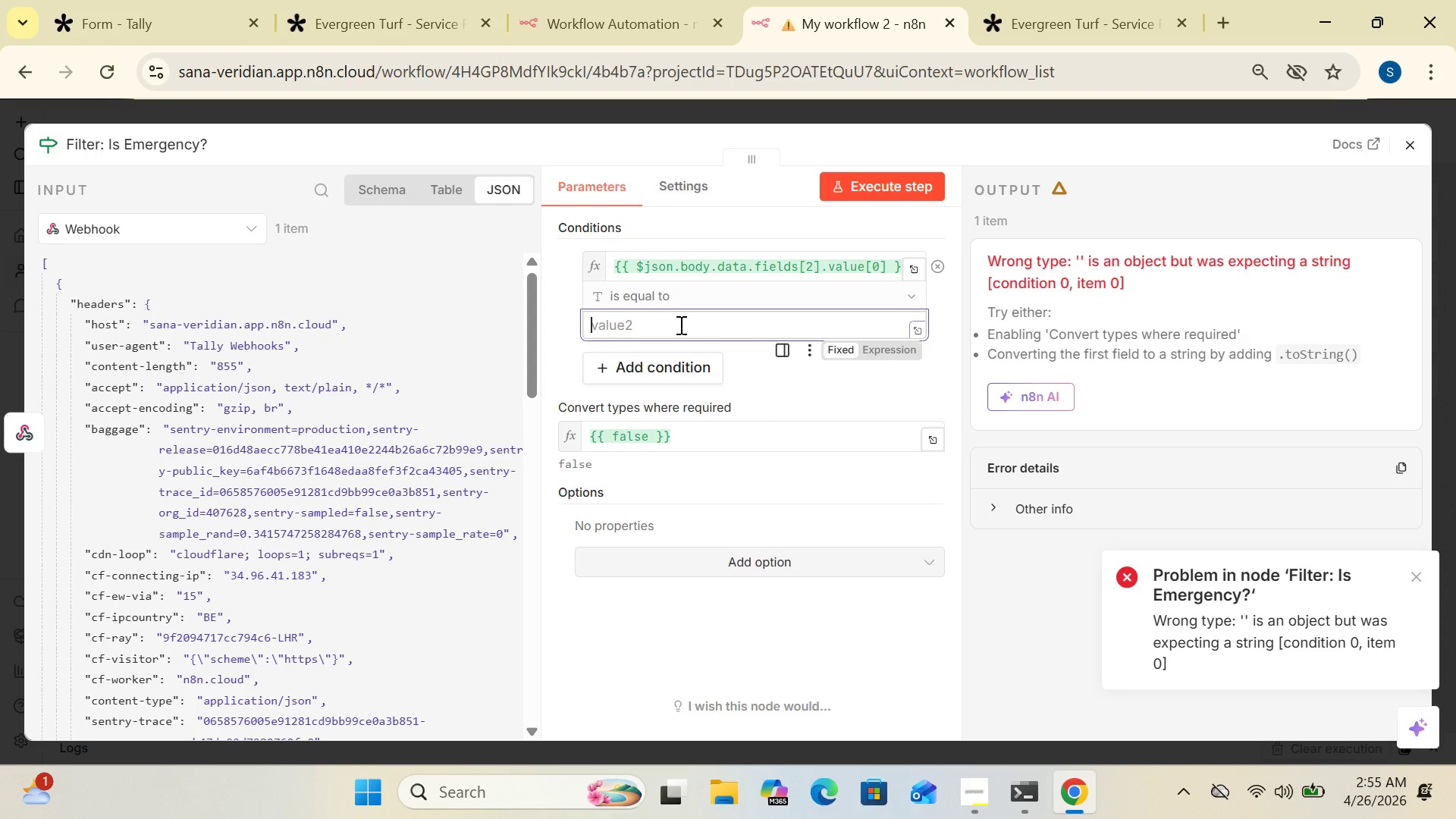 
key(Control+V)
 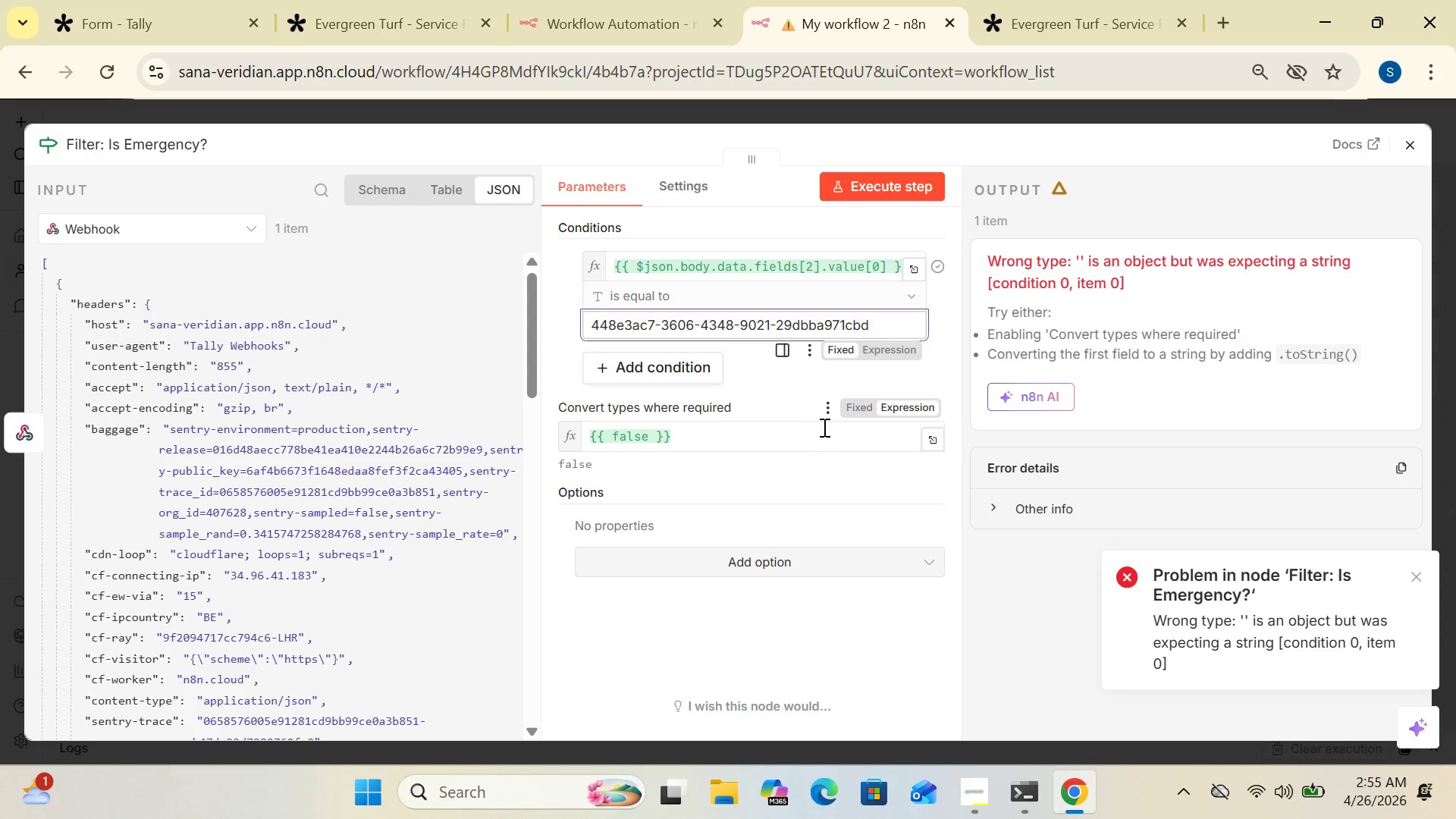 
wait(17.5)
 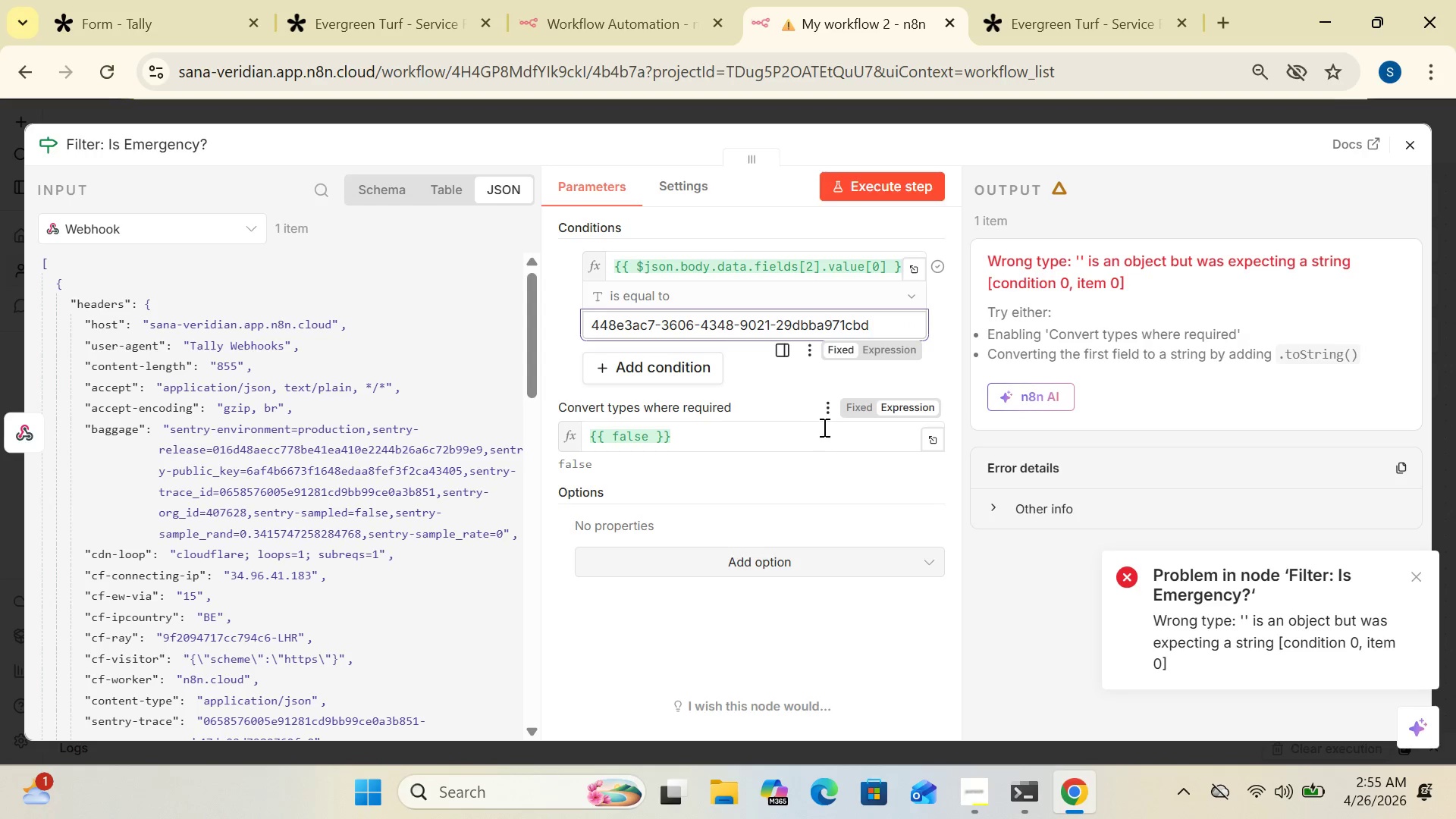 
left_click([1007, 576])
 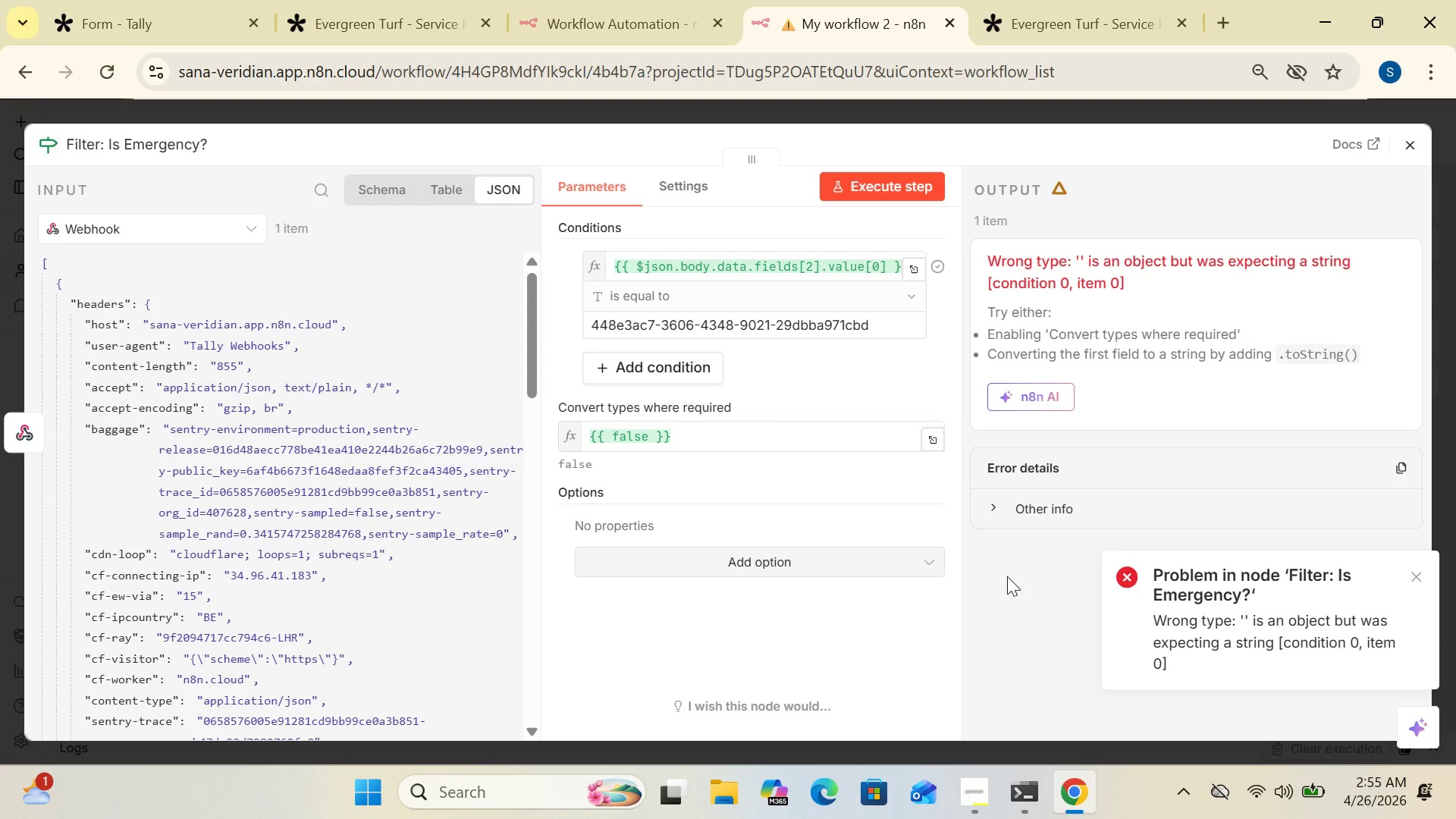 
wait(8.86)
 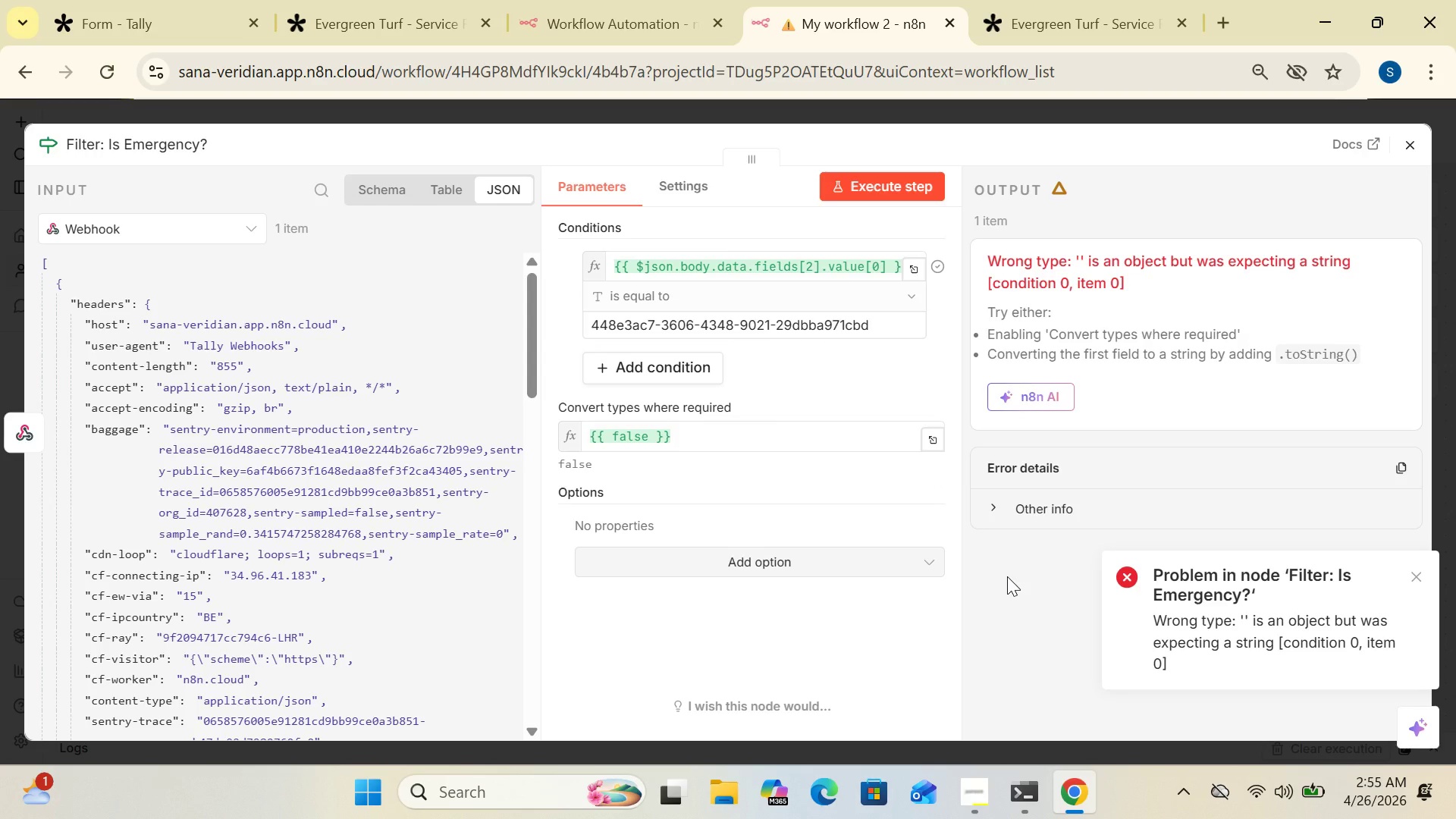 
left_click([770, 436])
 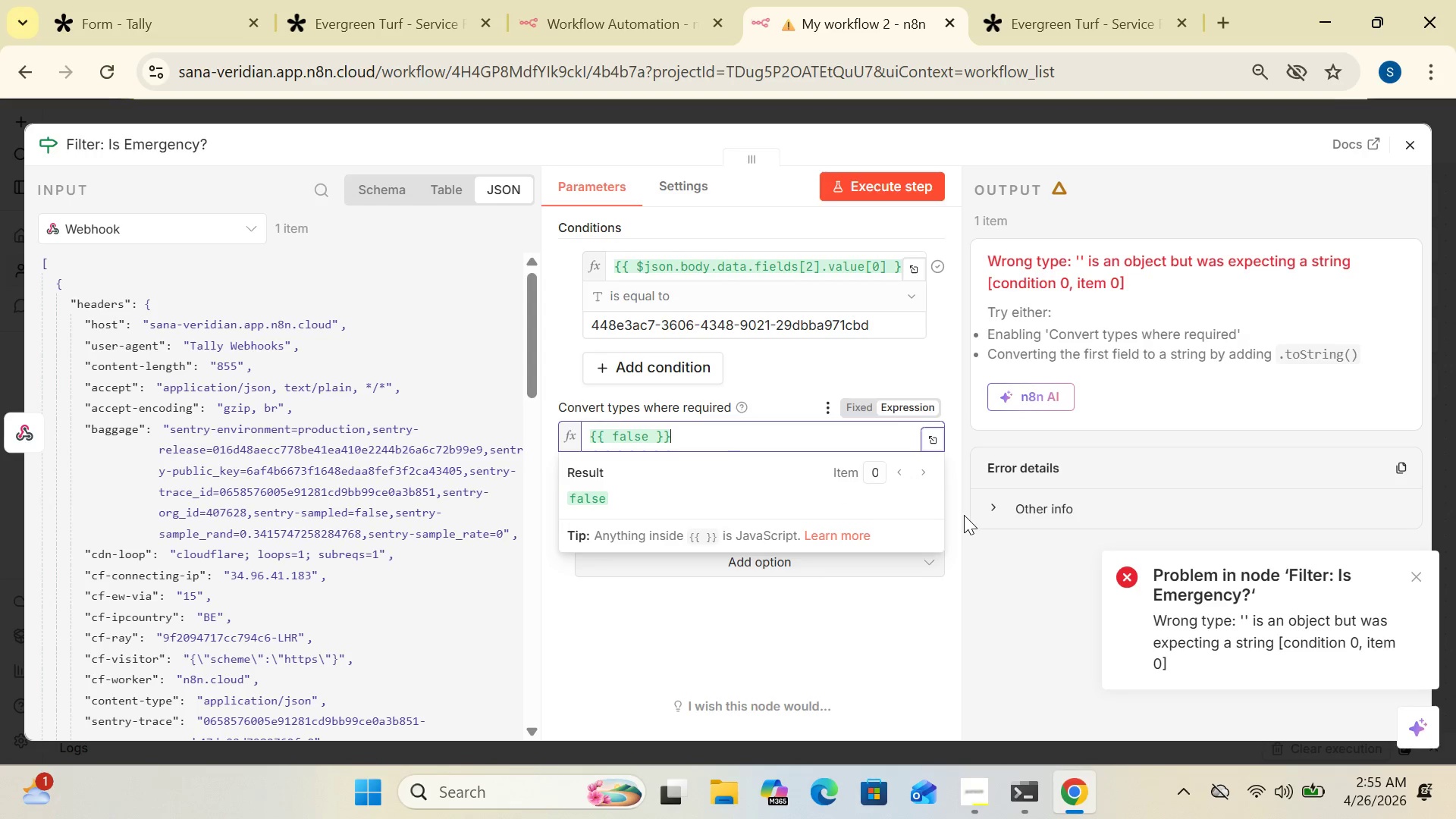 
left_click([962, 514])
 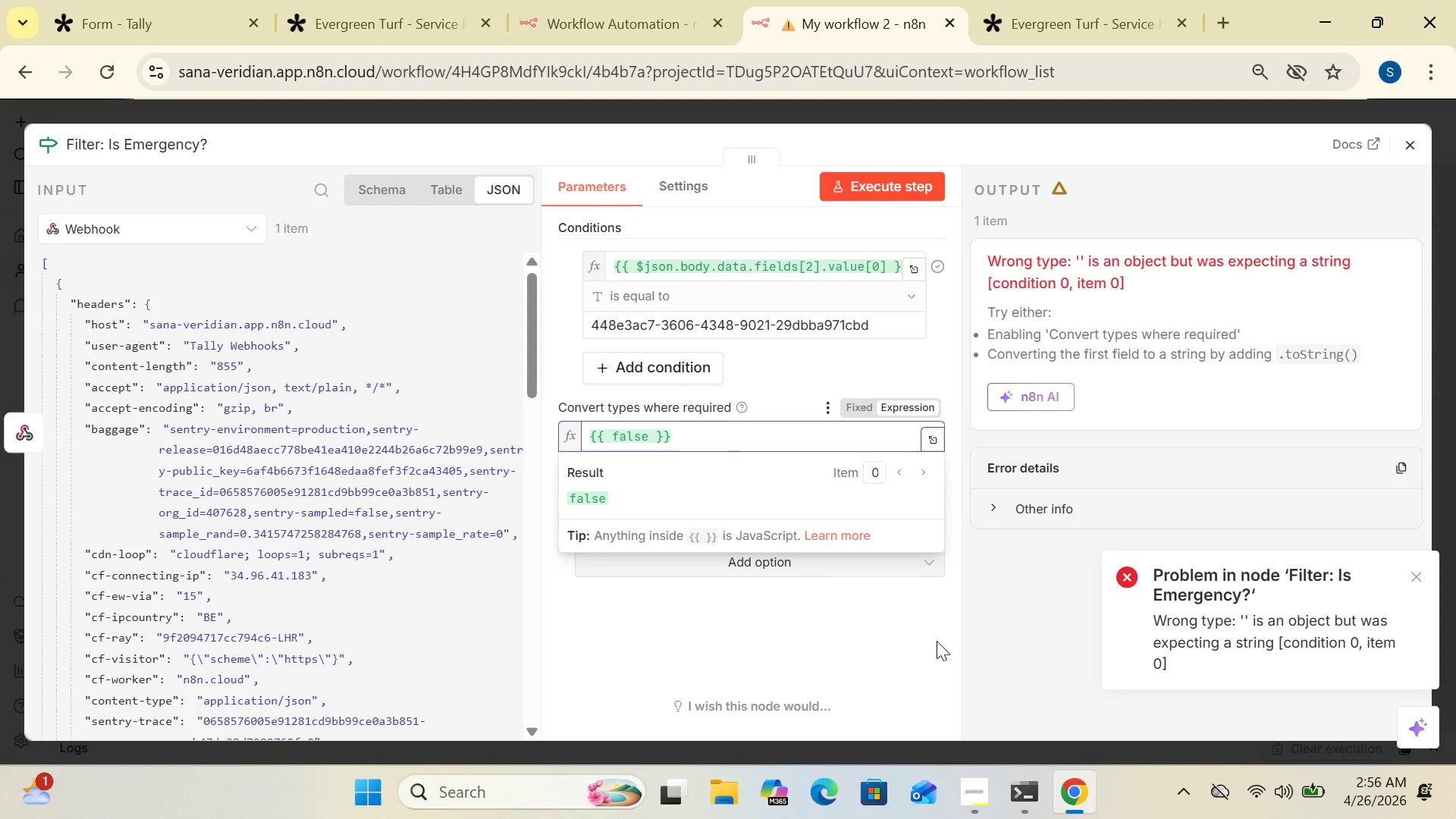 
left_click([936, 641])
 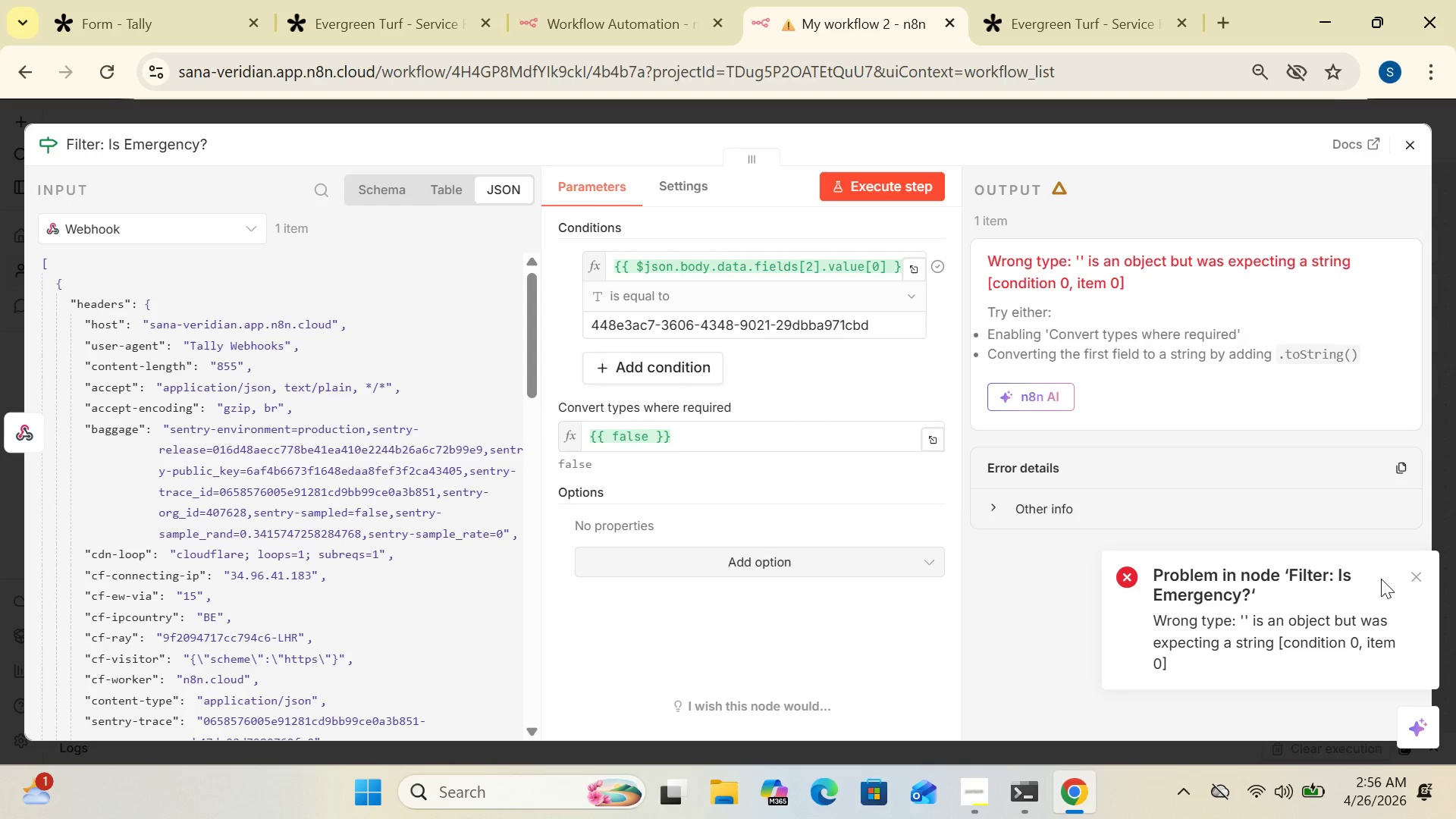 
left_click([1425, 579])
 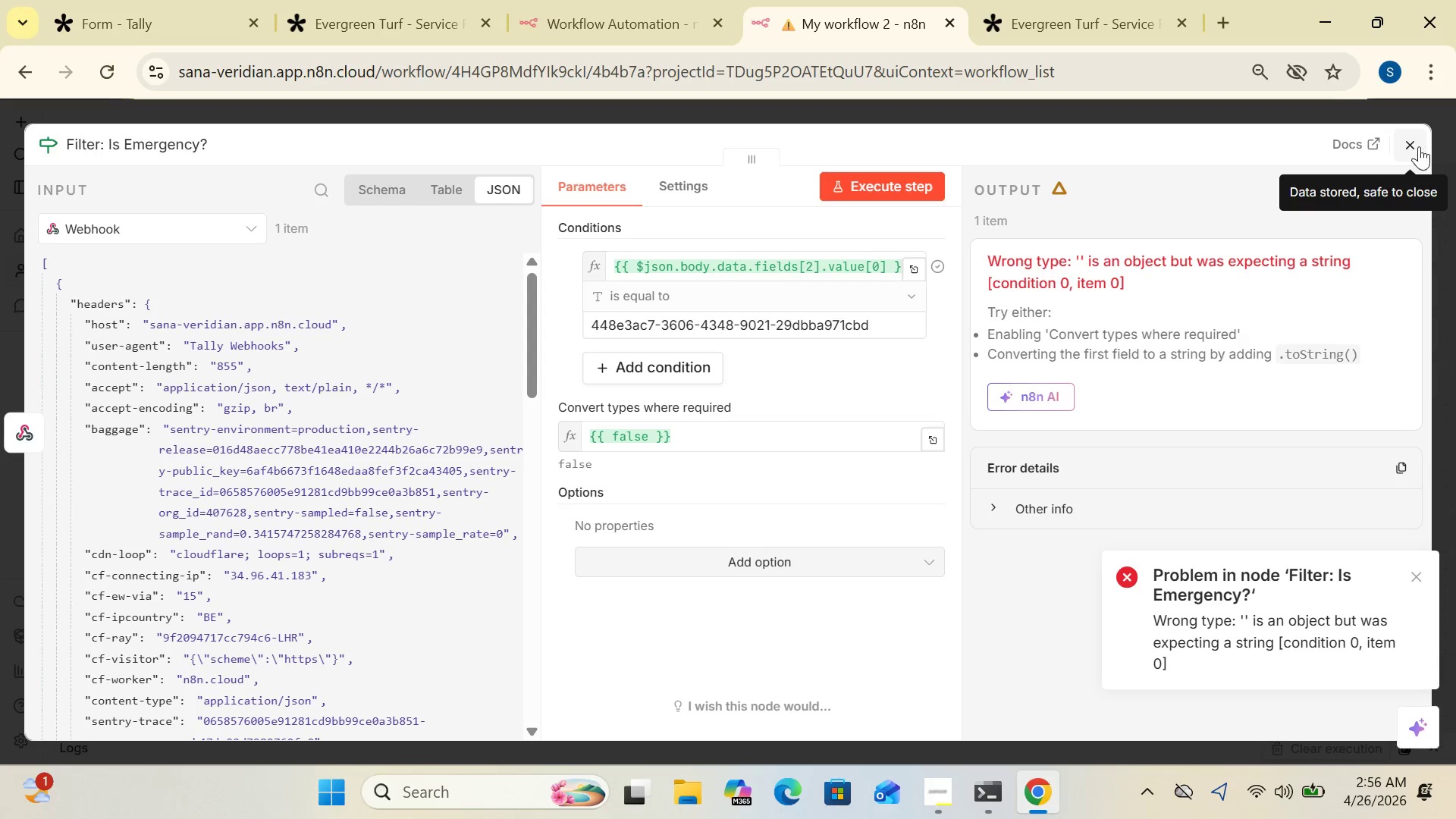 
left_click([1414, 146])
 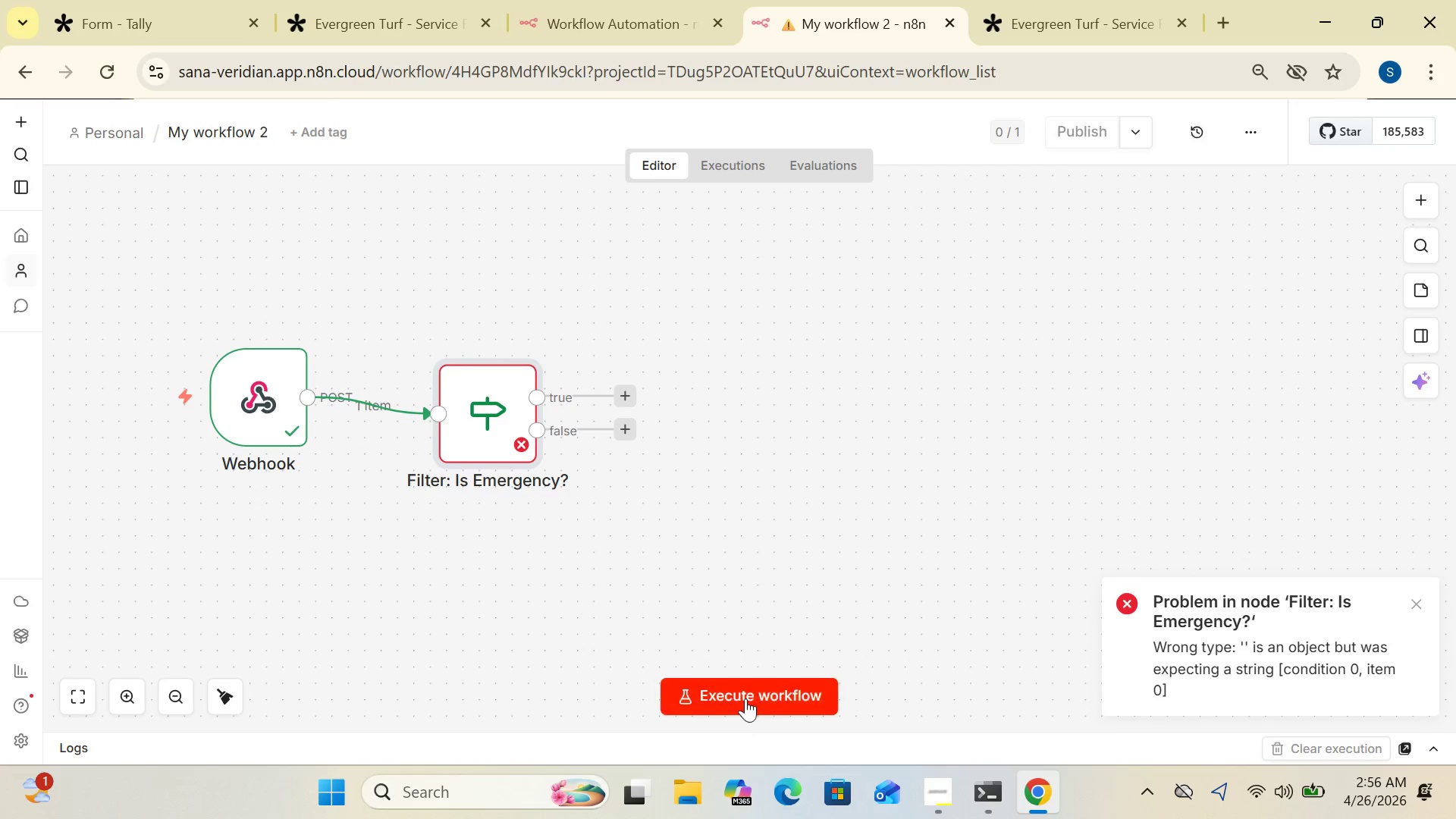 
left_click([757, 681])
 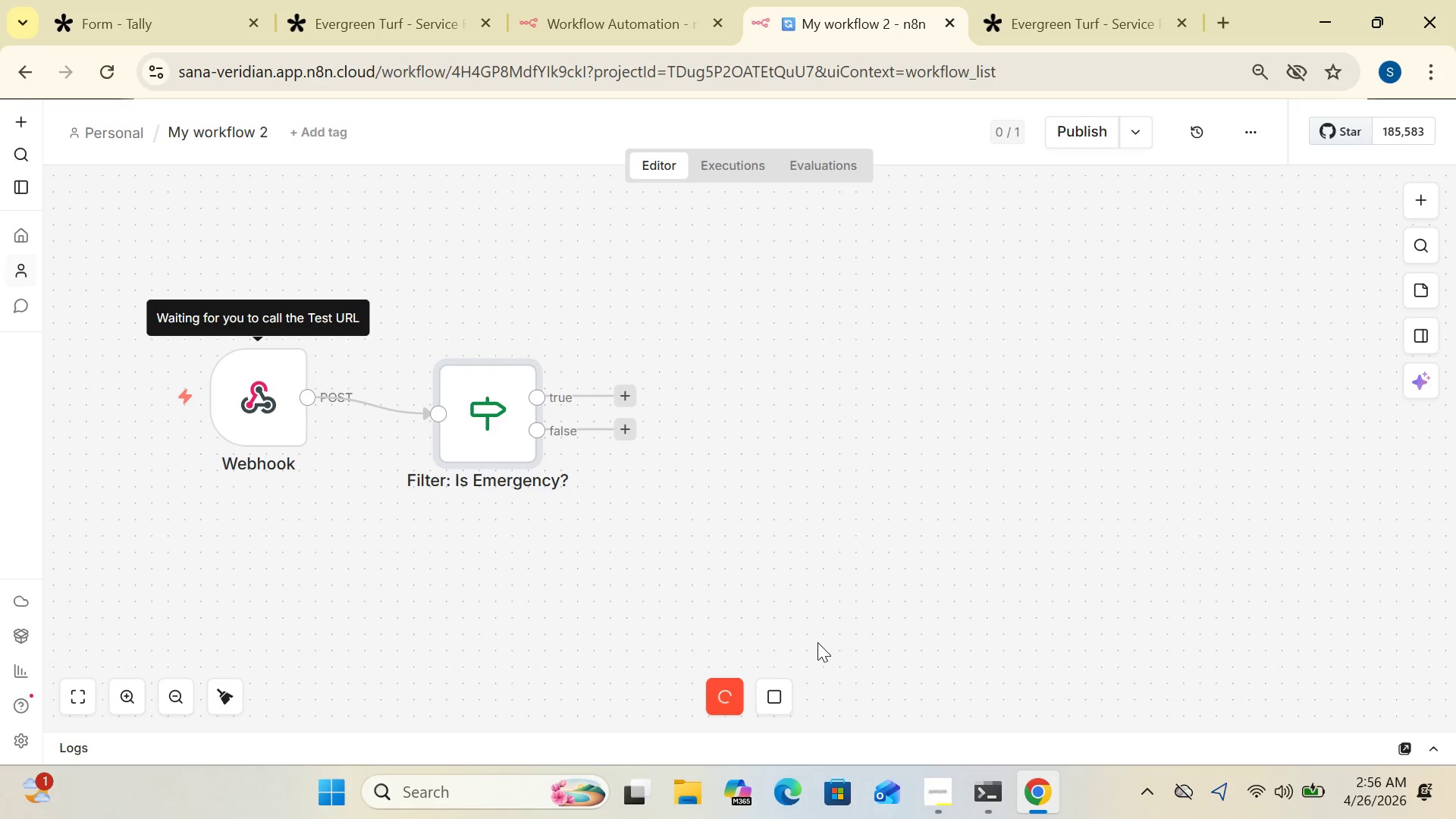 
wait(6.01)
 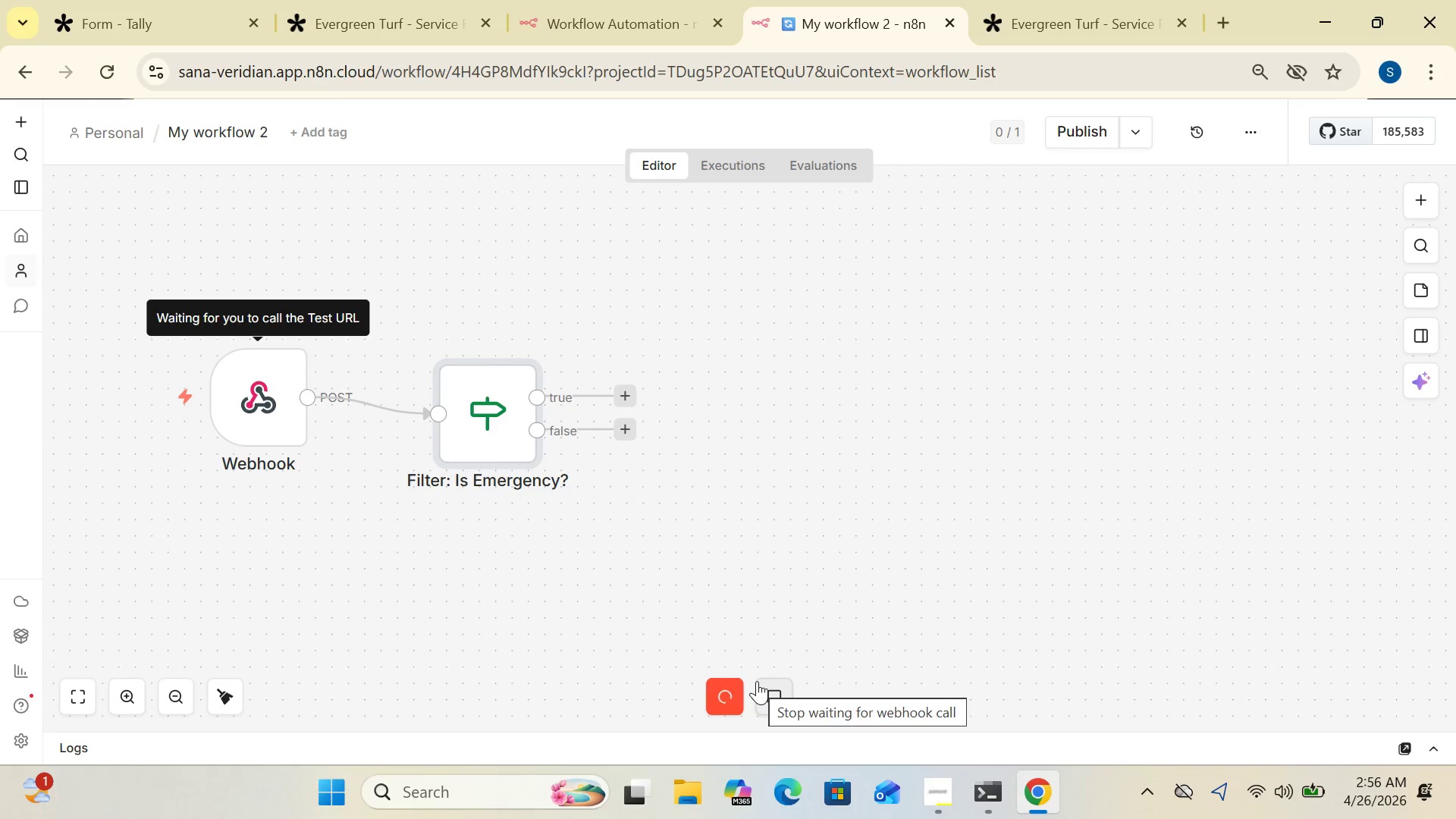 
left_click([1021, 18])
 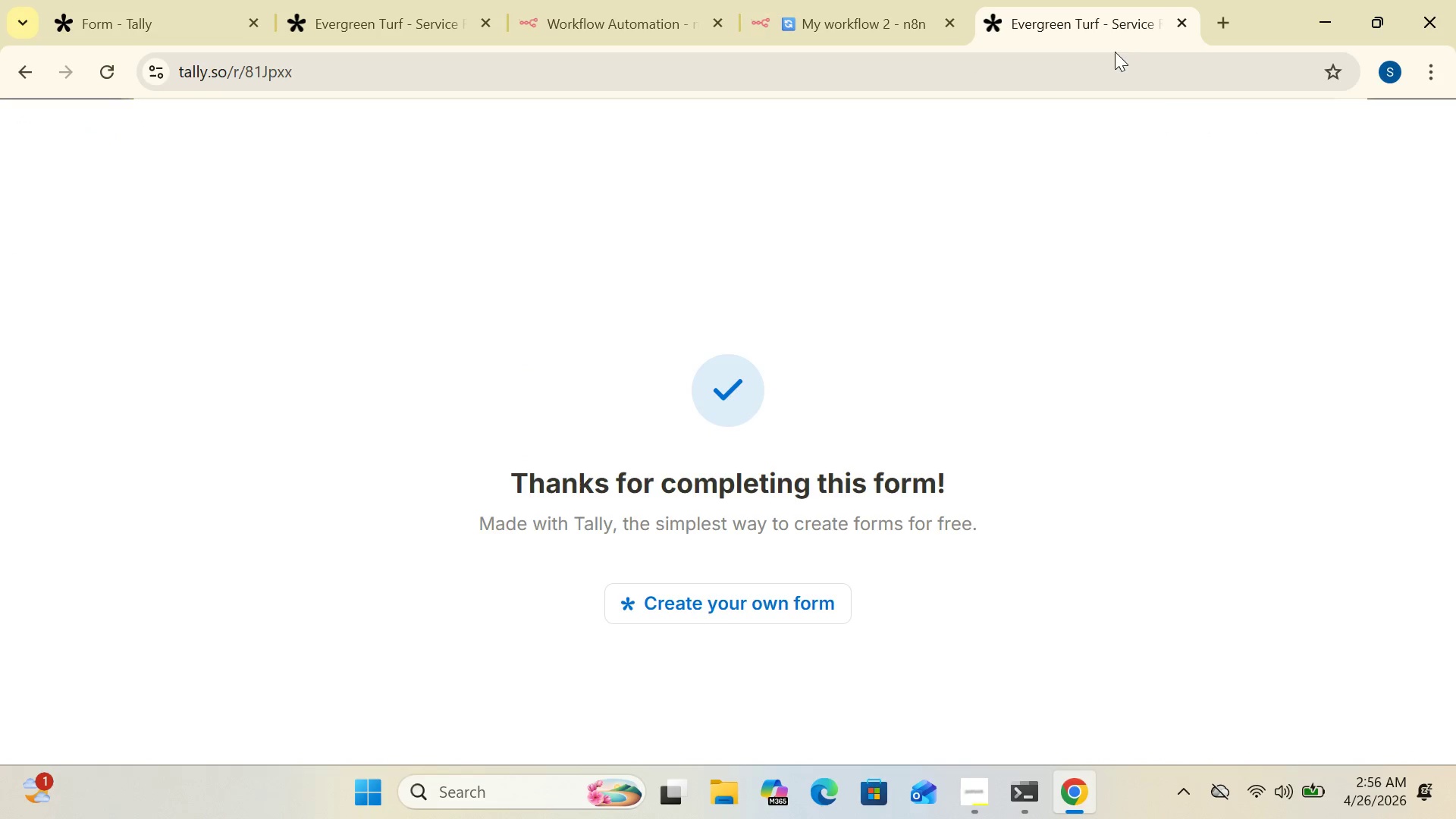 
left_click([1176, 21])
 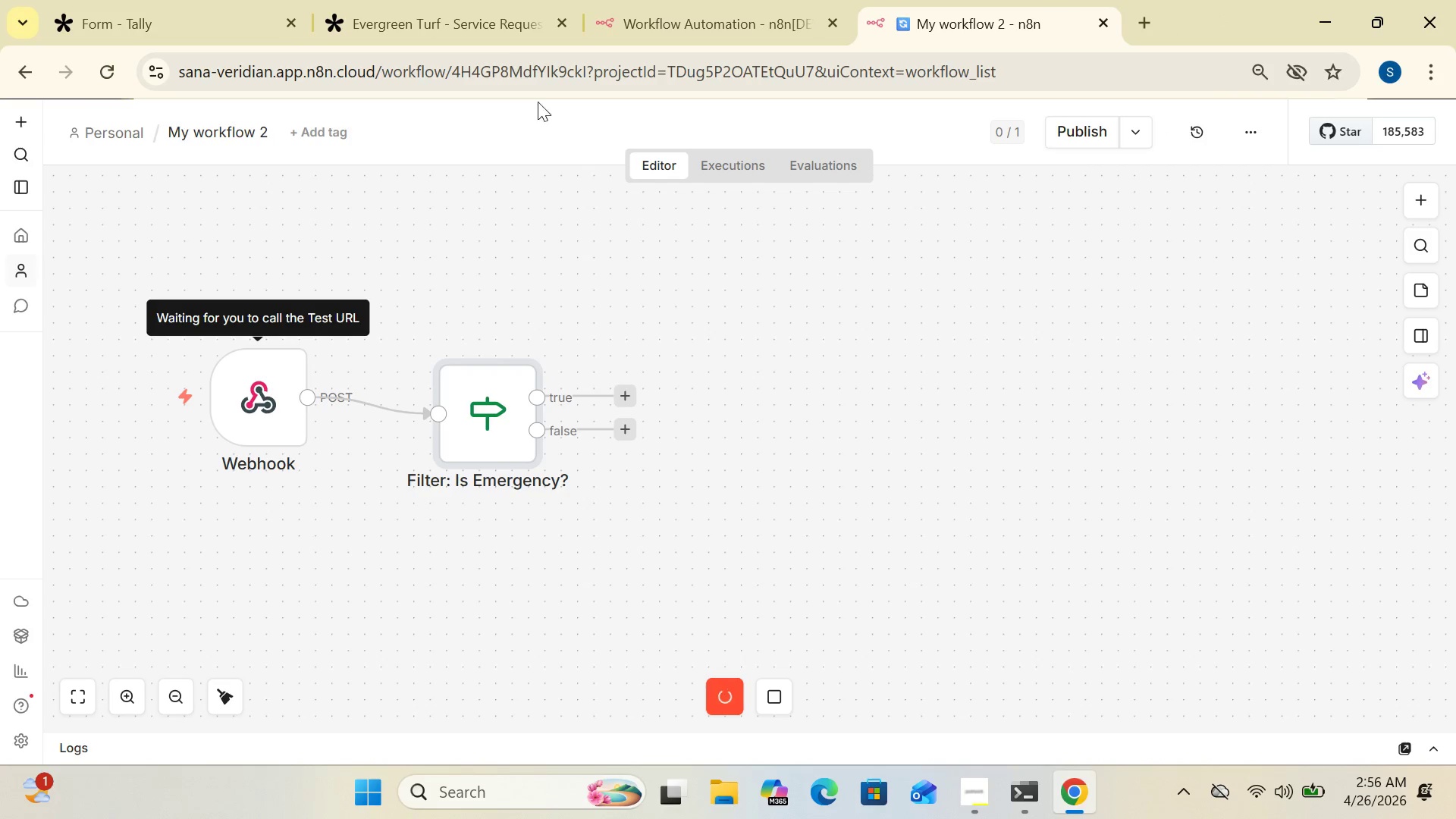 
left_click([485, 11])
 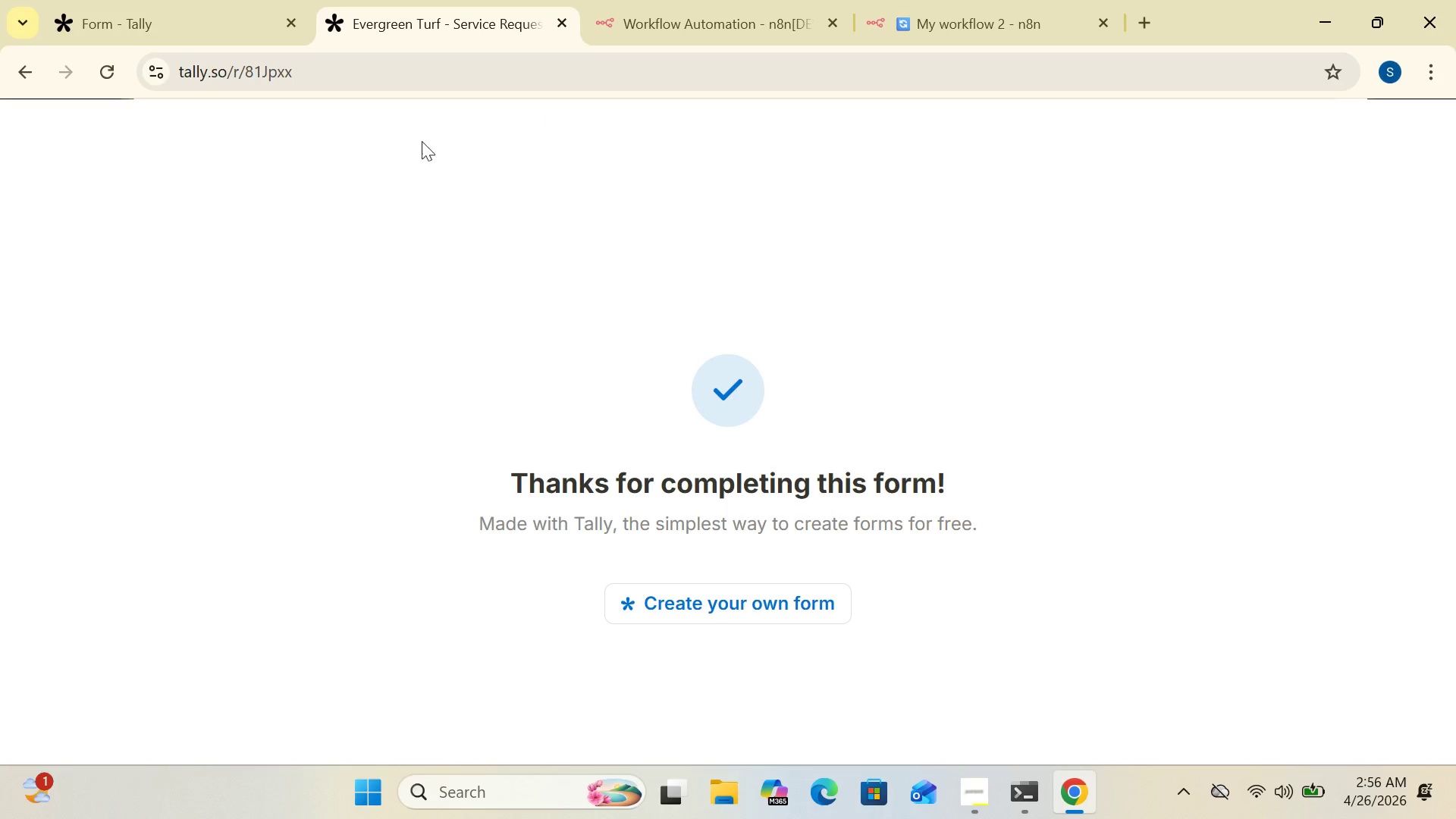 
left_click([259, 39])
 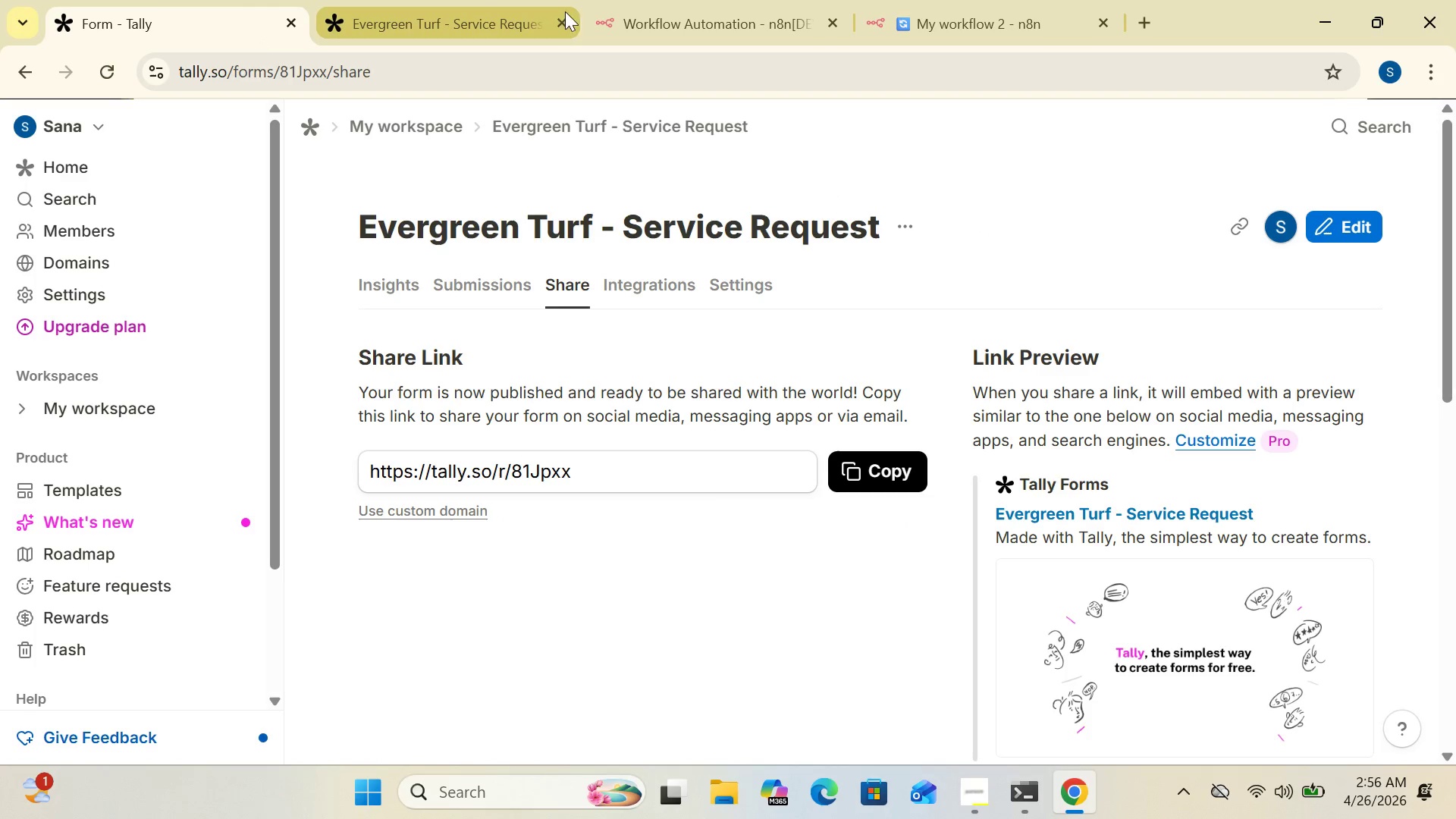 
left_click([557, 18])
 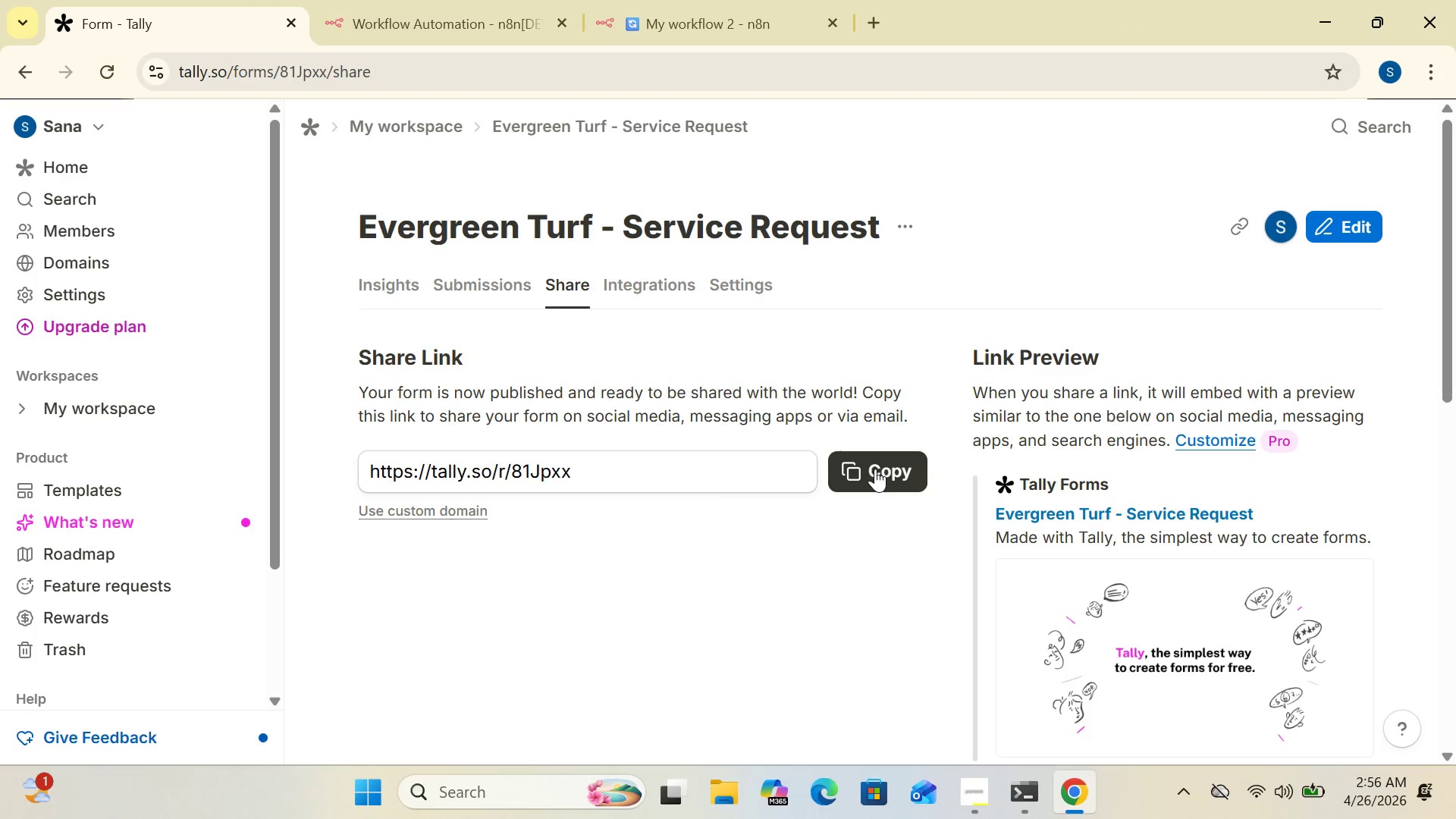 
left_click([872, 469])
 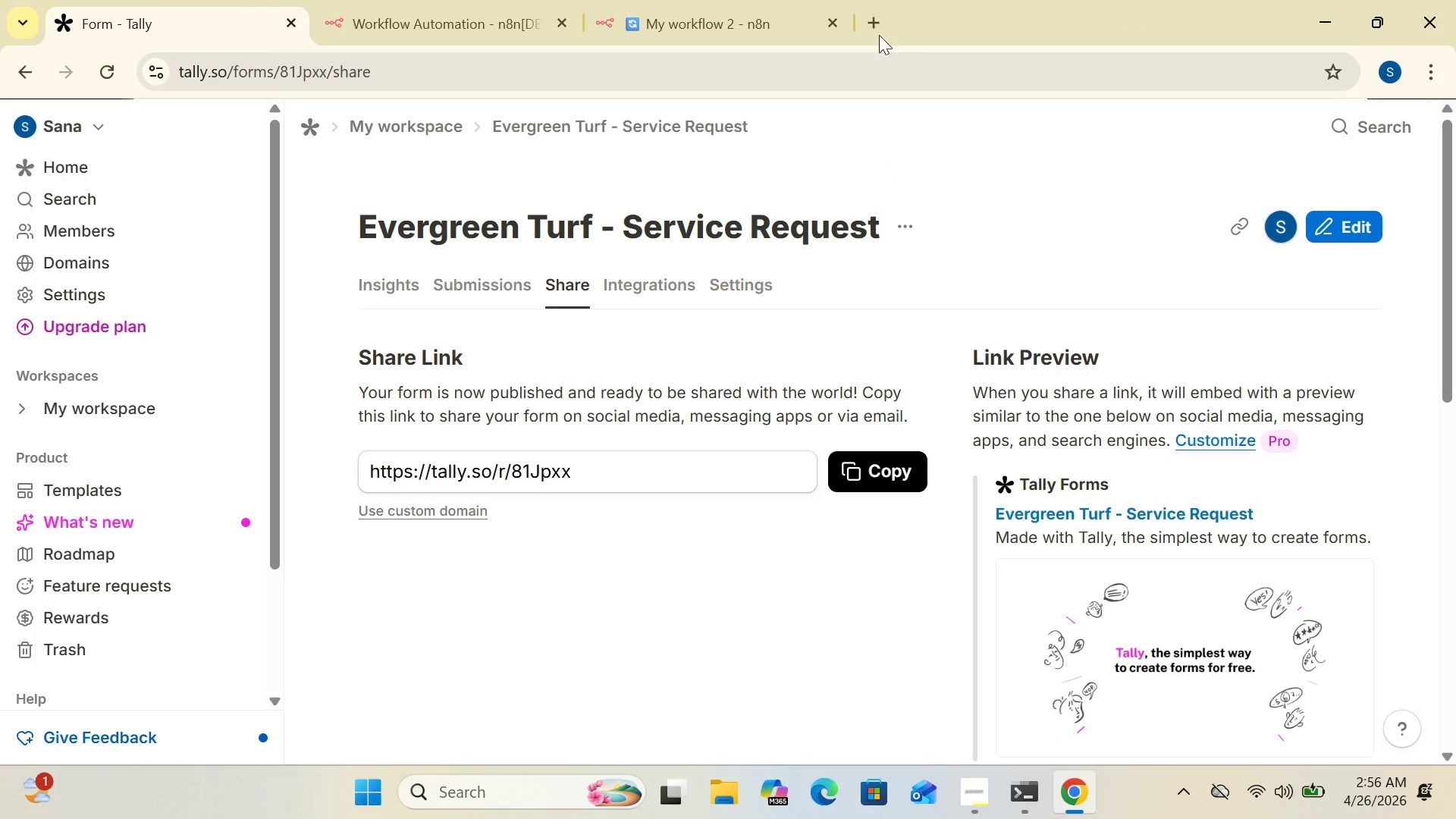 
left_click([873, 24])
 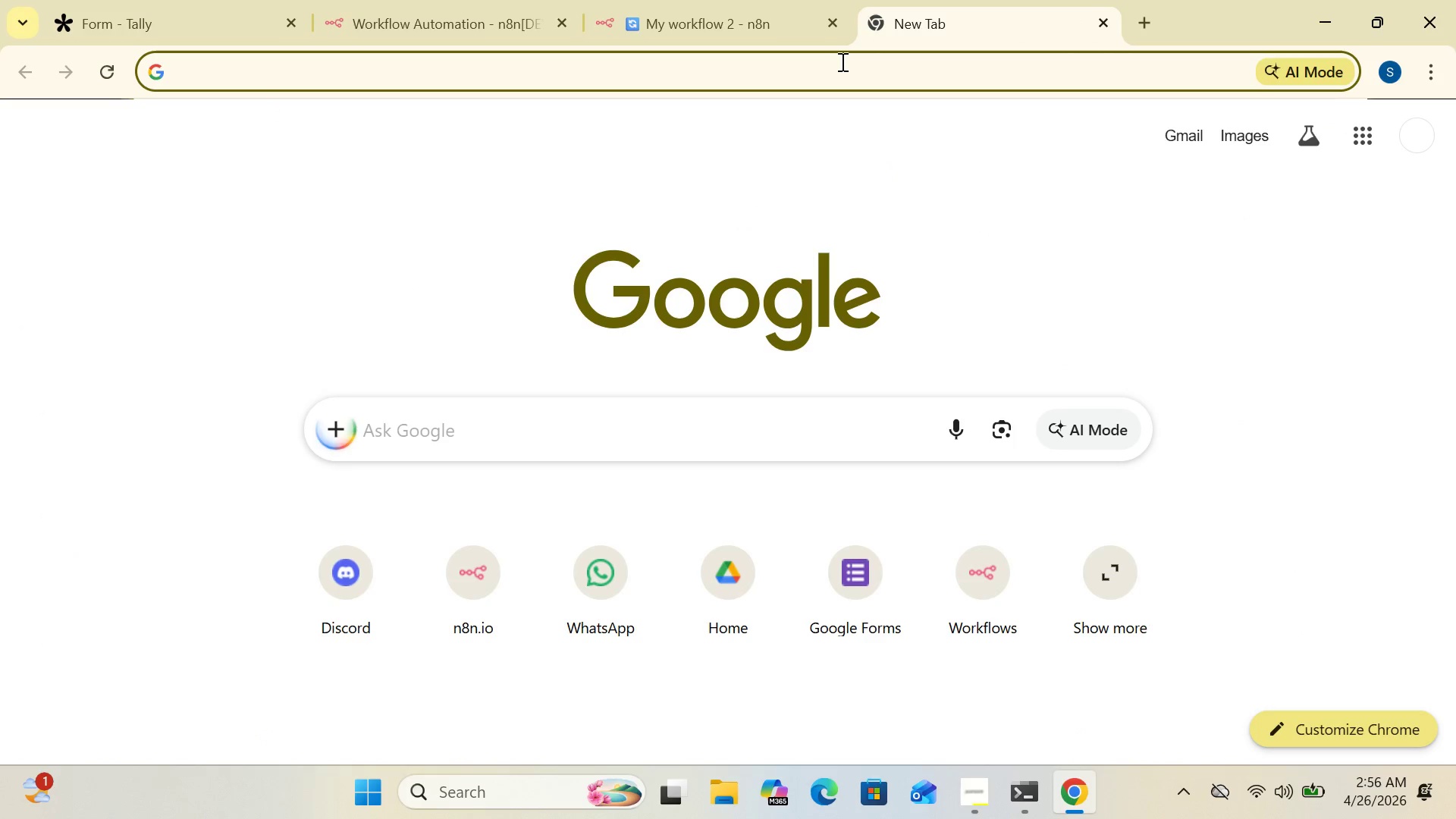 
left_click([841, 61])
 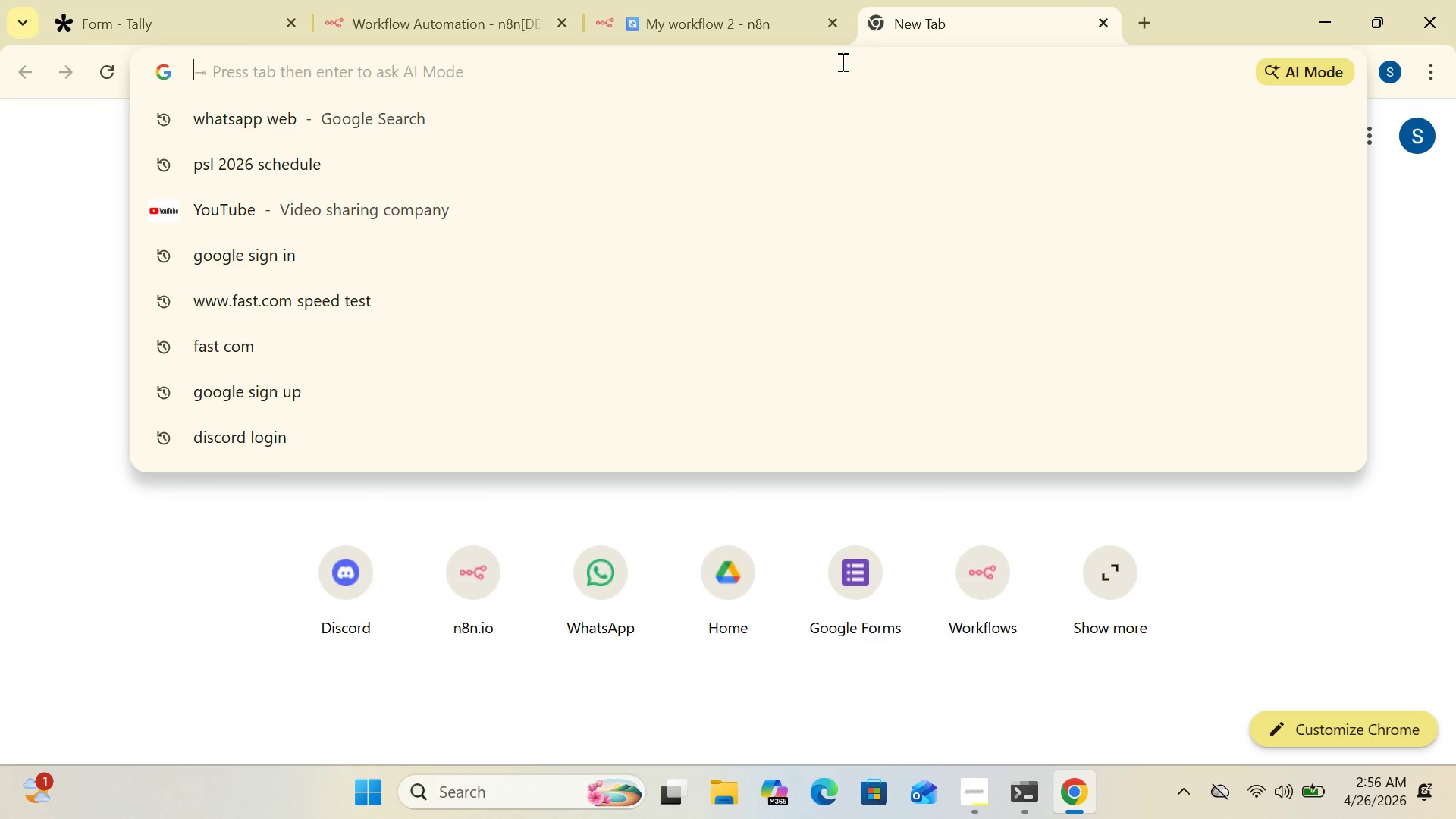 
key(Control+V)
 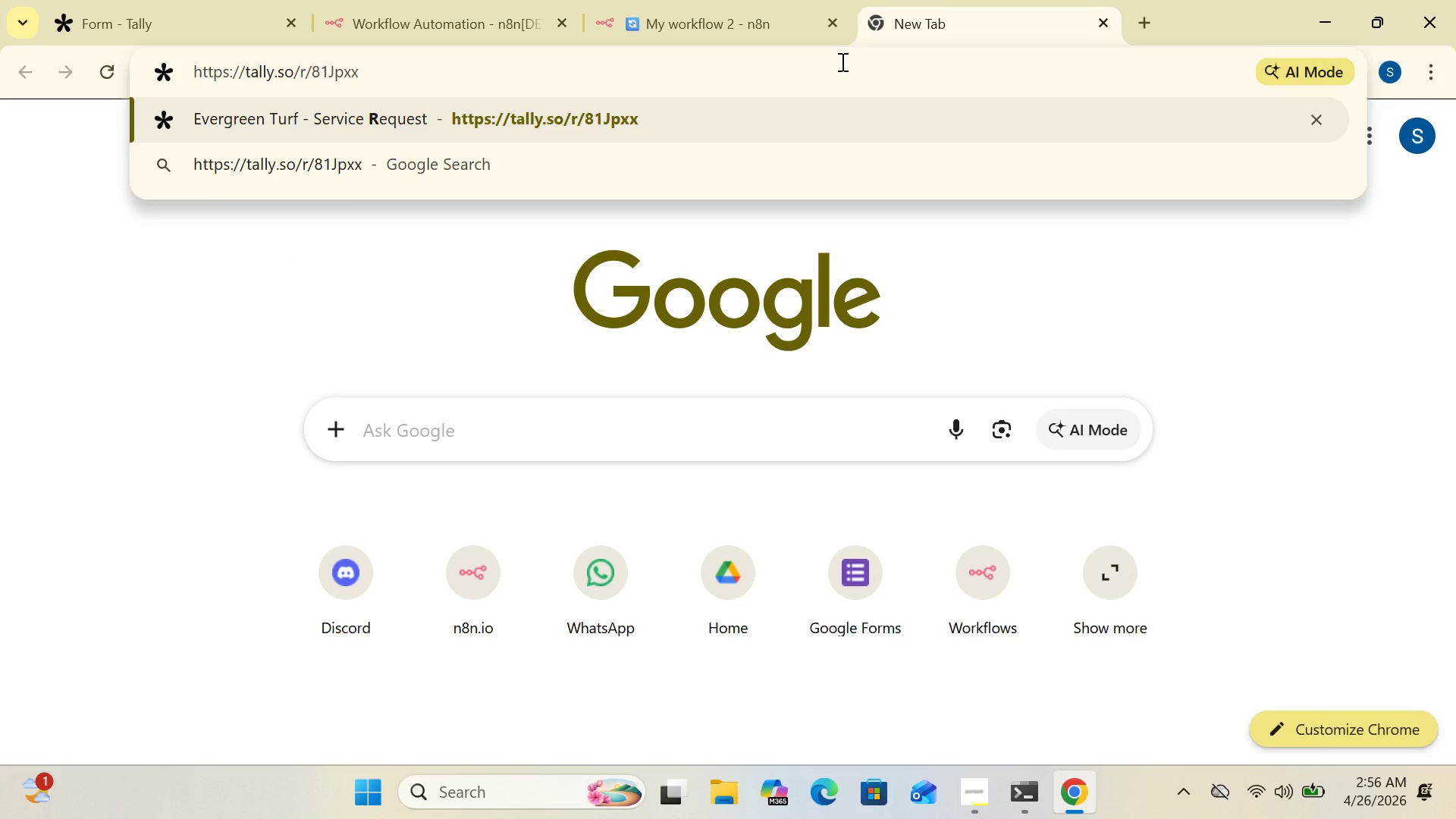 
left_click([841, 61])
 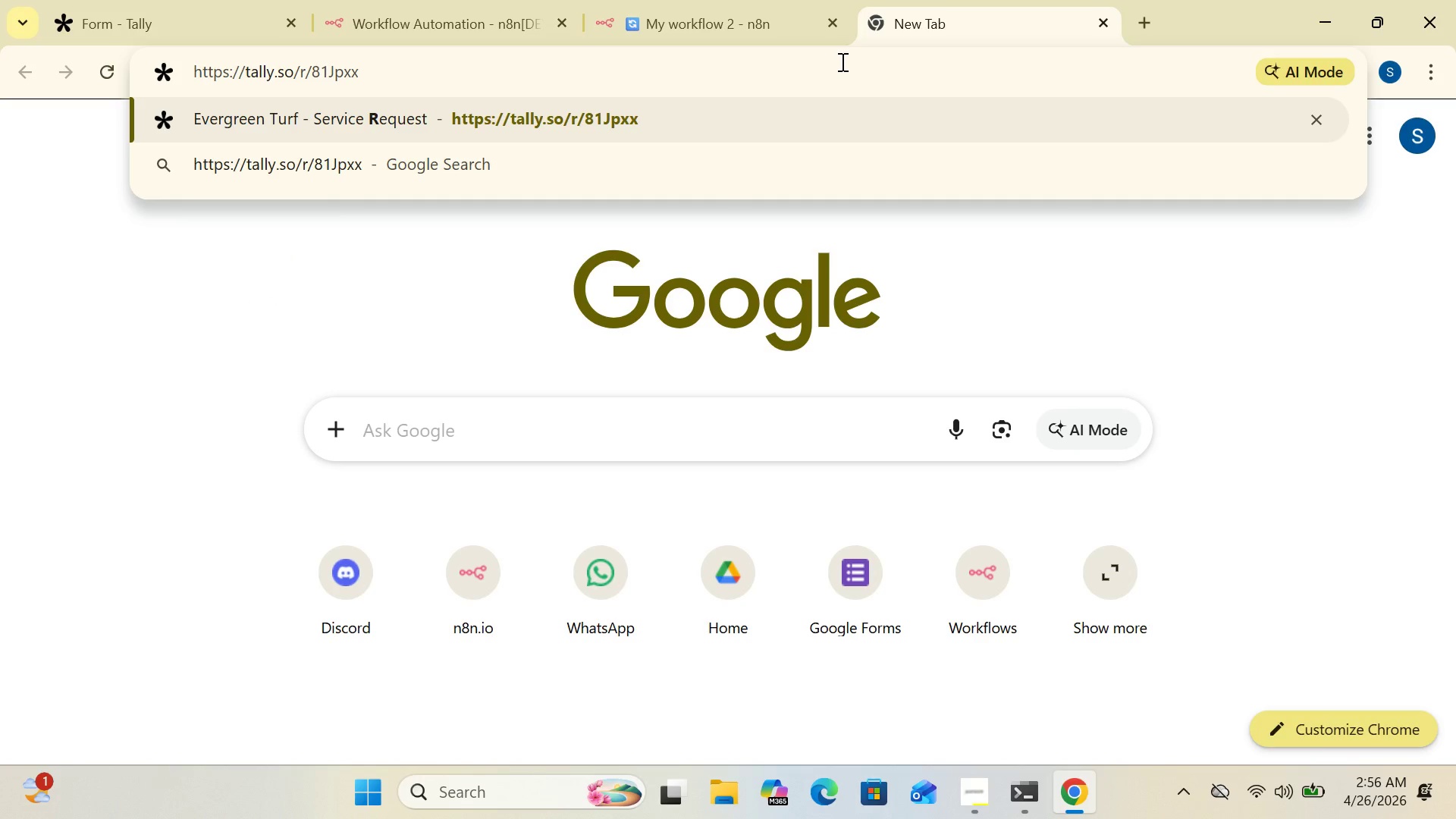 
key(Enter)
 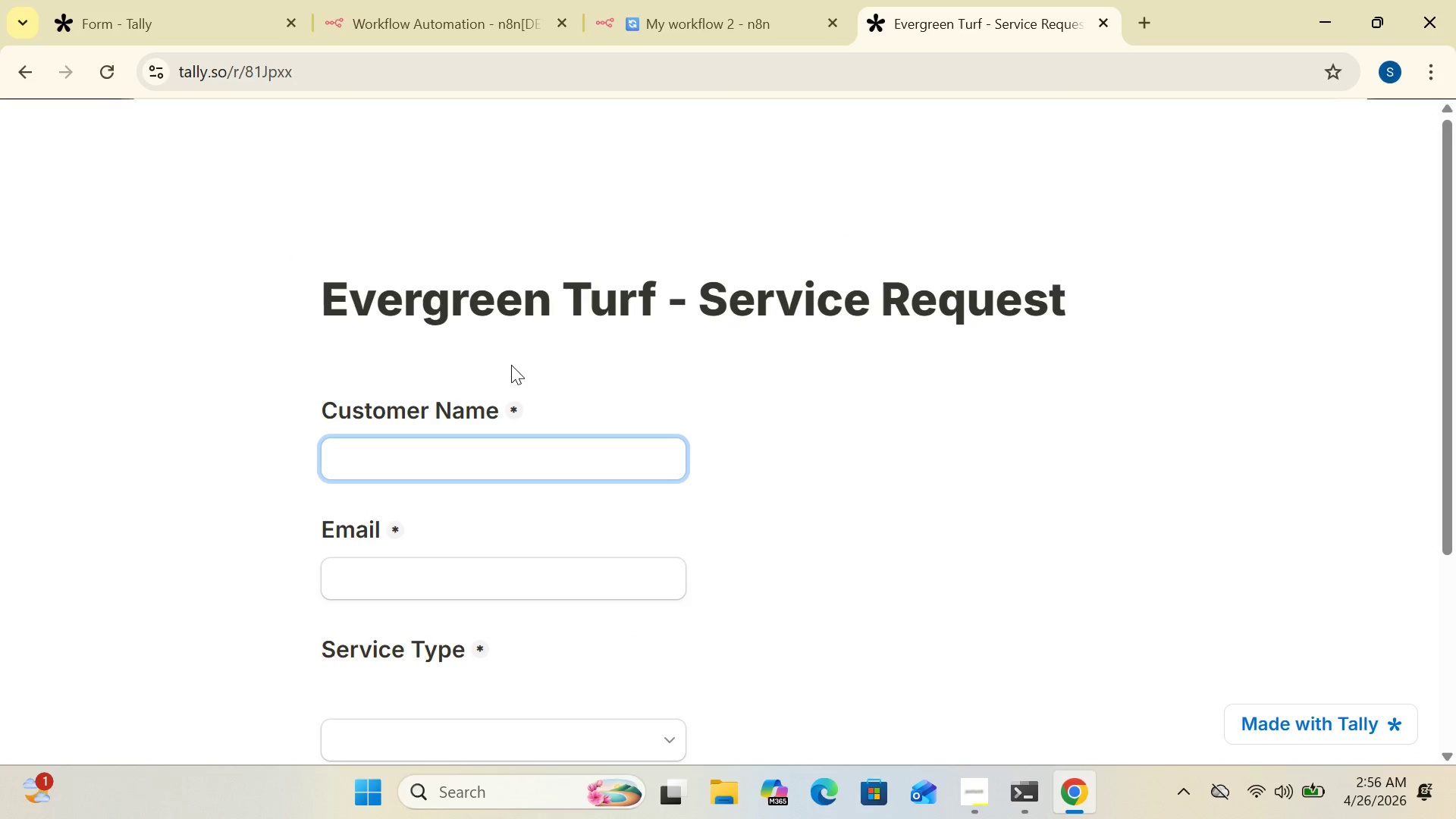 
key(J)
 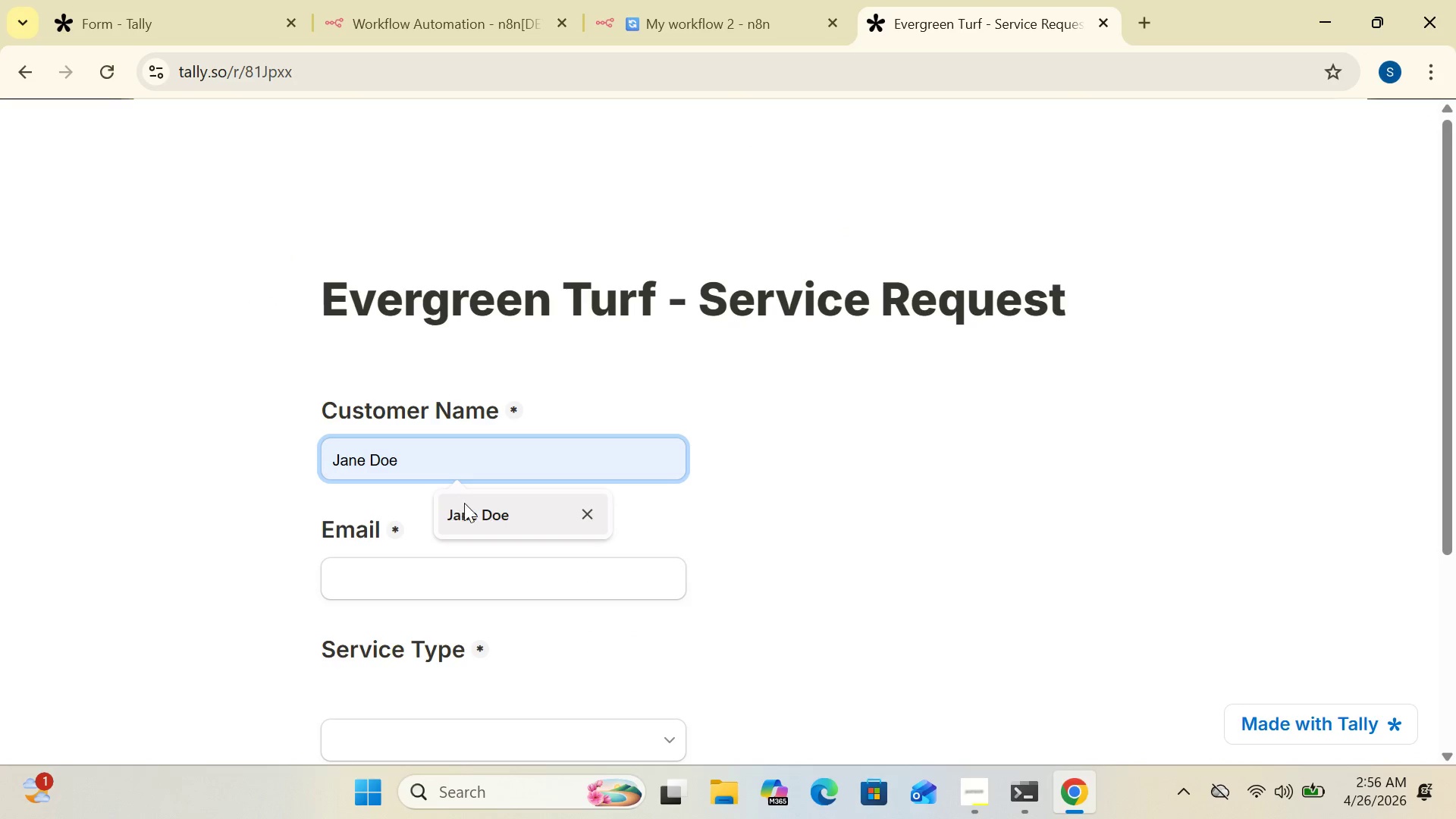 
left_click([472, 506])
 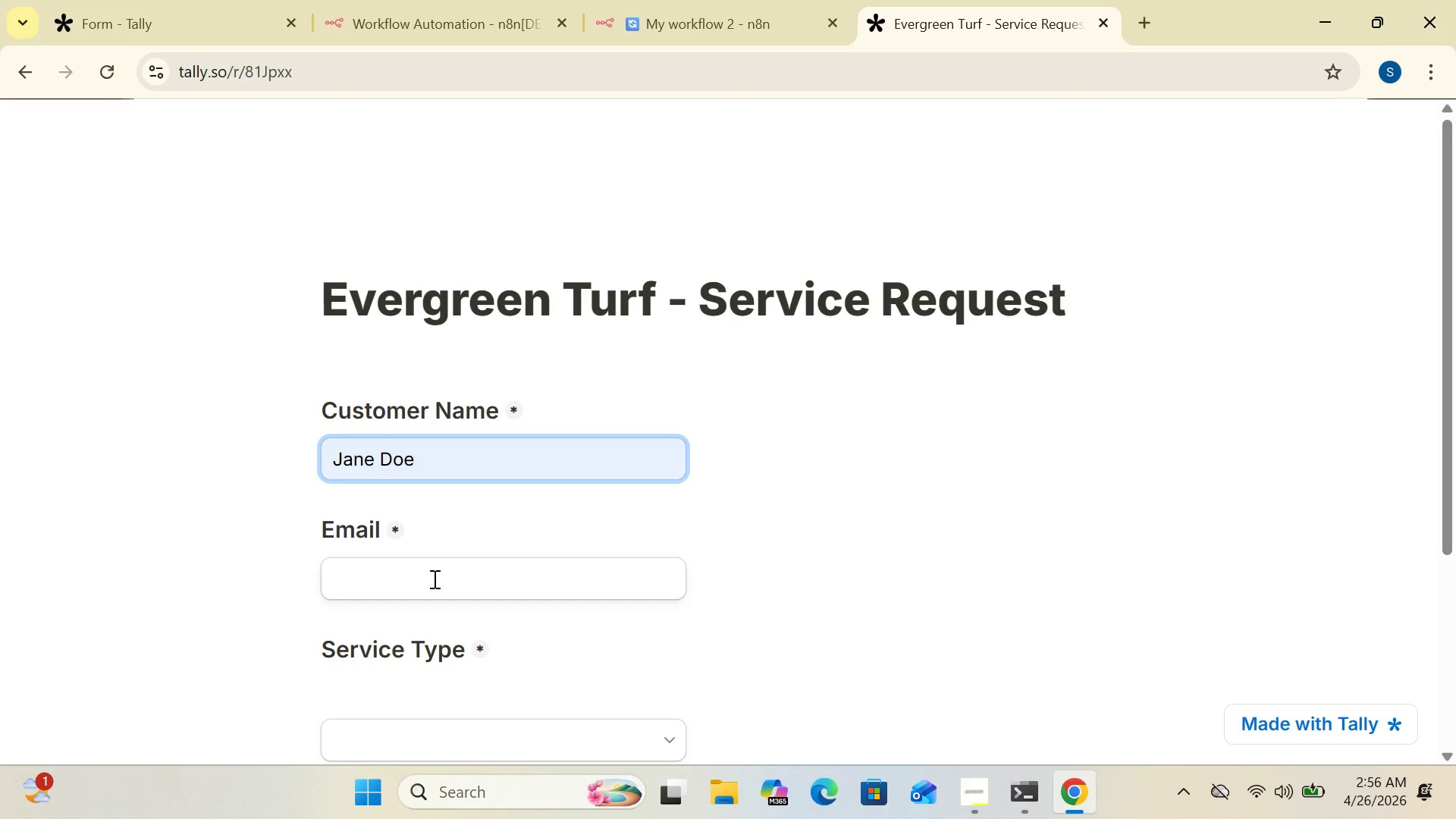 
left_click([433, 579])
 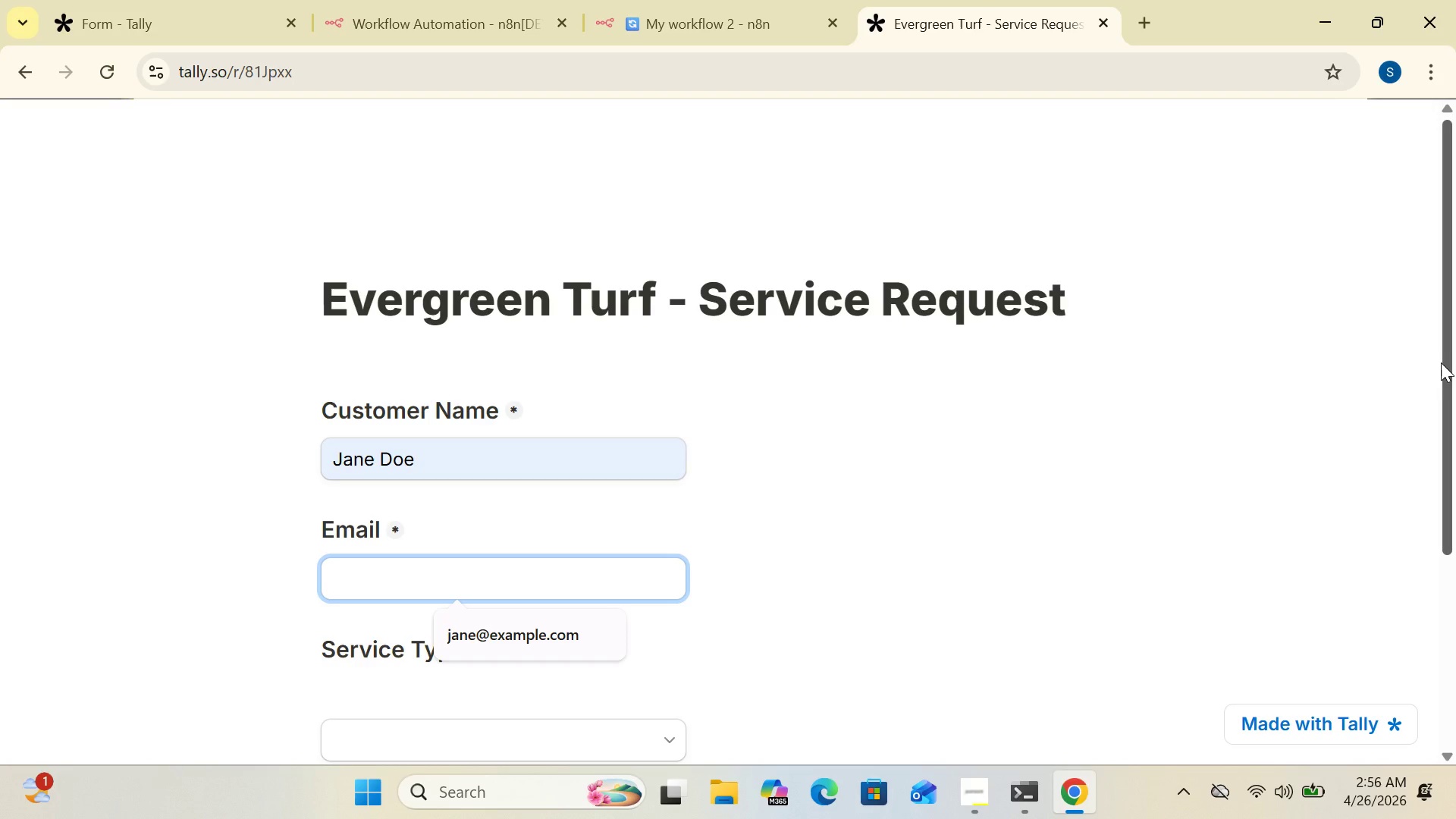 
left_click_drag(start_coordinate=[1441, 362], to_coordinate=[1455, 556])
 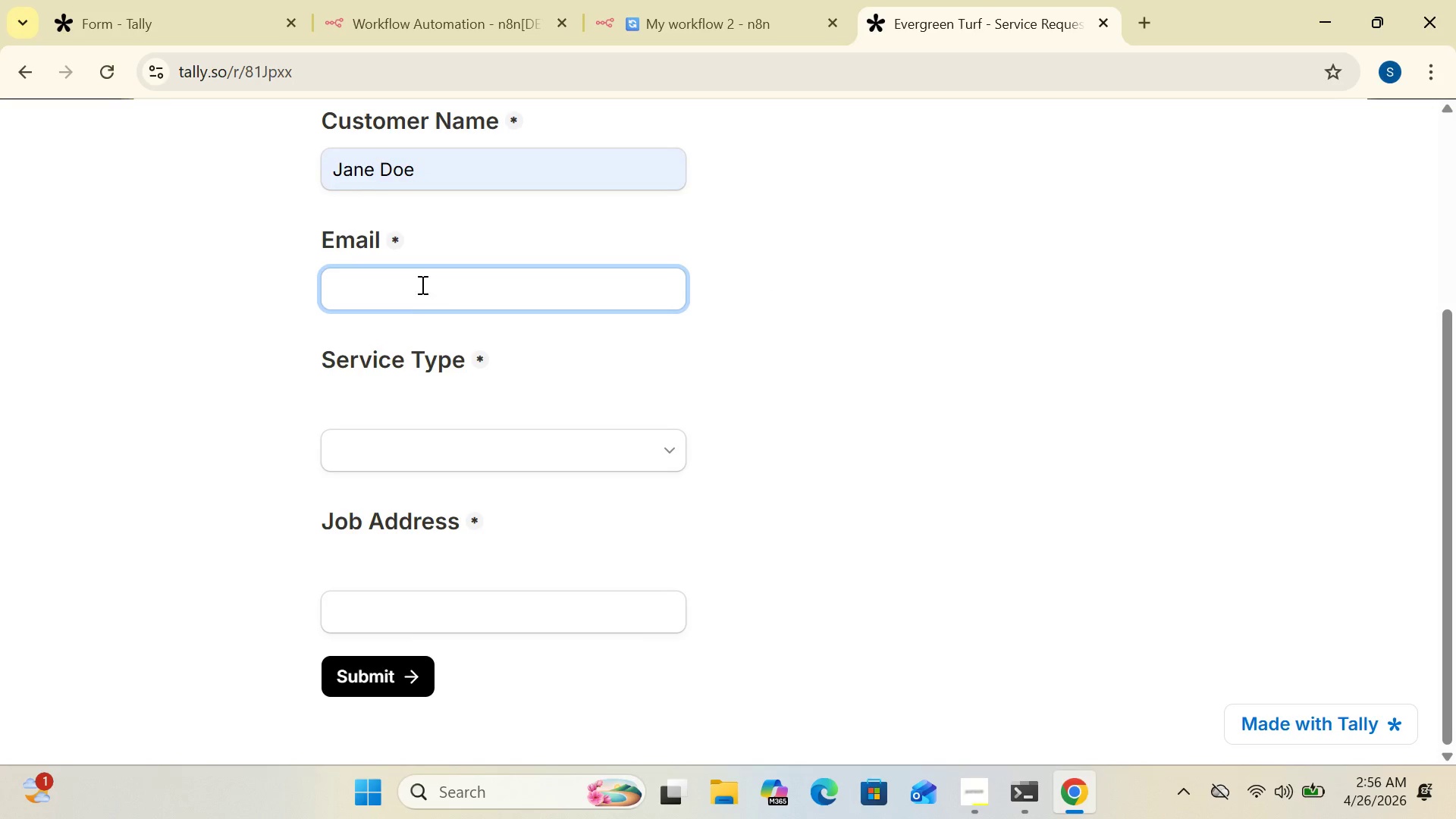 
left_click([416, 280])
 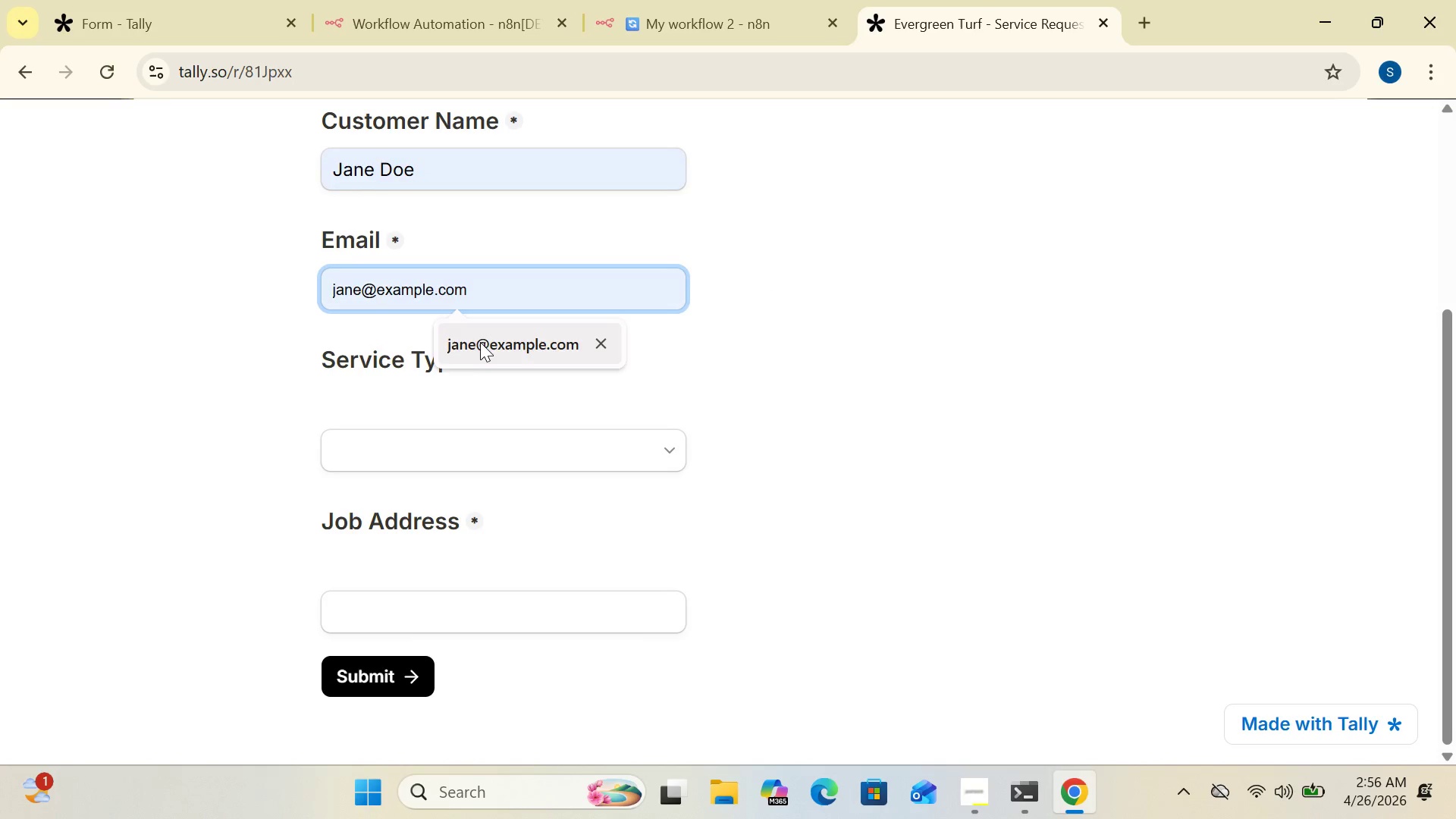 
left_click([479, 341])
 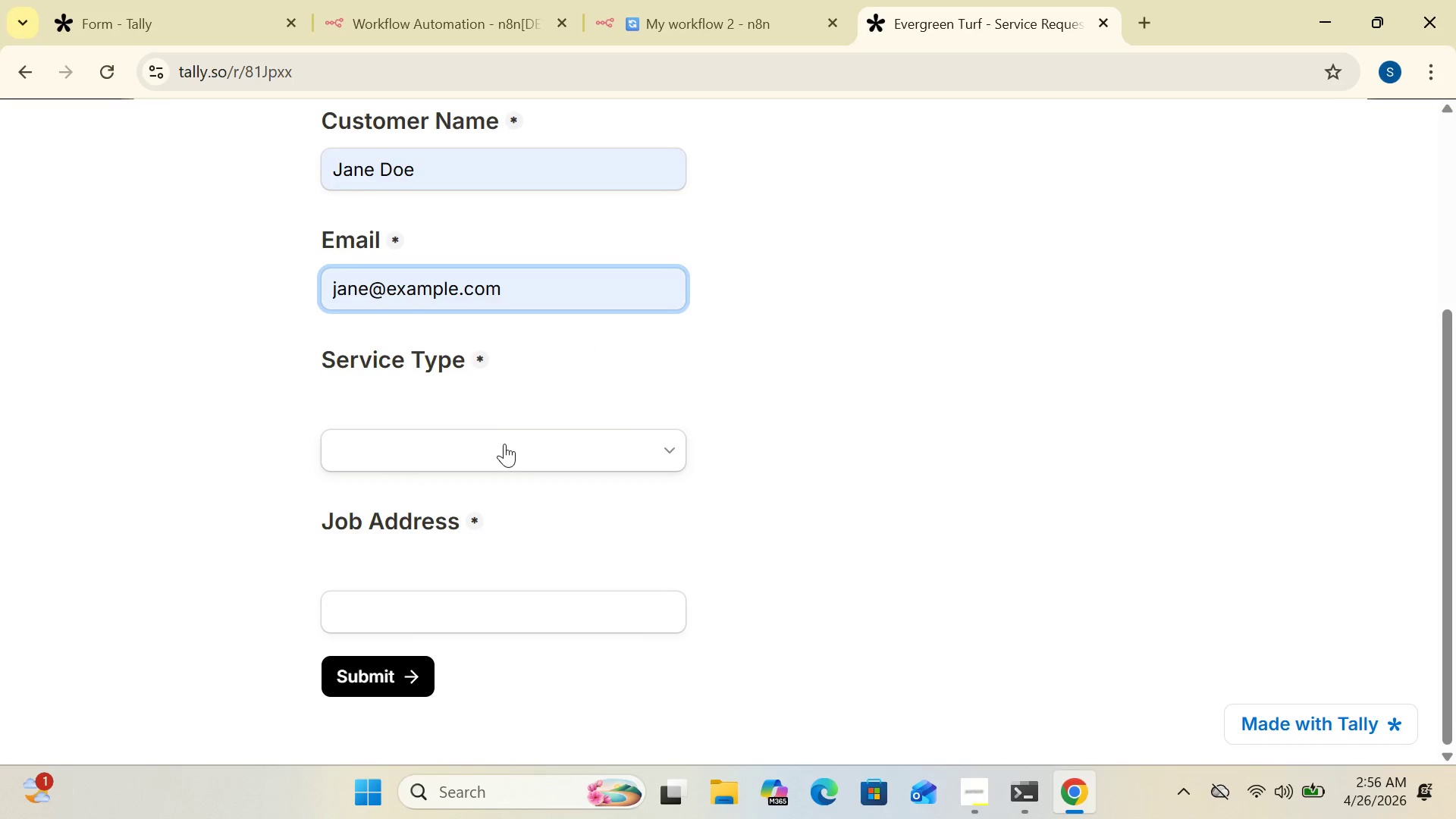 
left_click([504, 444])
 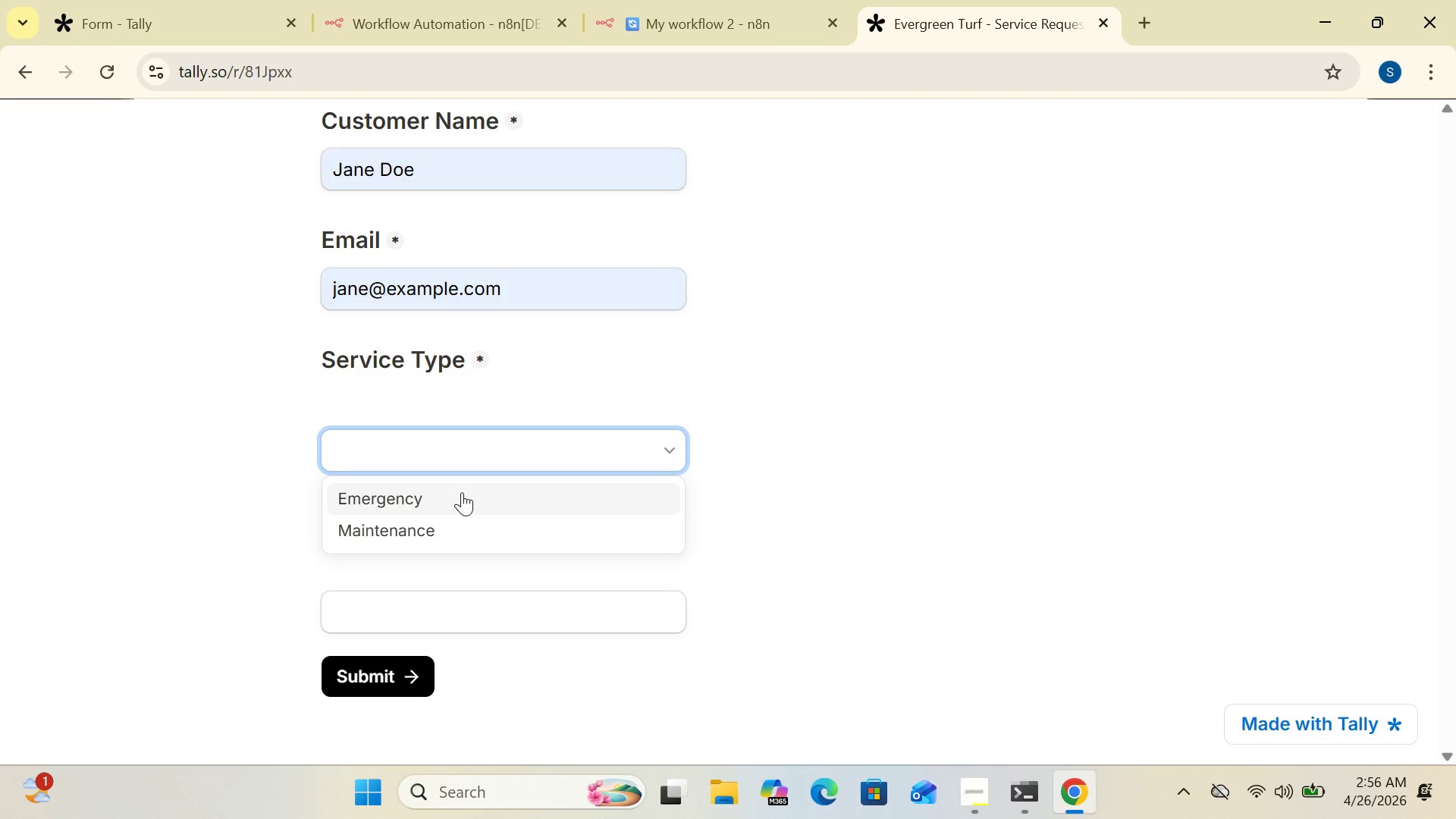 
left_click([462, 492])
 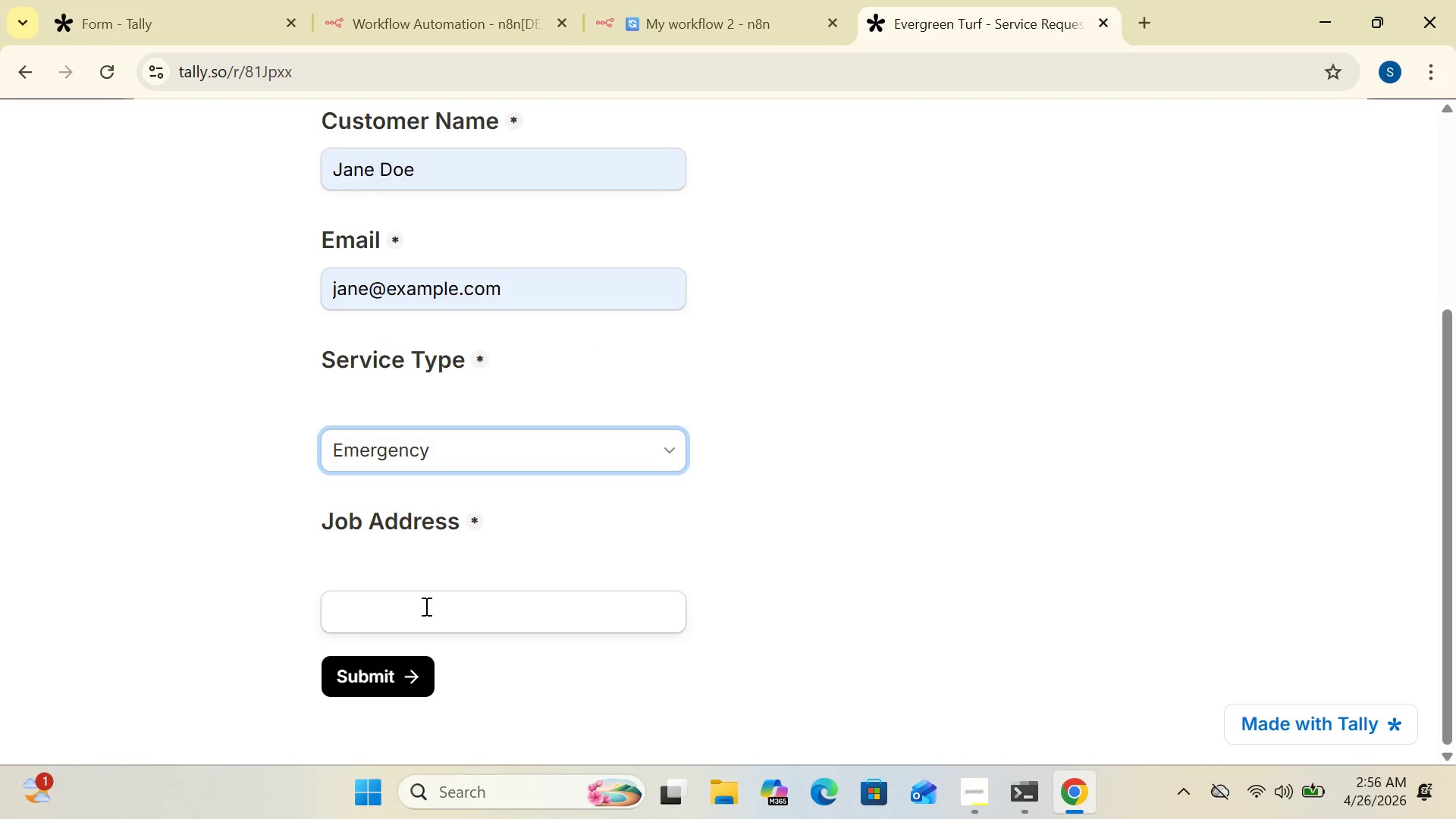 
left_click([425, 606])
 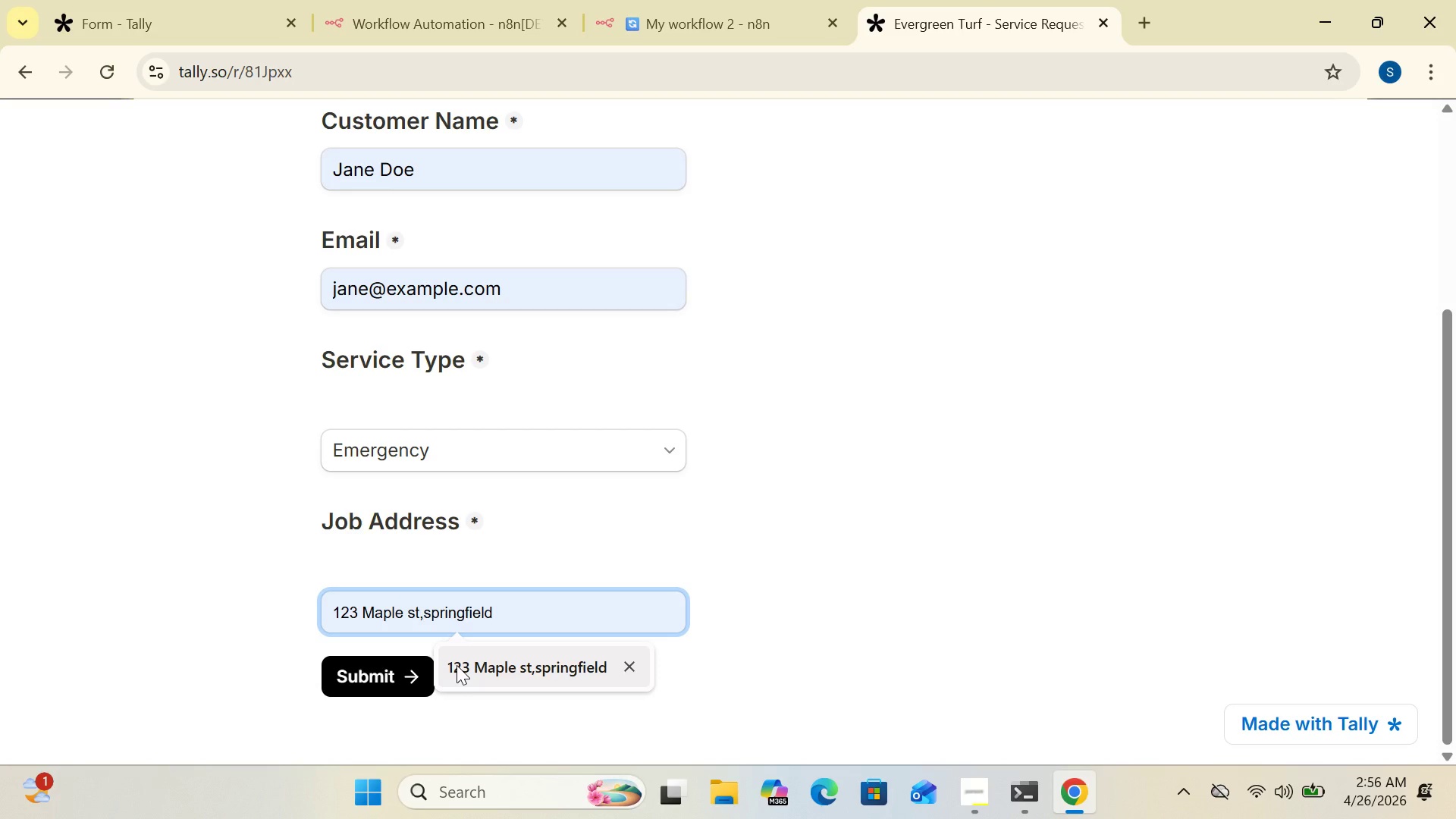 
left_click([457, 665])
 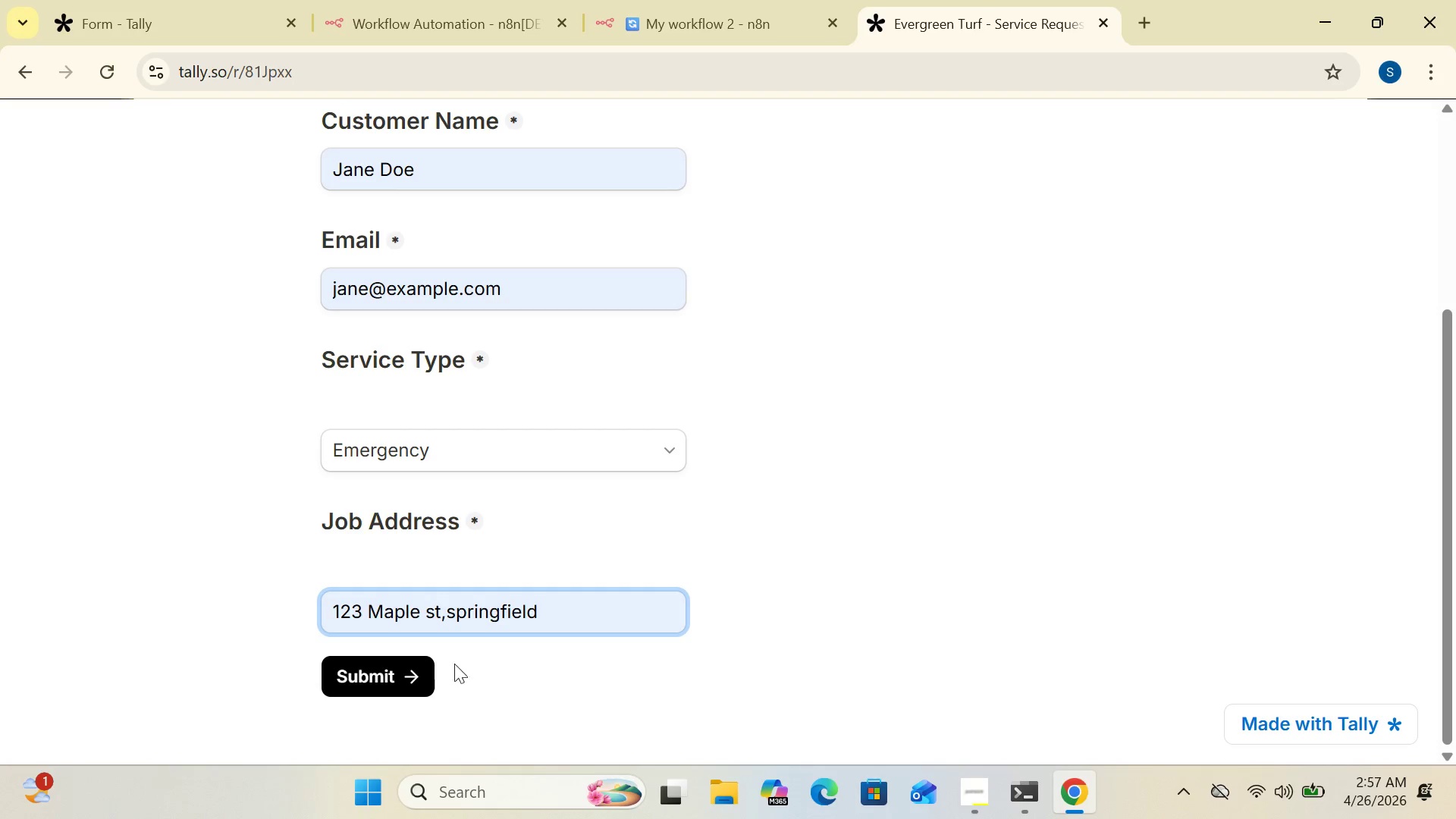 
left_click([380, 671])
 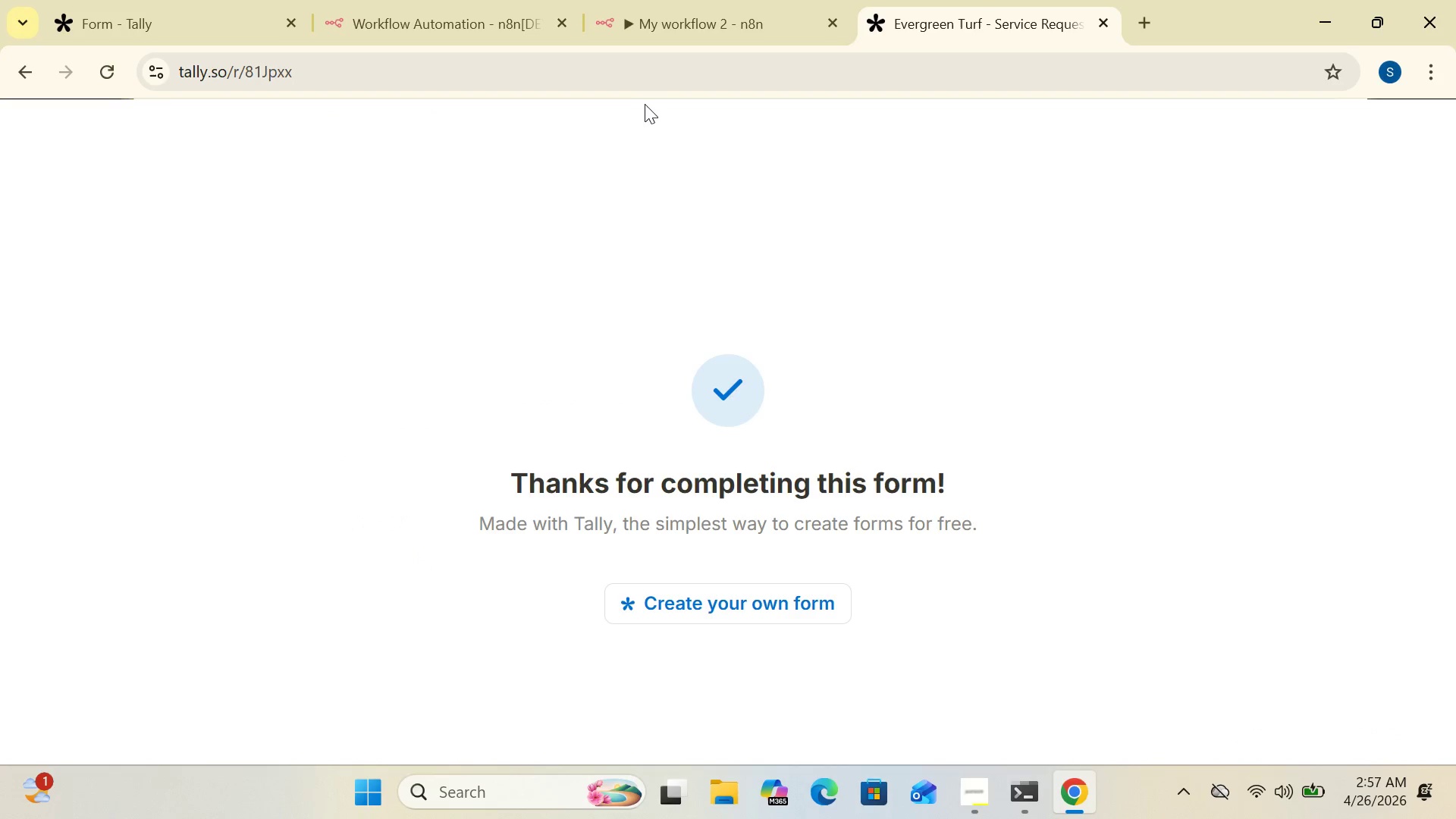 
left_click([670, 28])
 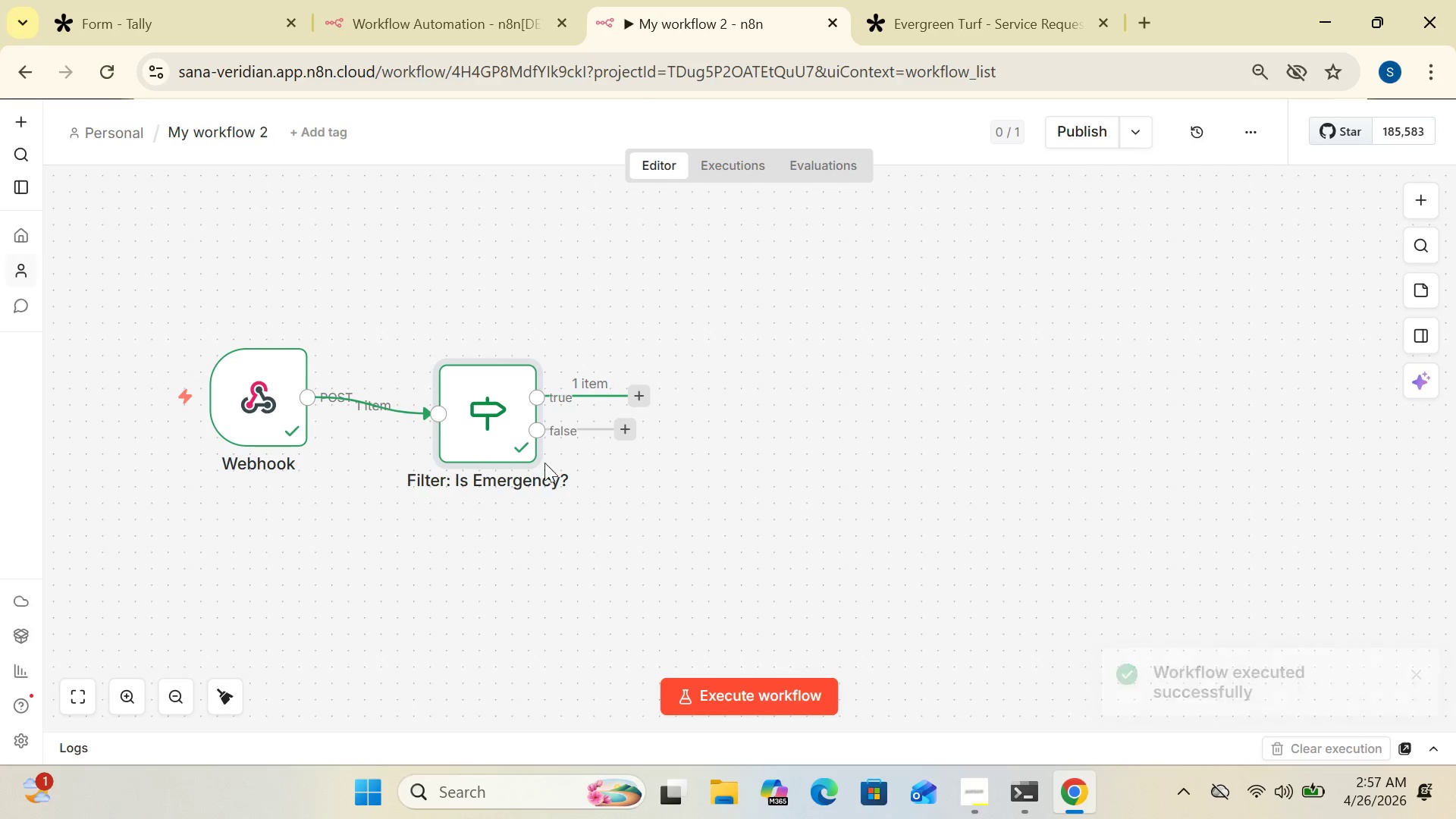 
double_click([505, 433])
 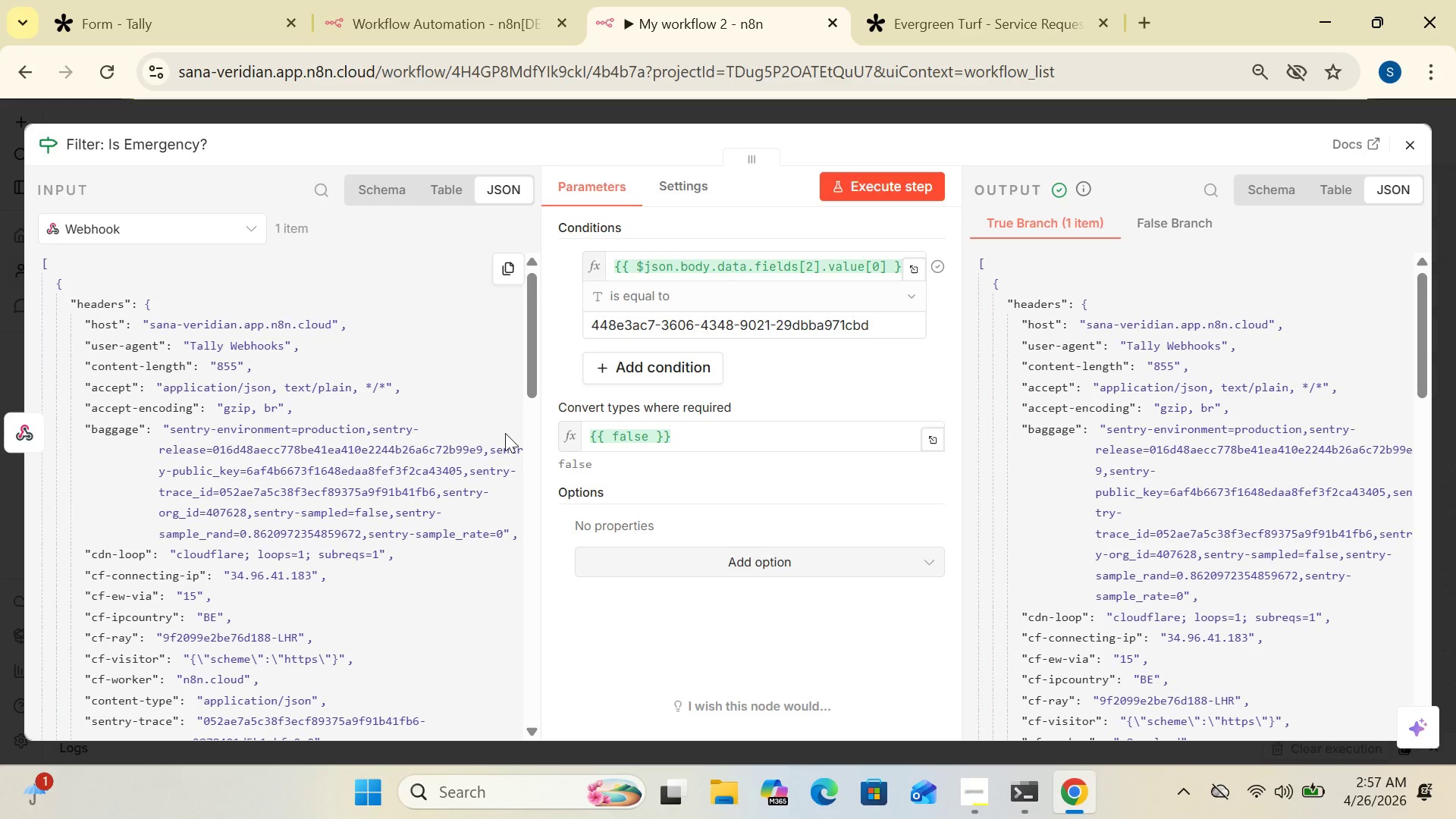 
wait(29.17)
 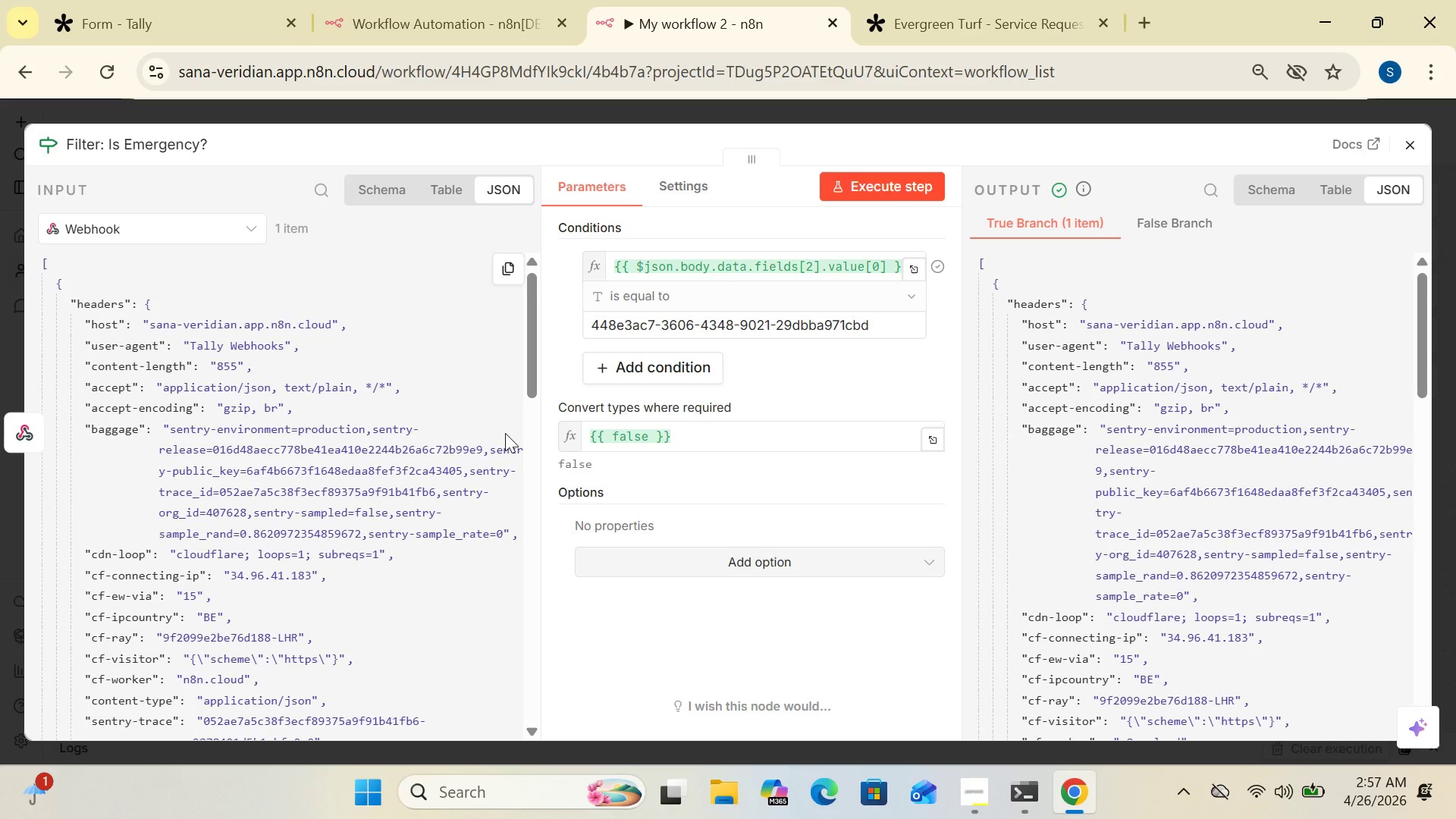 
left_click([1414, 150])
 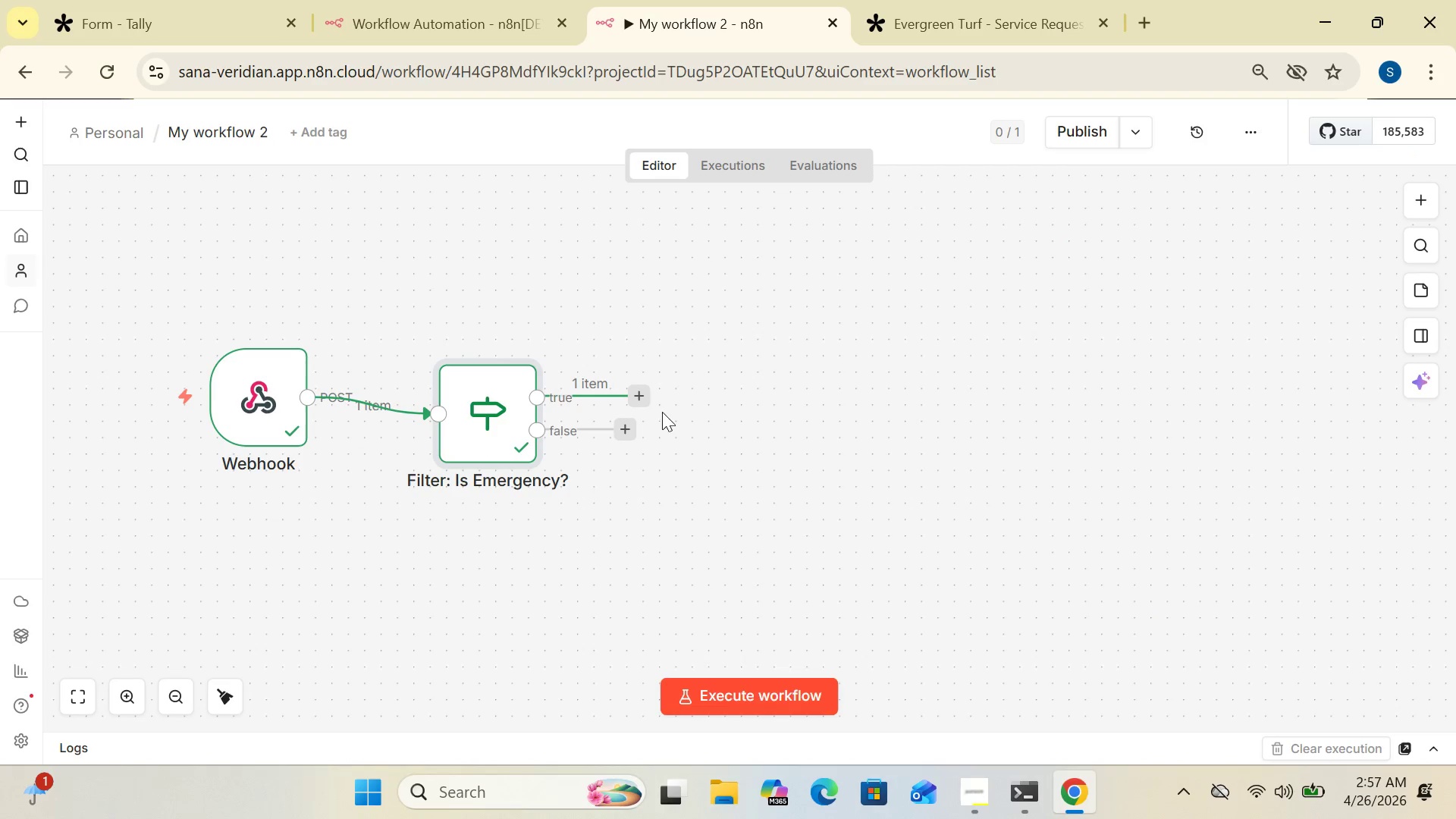 
left_click([639, 387])
 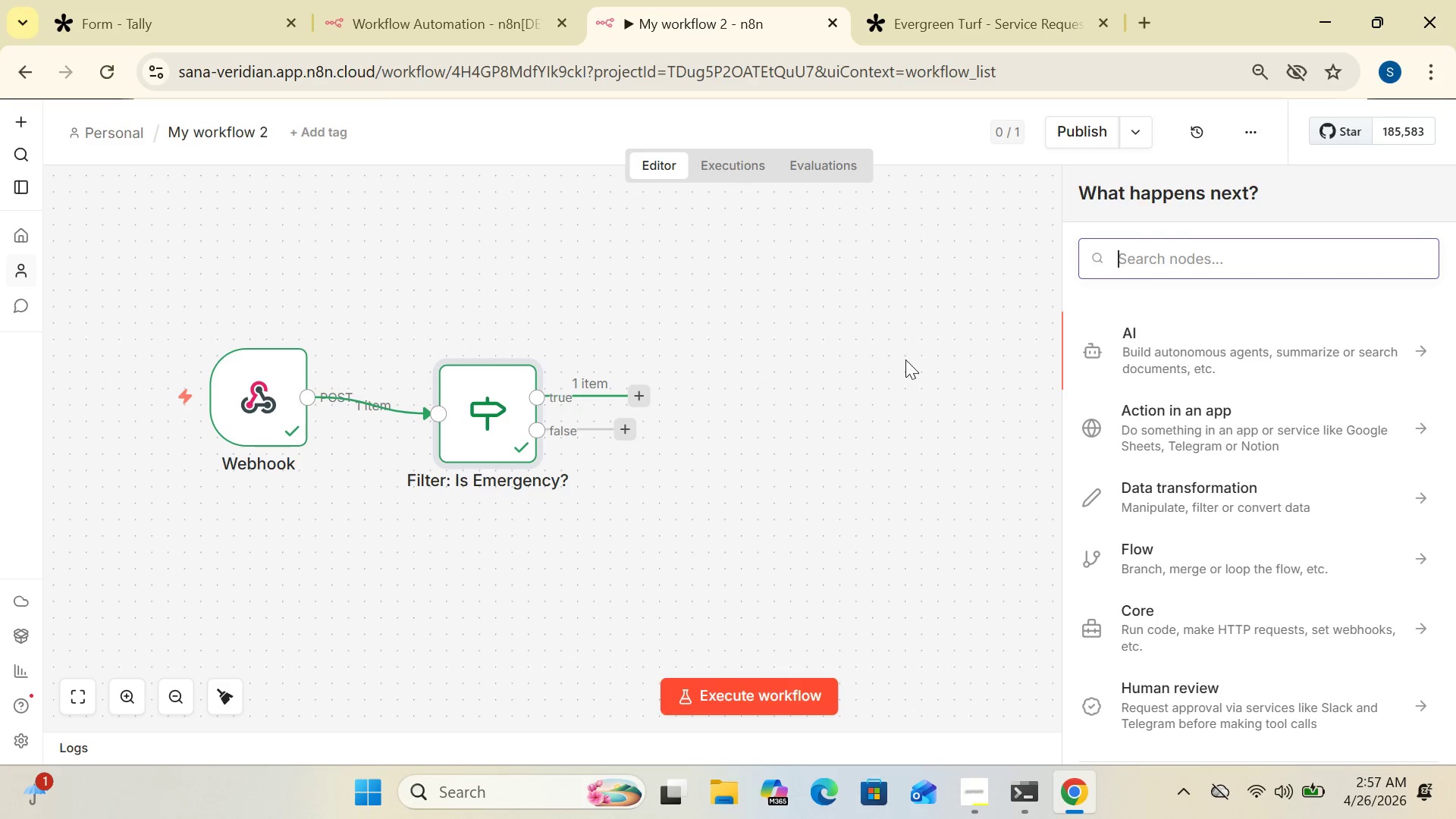 
type(goo)
 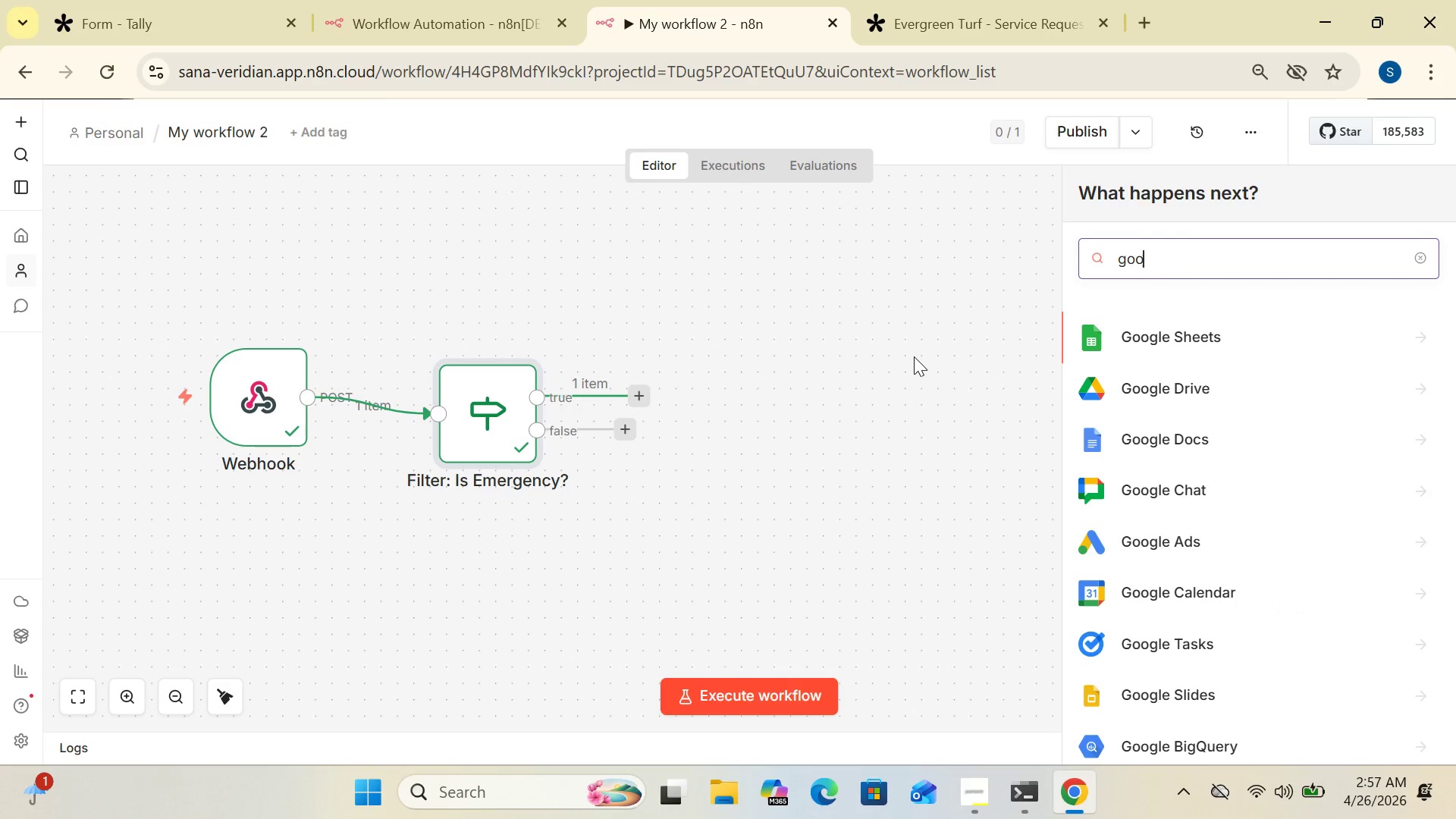 
type(gle ca)
 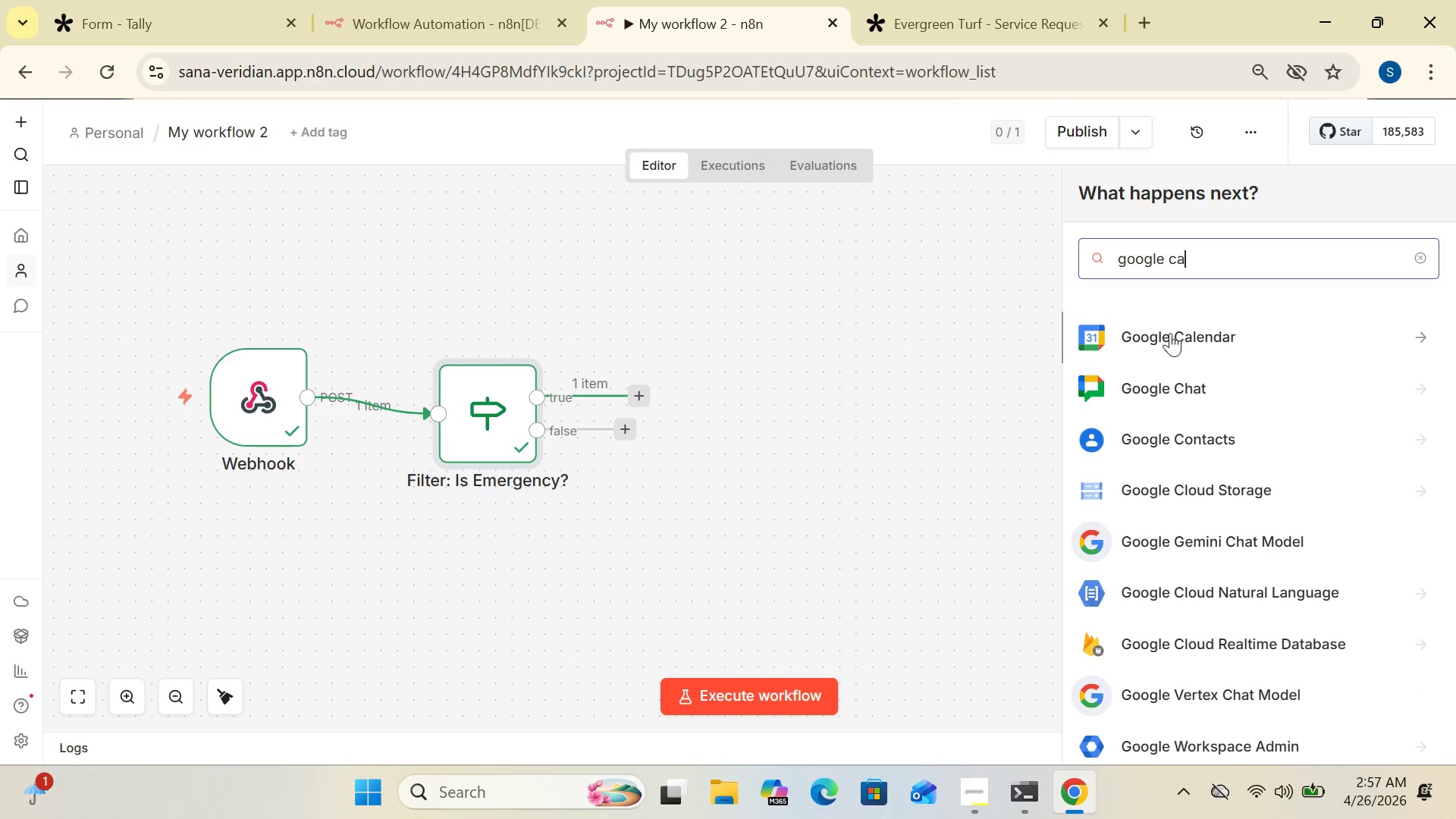 
left_click([1169, 333])
 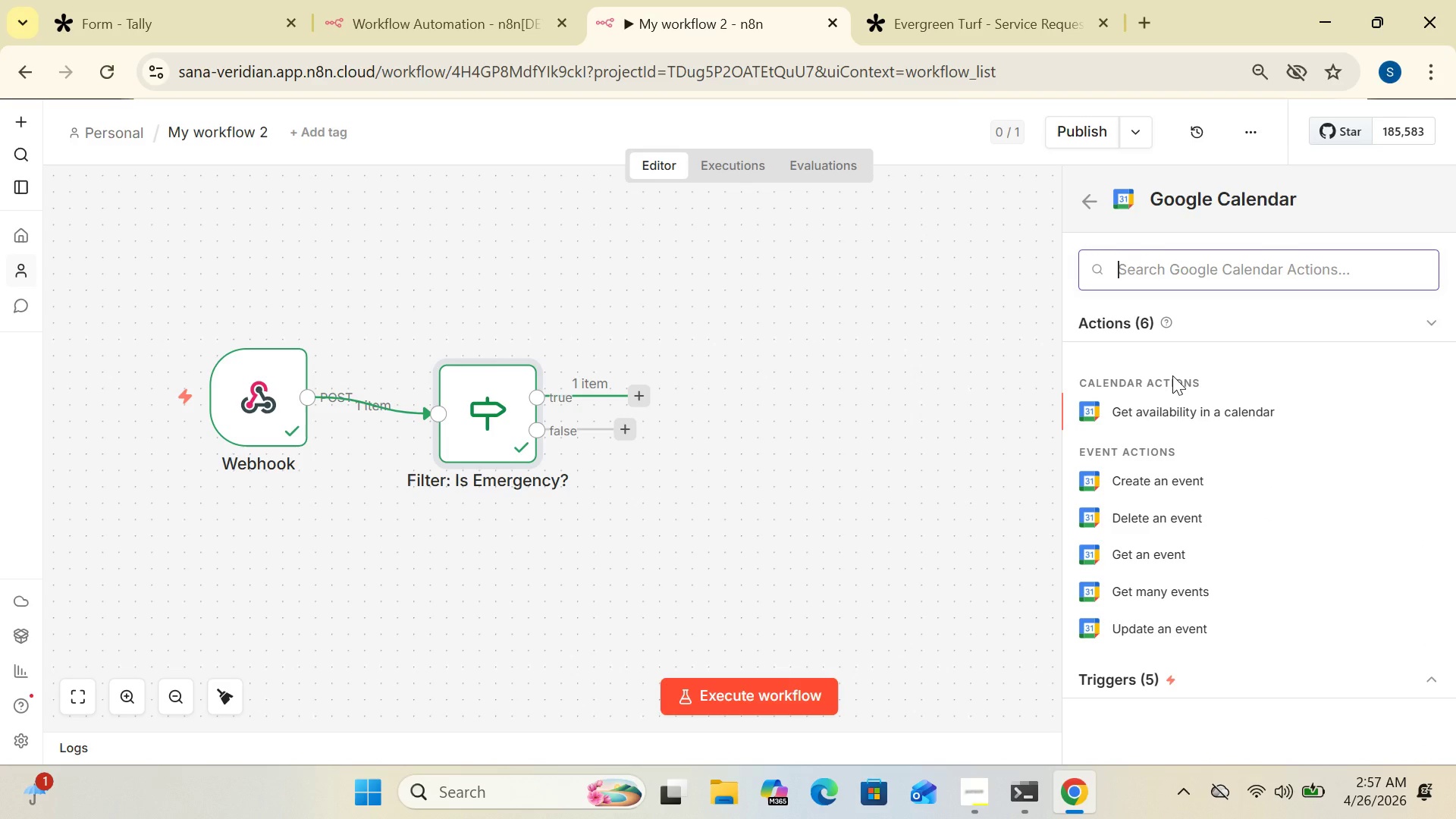 
wait(11.67)
 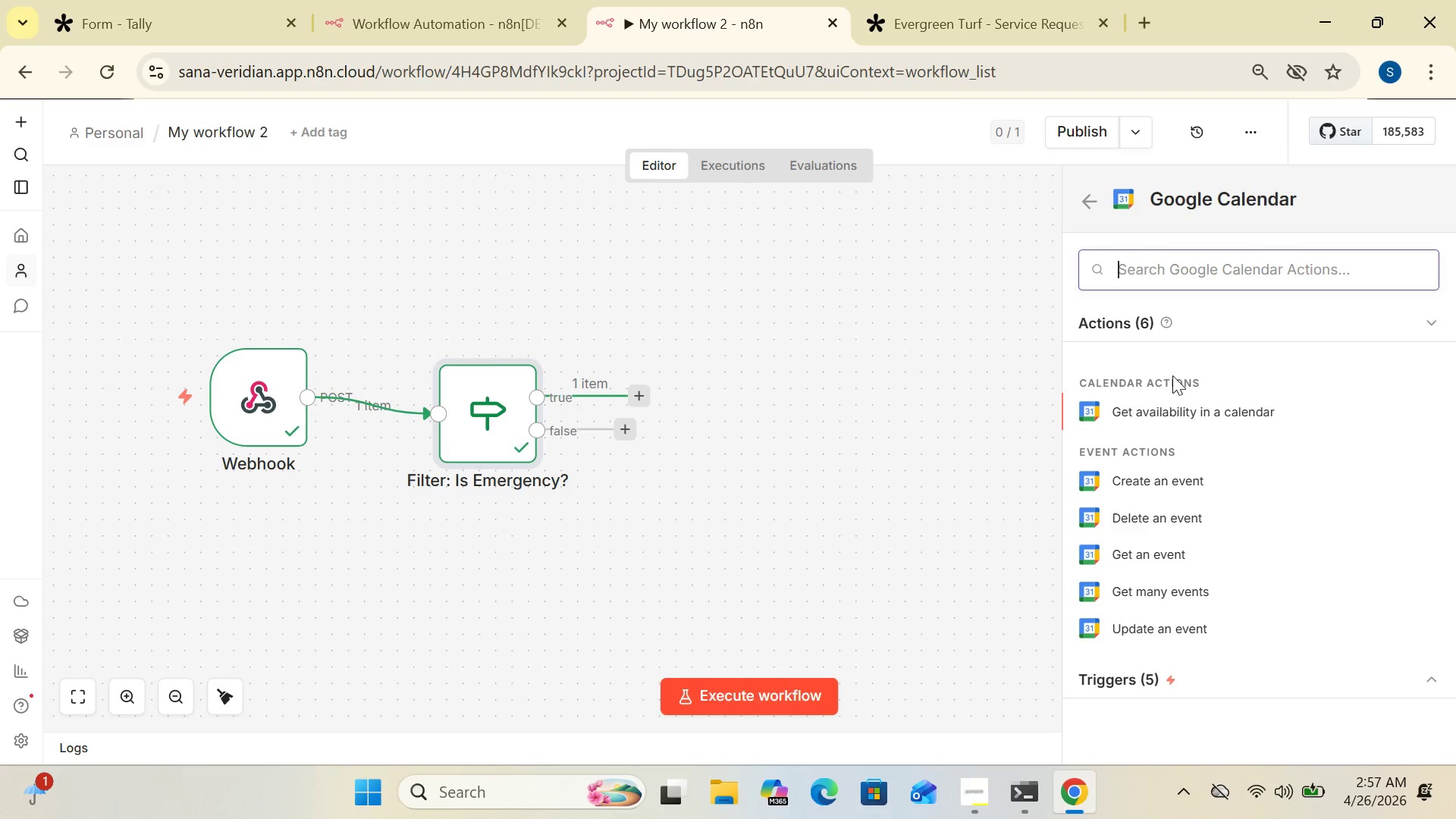 
left_click([1147, 484])
 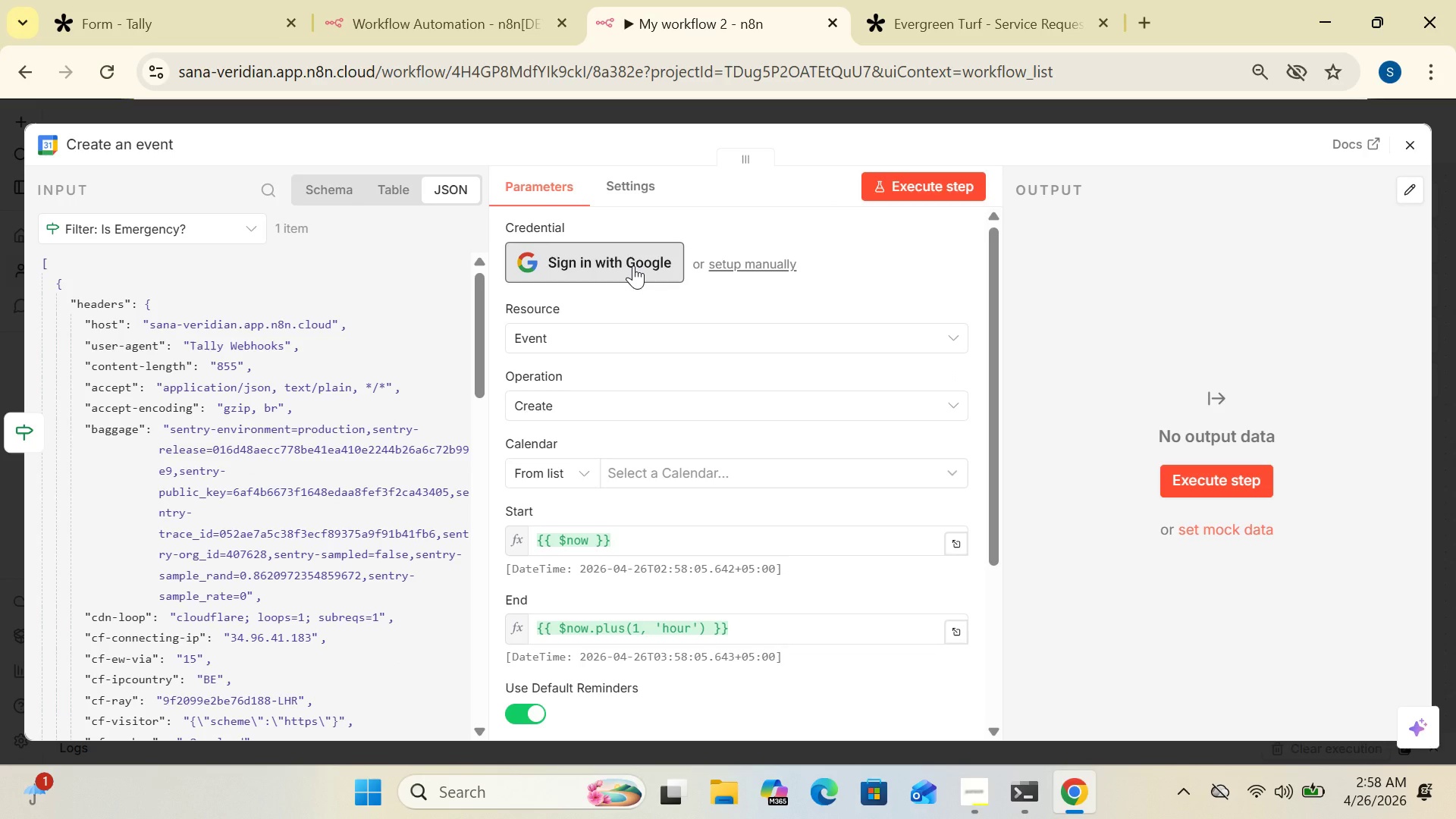 
wait(12.38)
 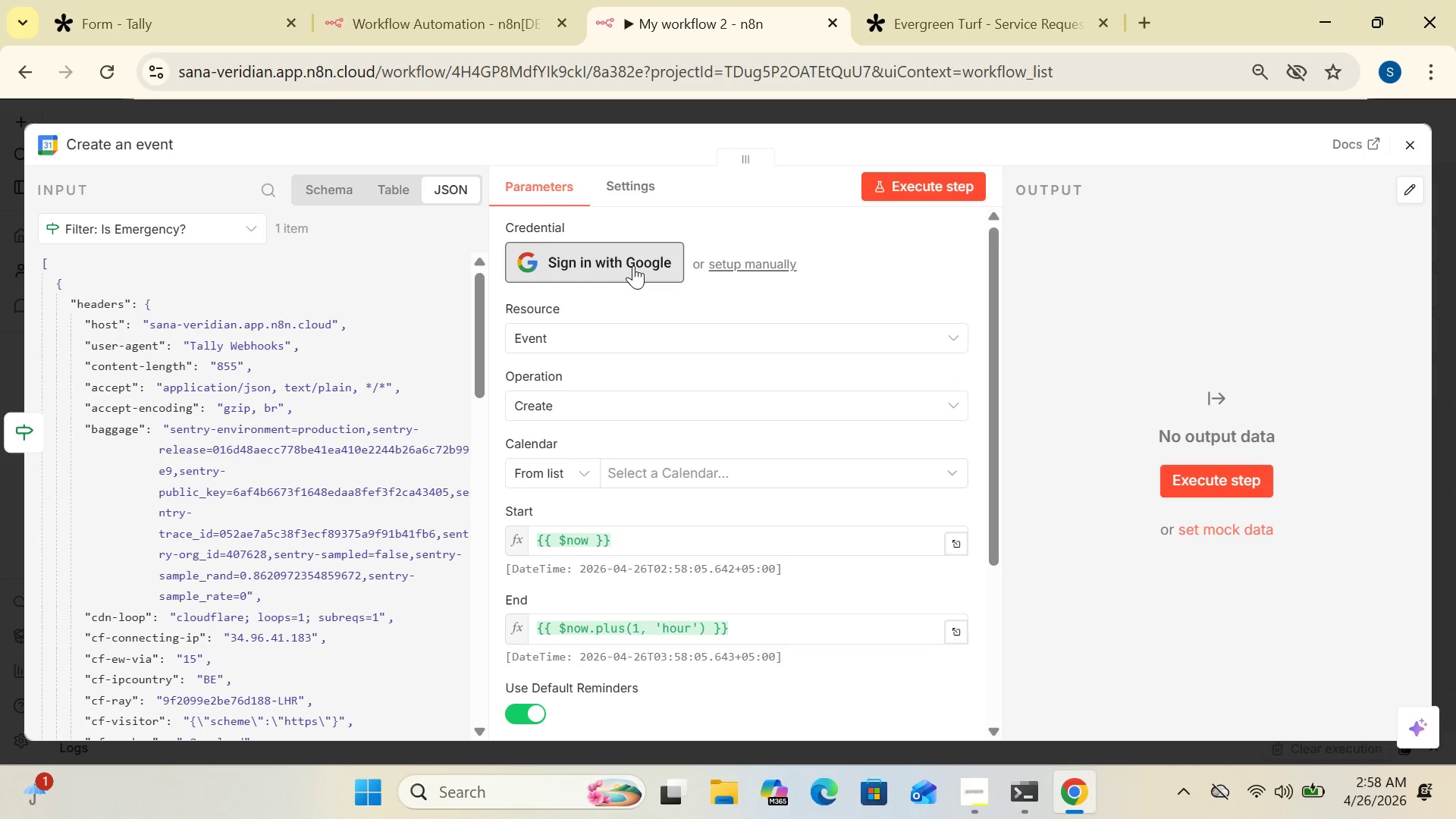 
left_click([165, 140])
 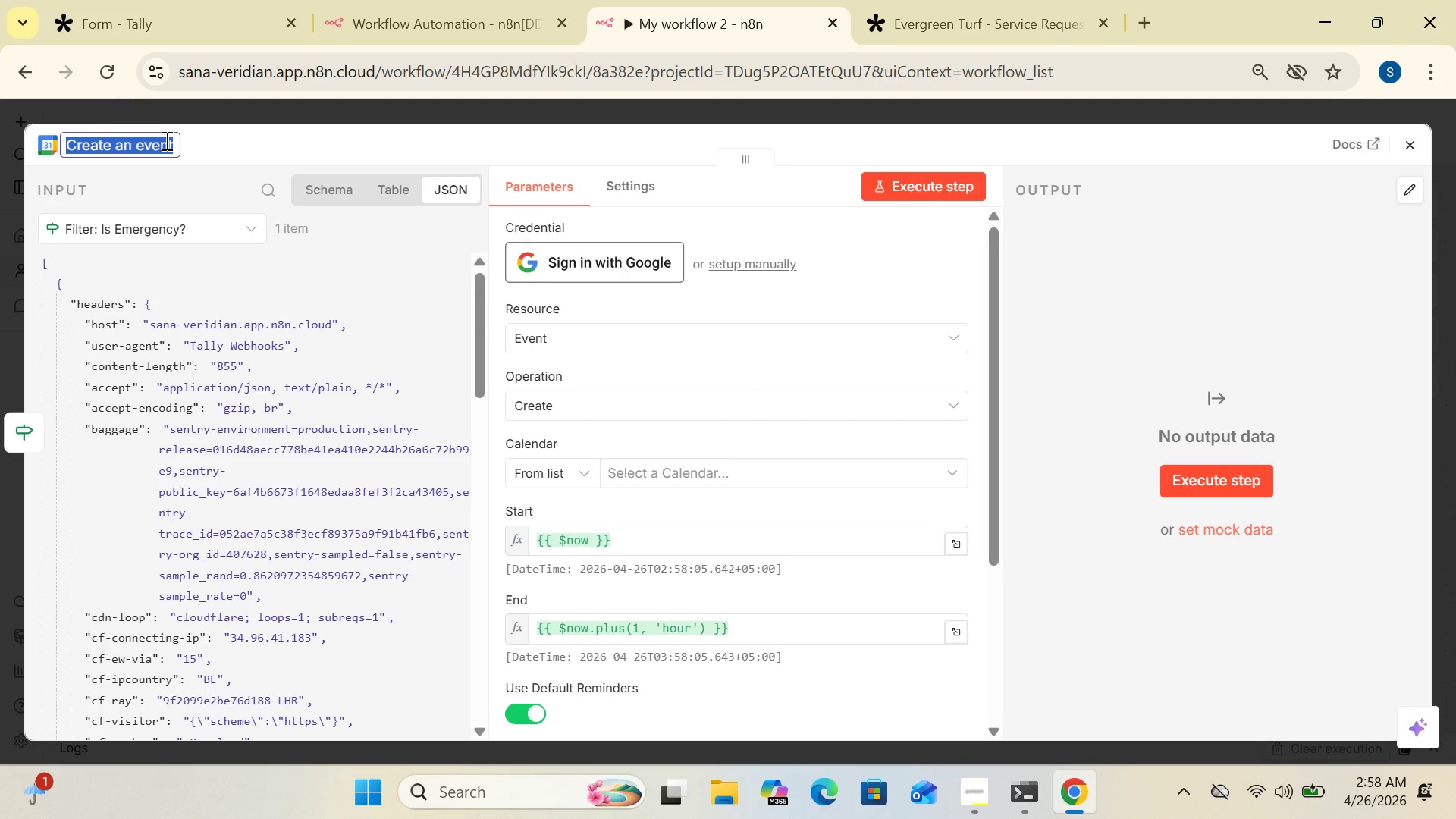 
key(Delete)
 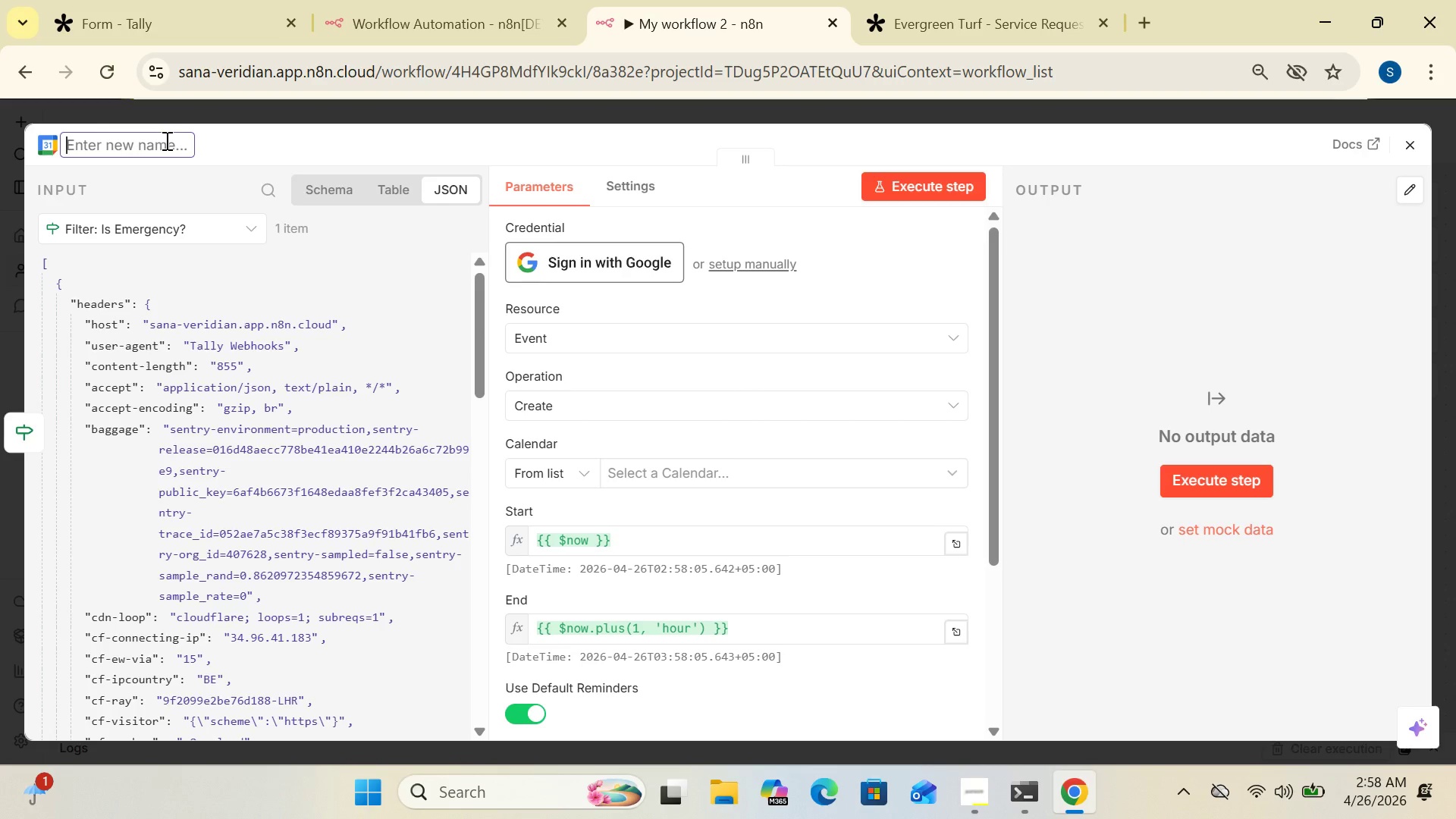 
type(Create Emergency Calender Event)
 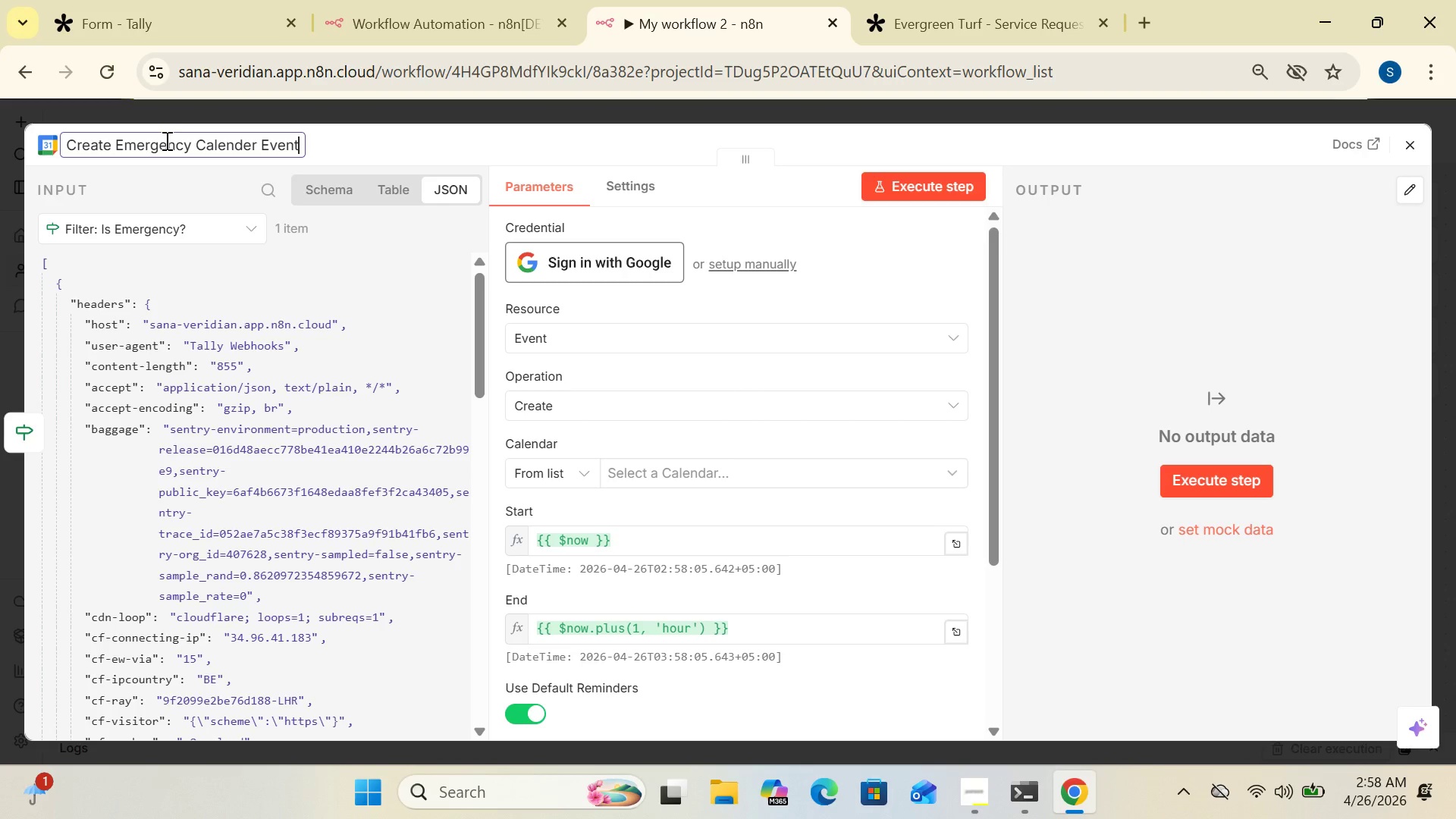 
wait(9.62)
 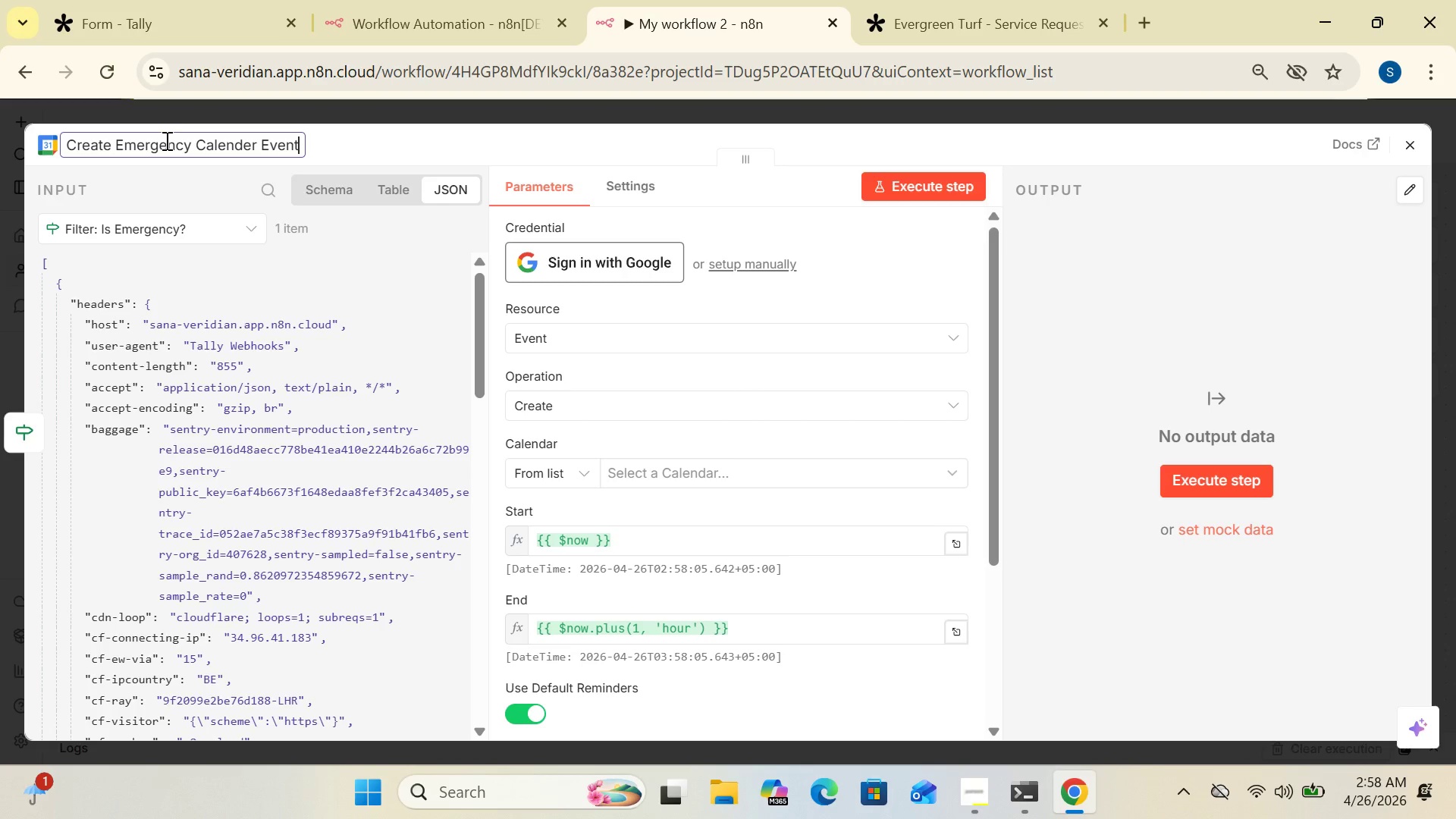 
left_click([621, 249])
 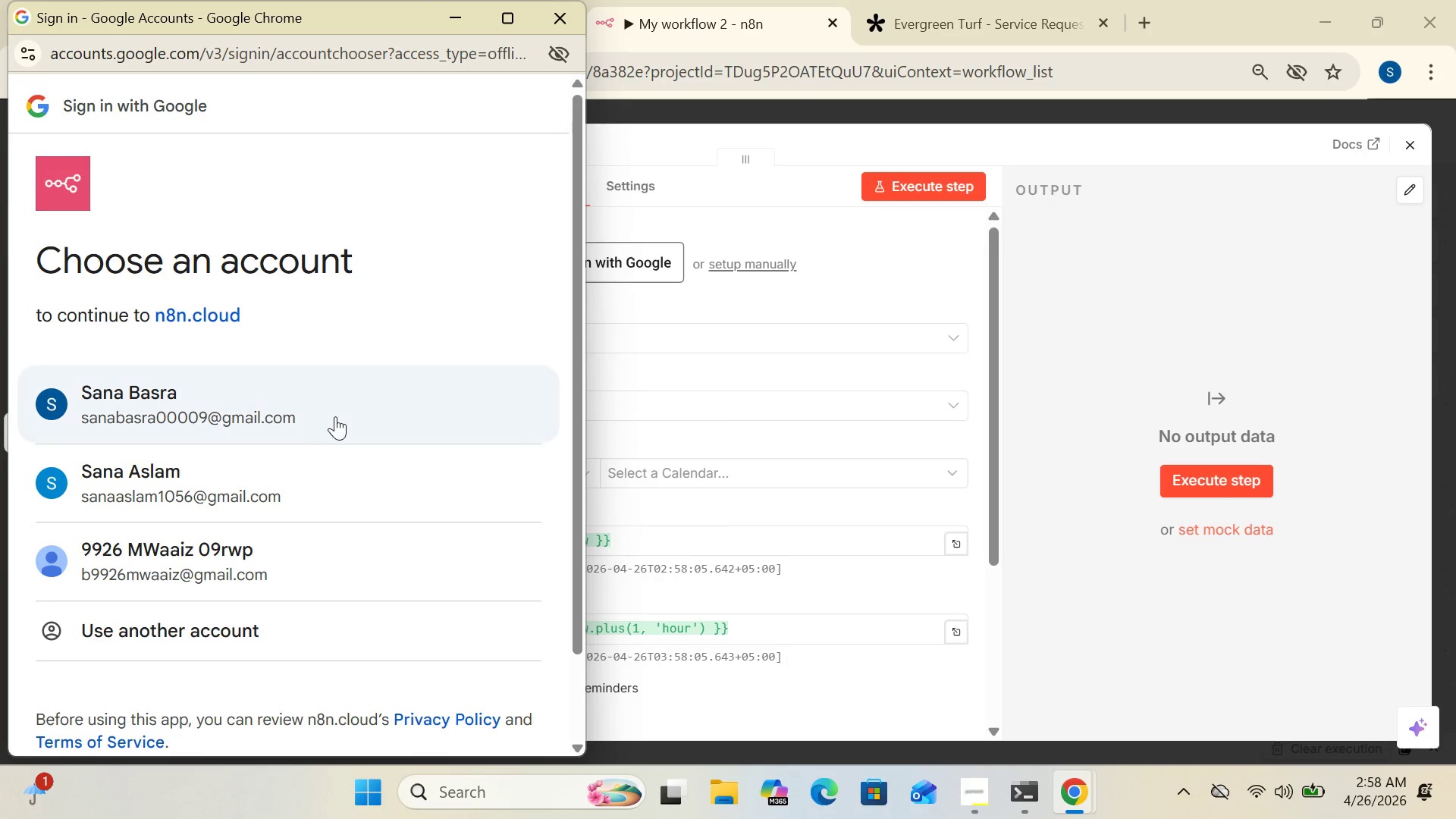 
double_click([290, 406])
 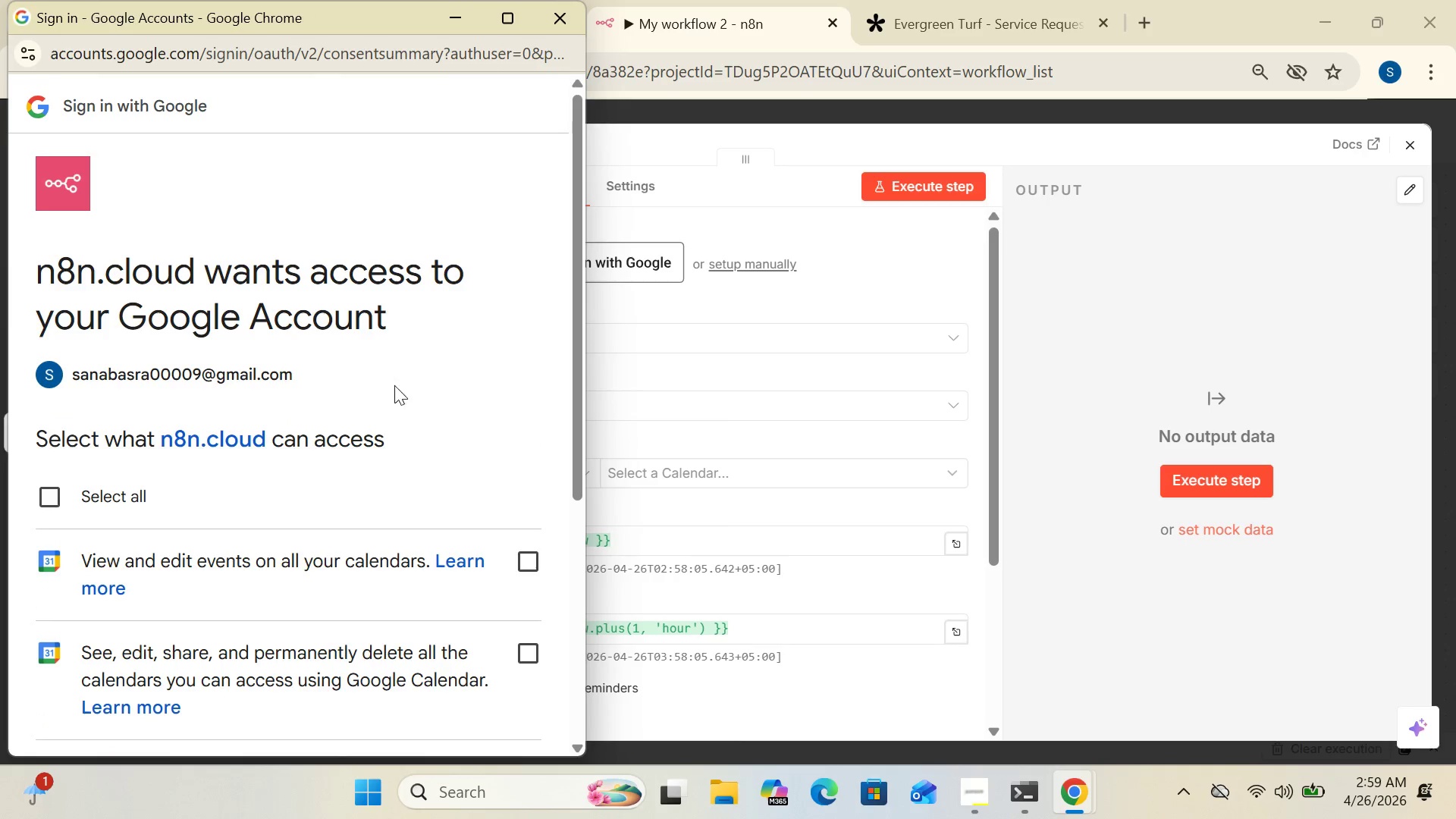 
wait(5.89)
 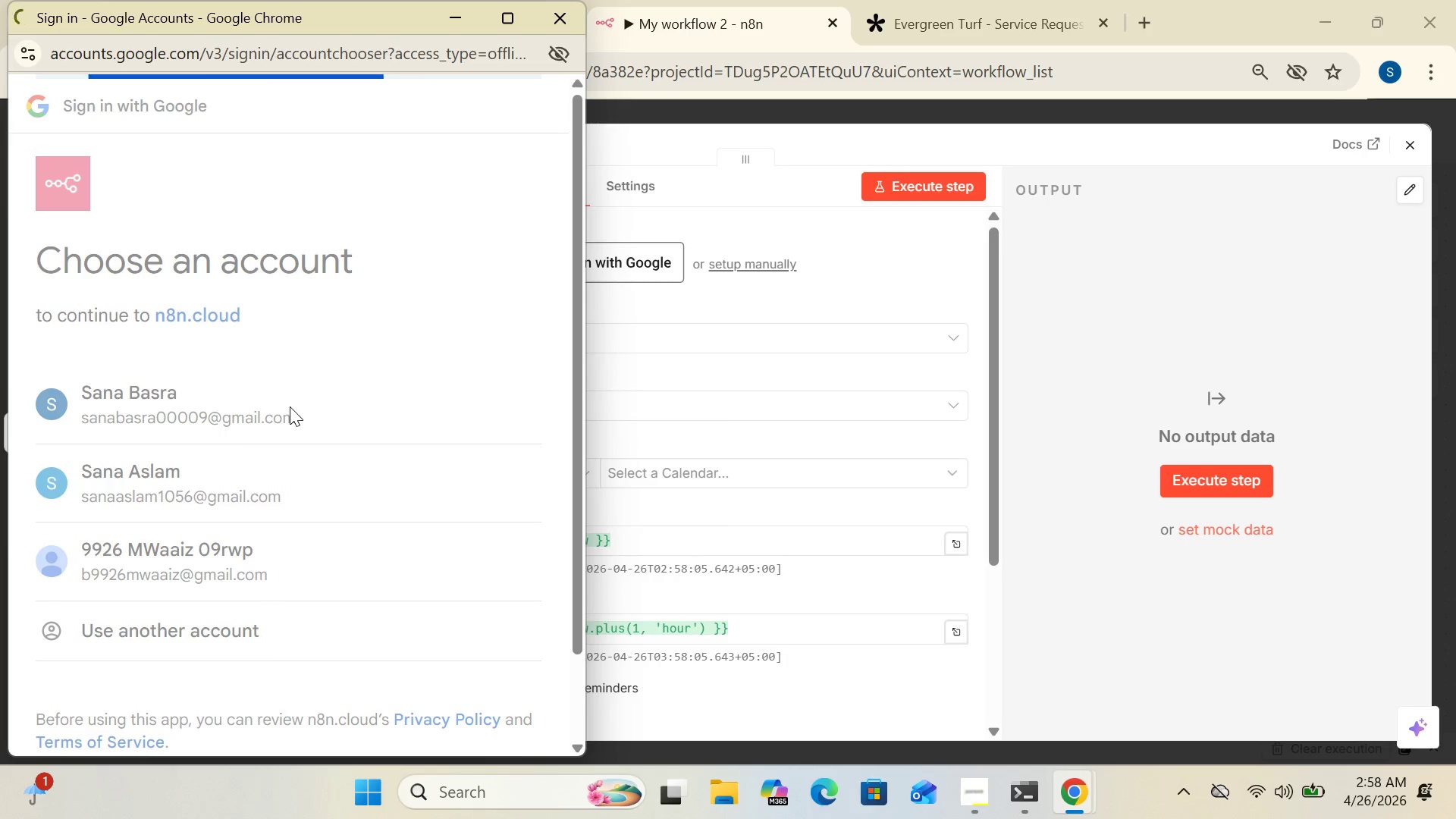 
left_click([52, 495])
 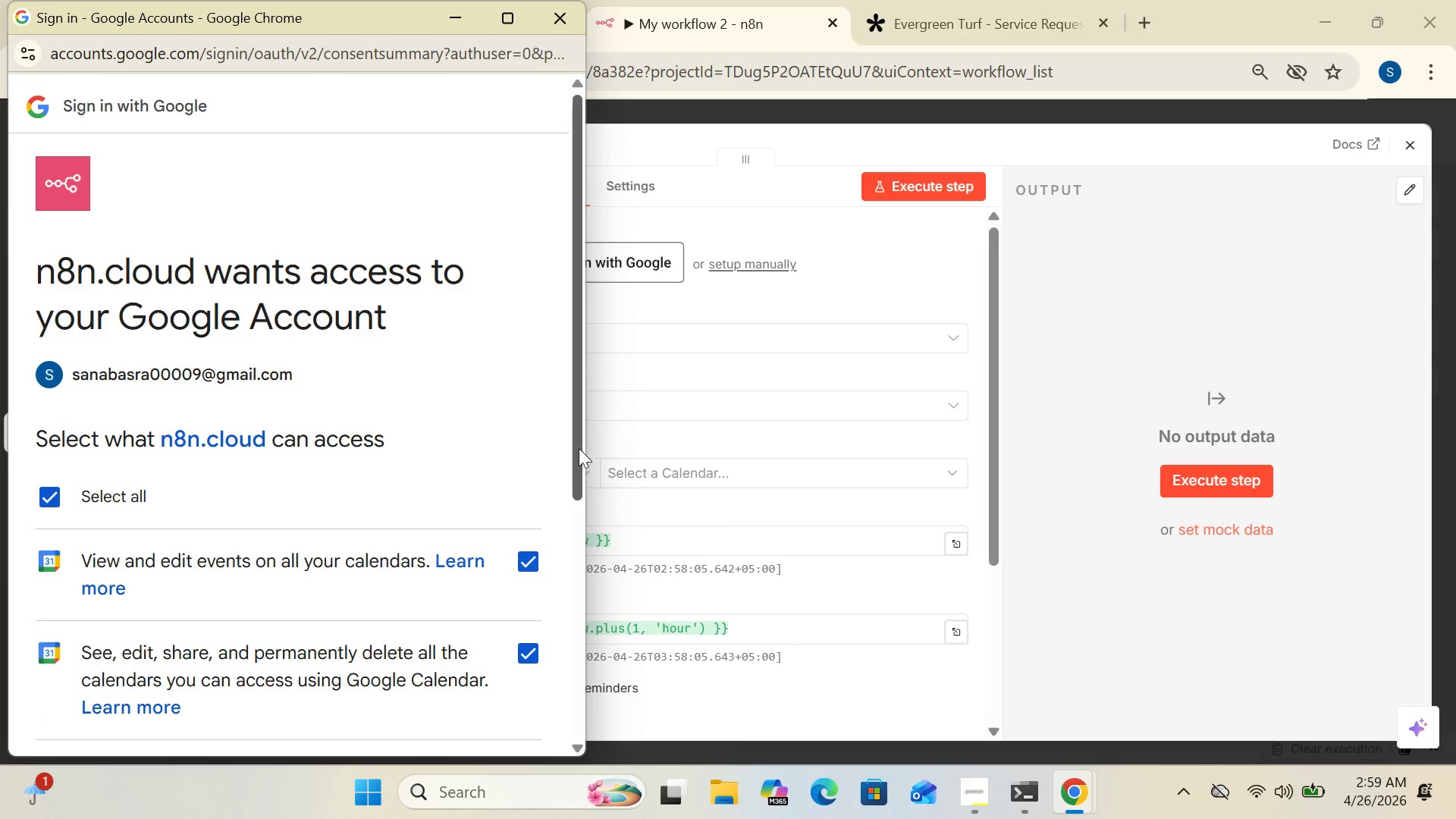 
left_click_drag(start_coordinate=[577, 450], to_coordinate=[582, 703])
 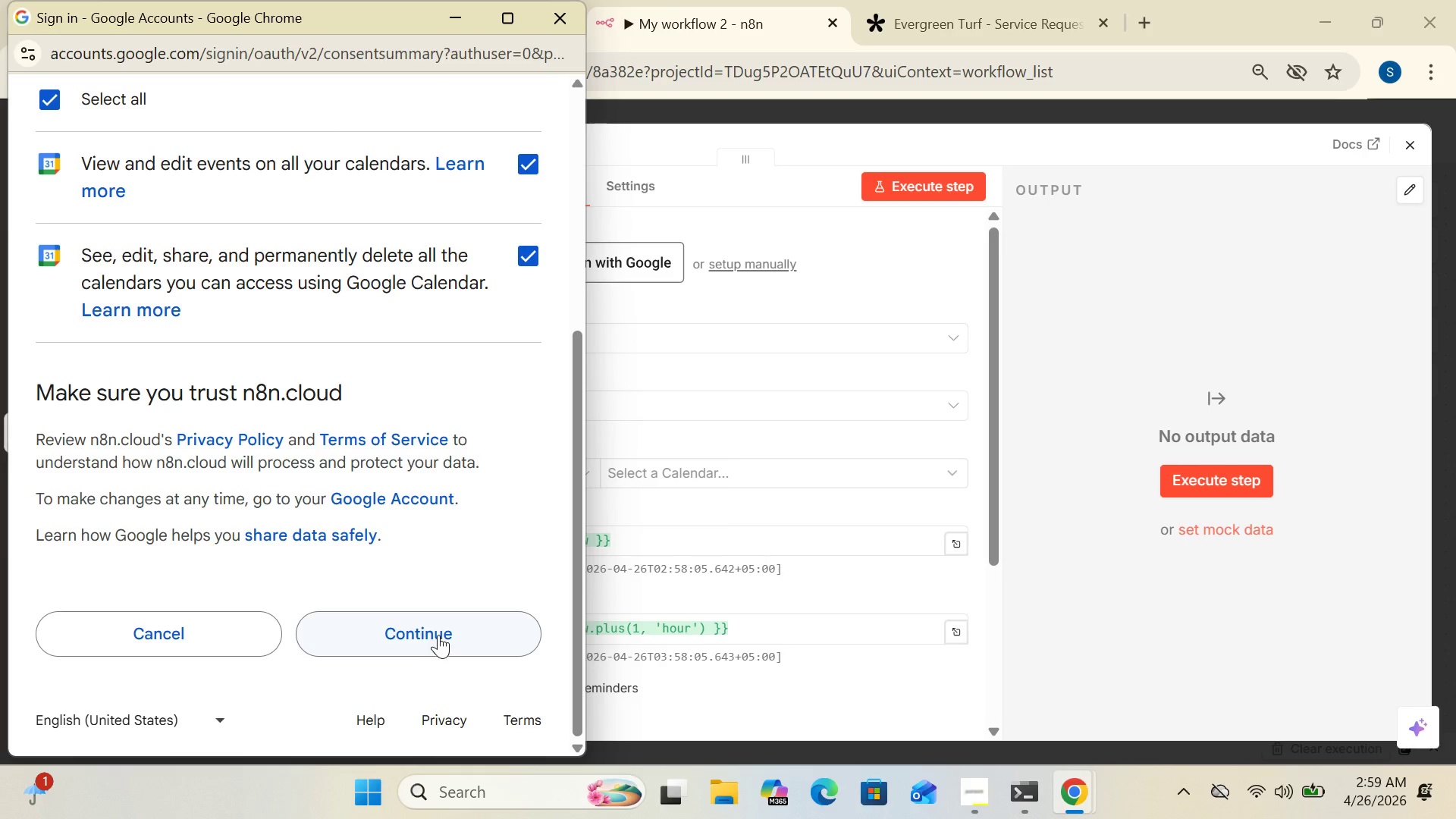 
left_click([438, 635])
 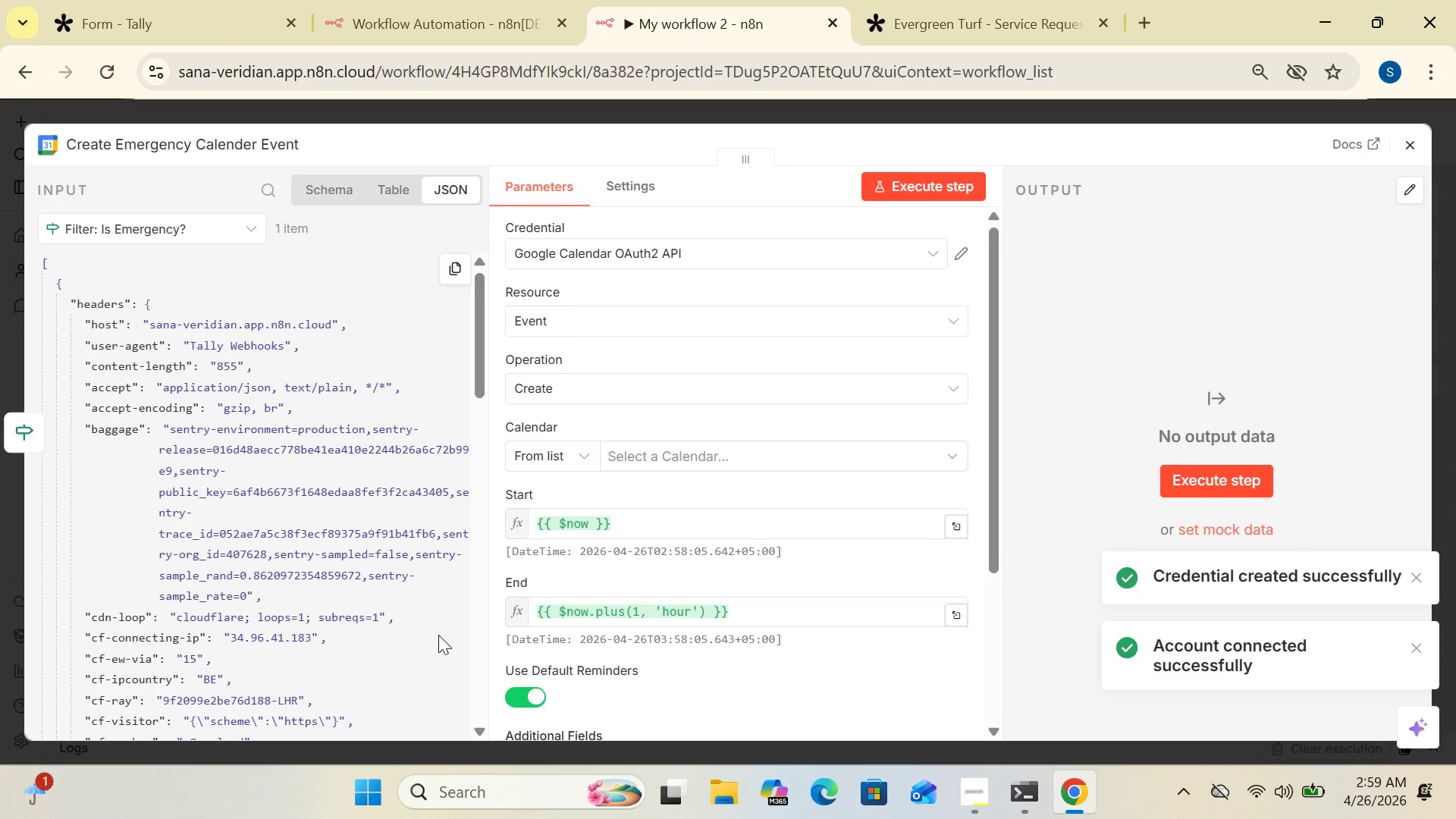 
wait(6.34)
 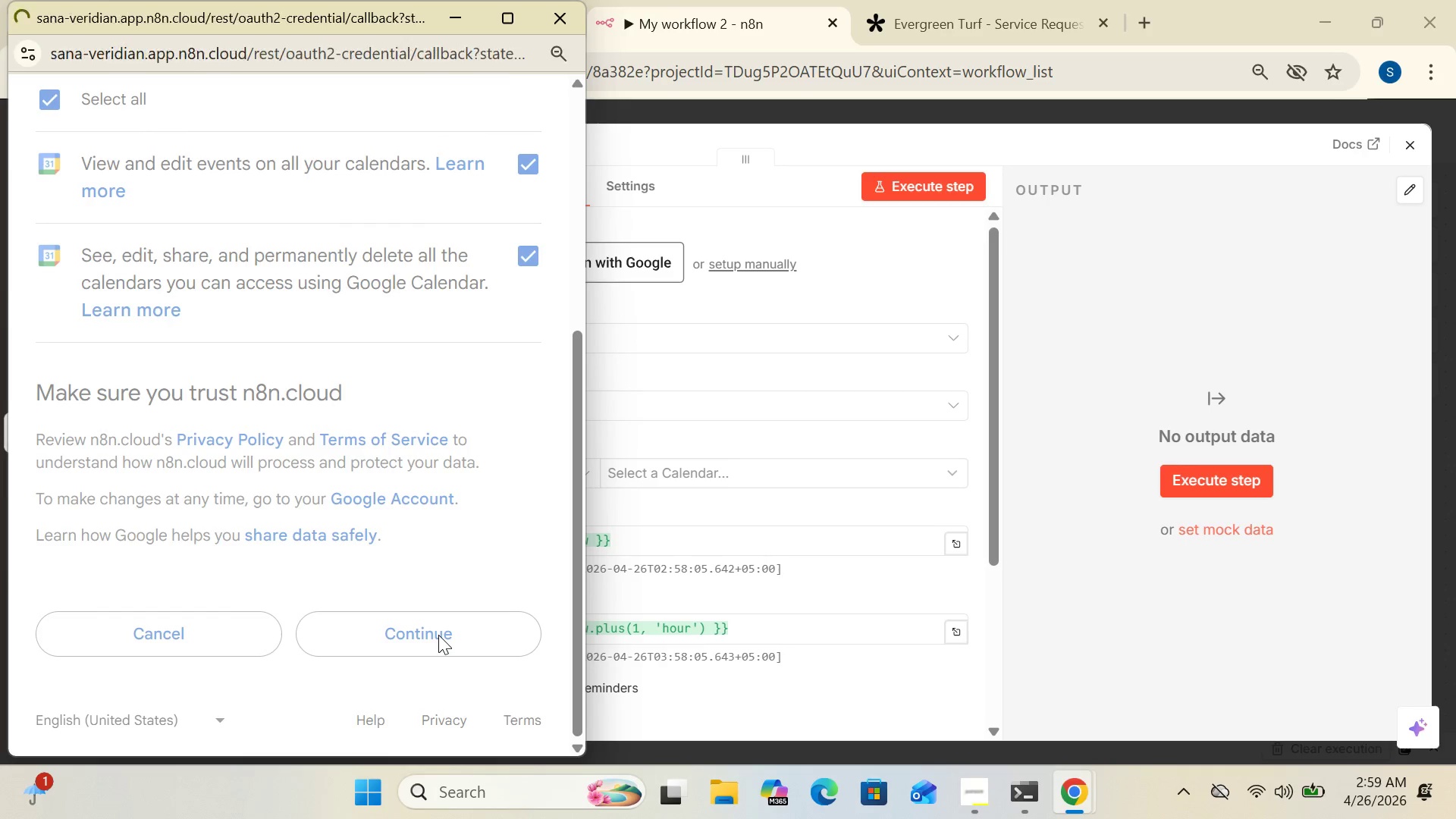 
mouse_move([529, 568])
 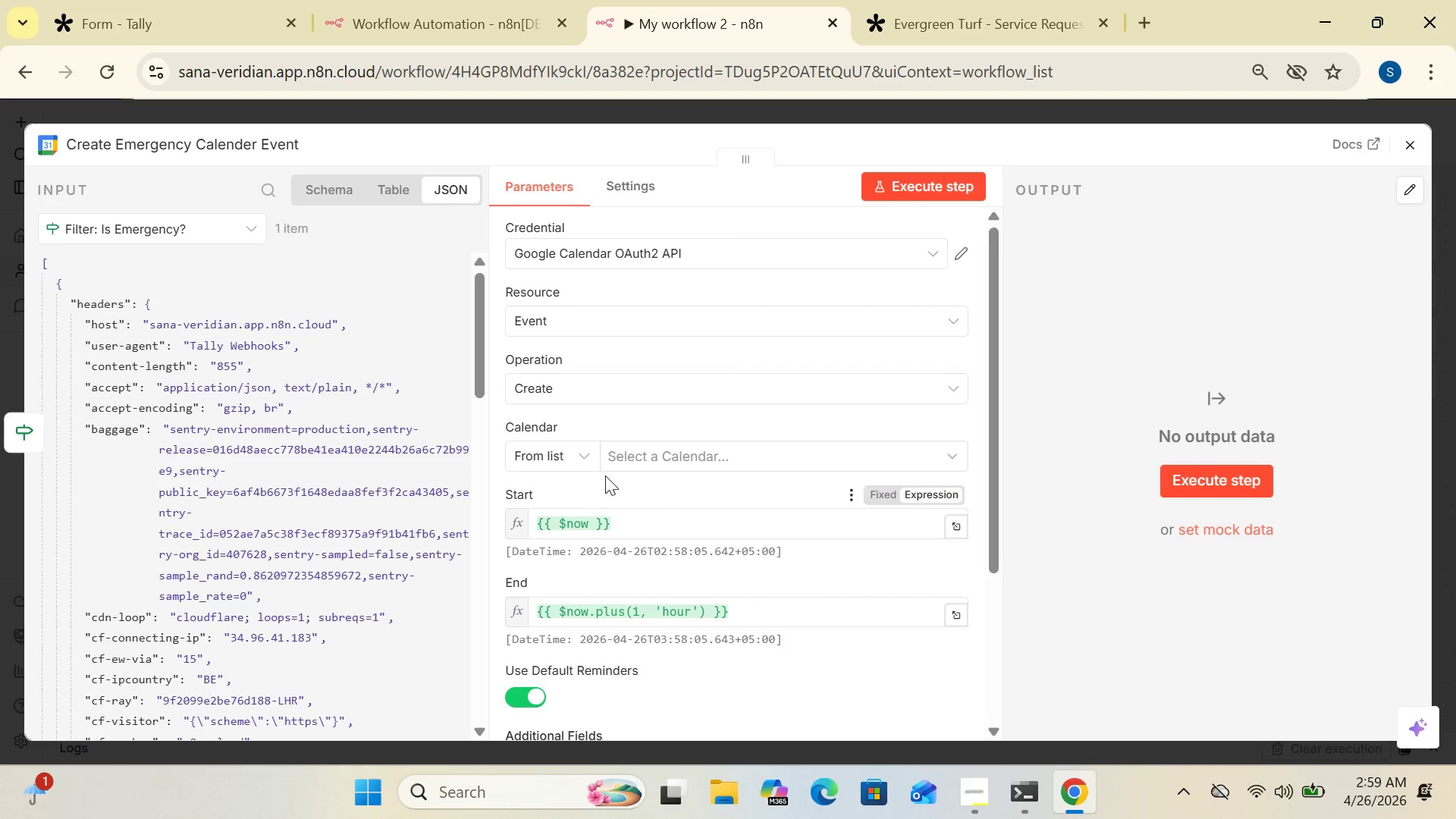 
wait(7.55)
 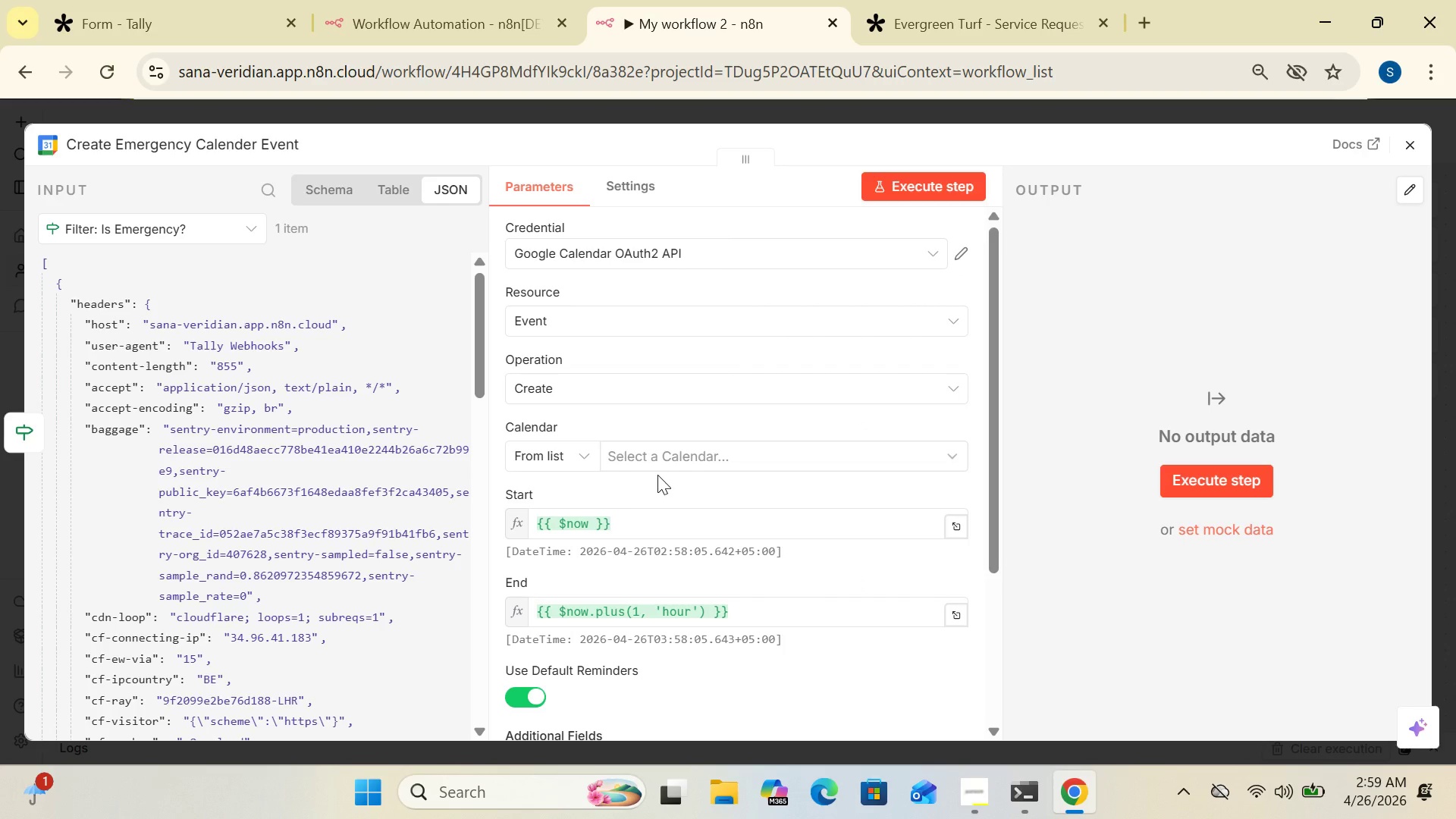 
left_click([929, 453])
 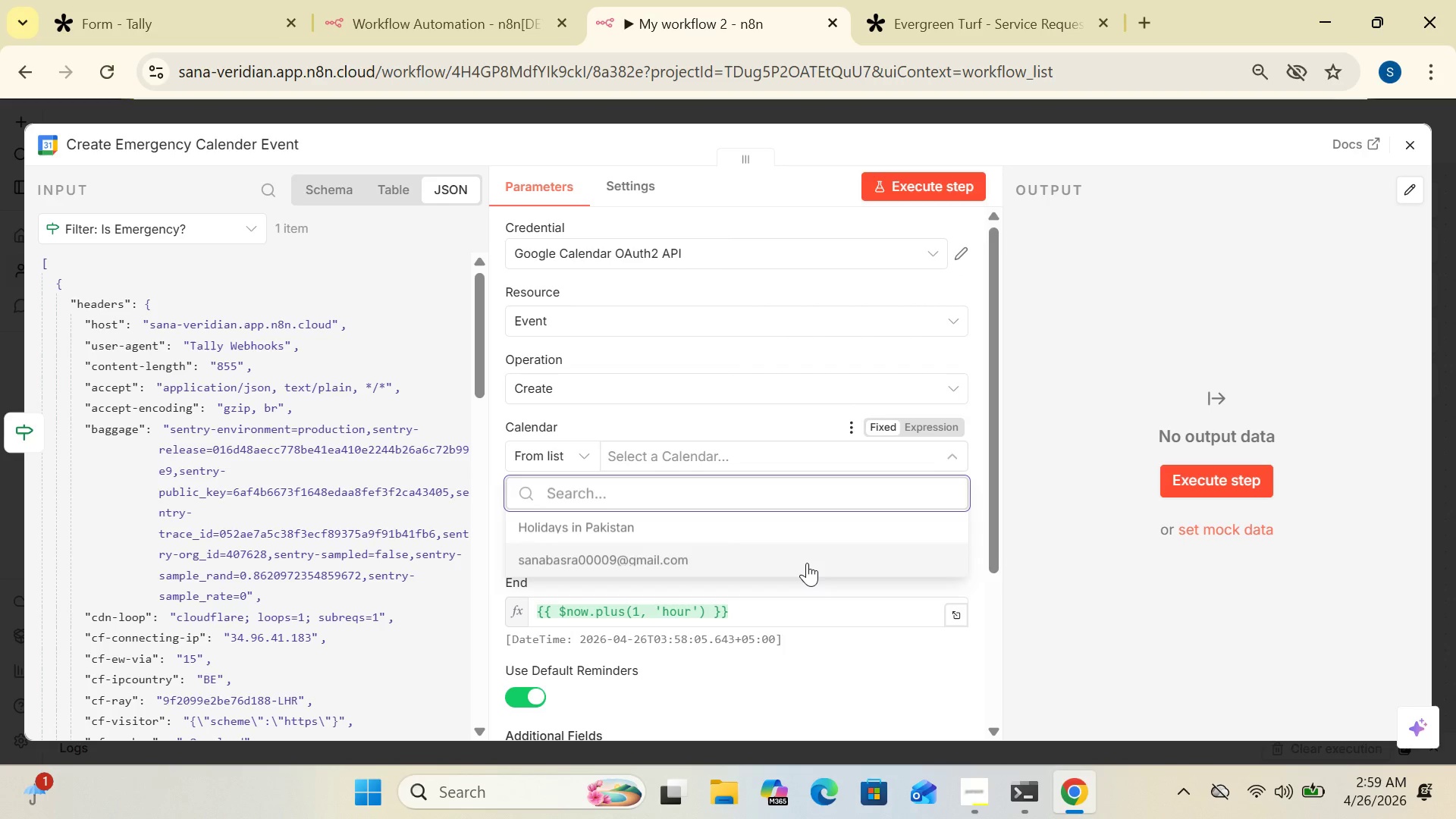 
left_click([807, 563])
 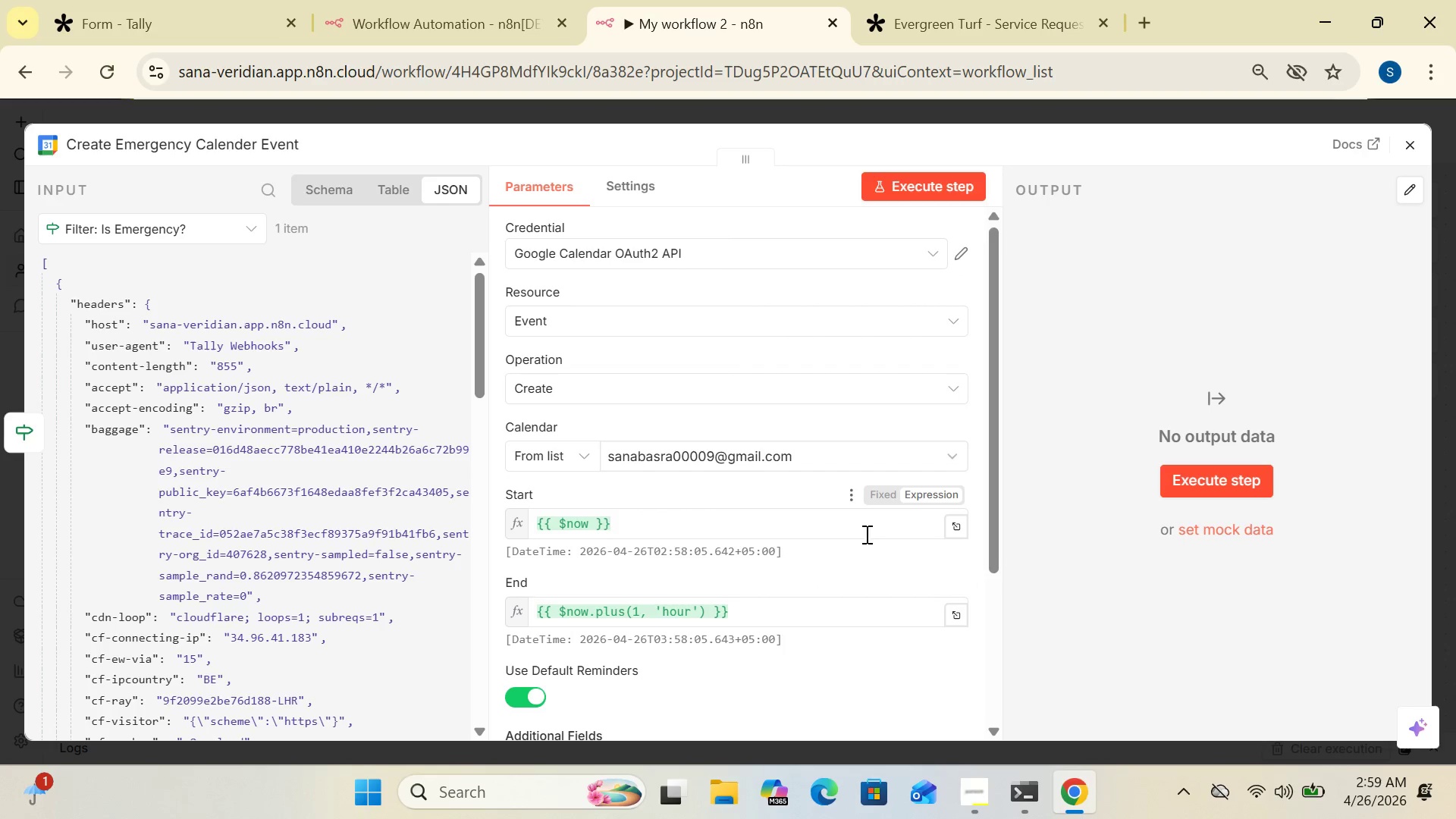 
wait(6.51)
 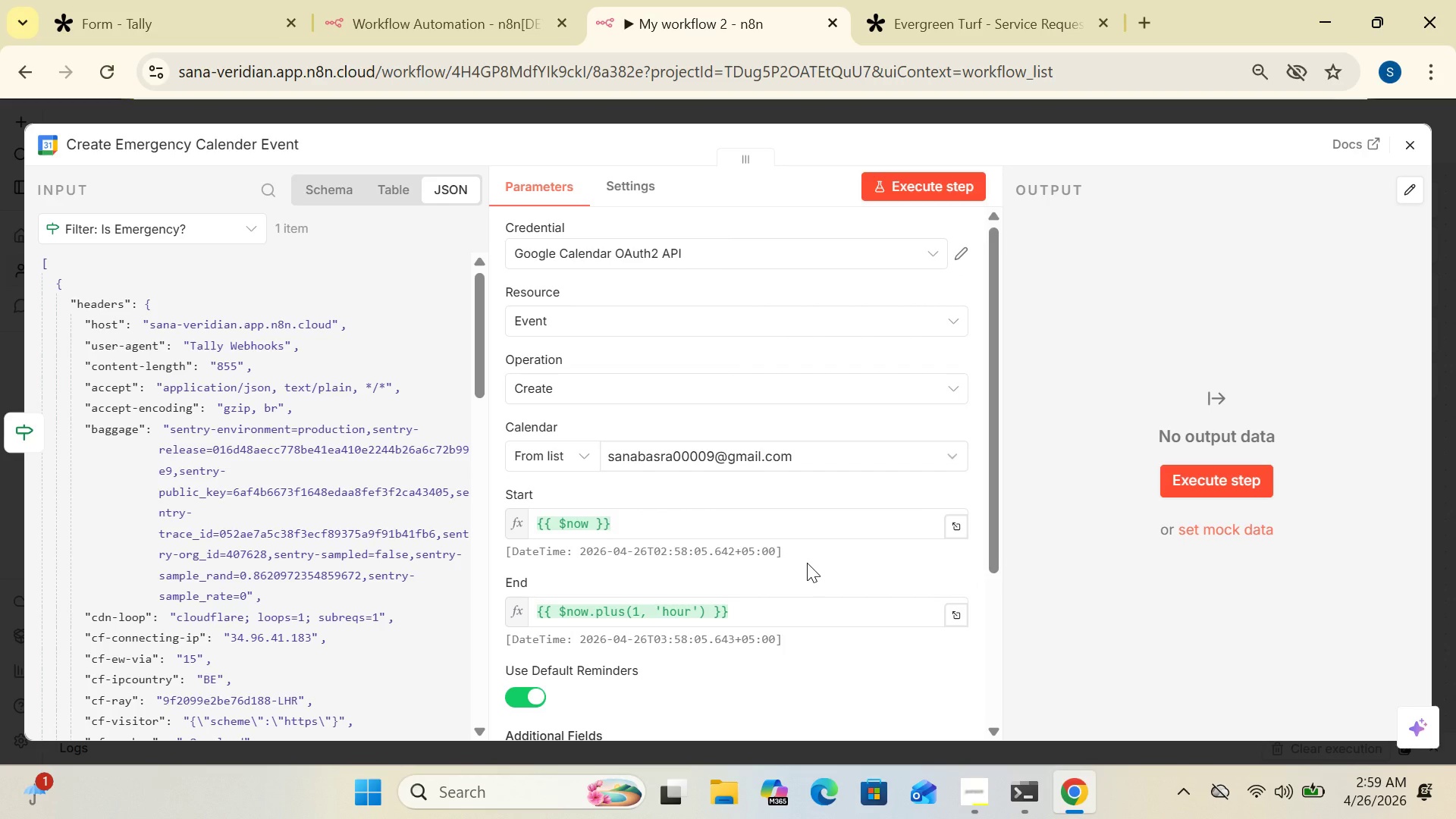 
left_click_drag(start_coordinate=[999, 546], to_coordinate=[1012, 622])
 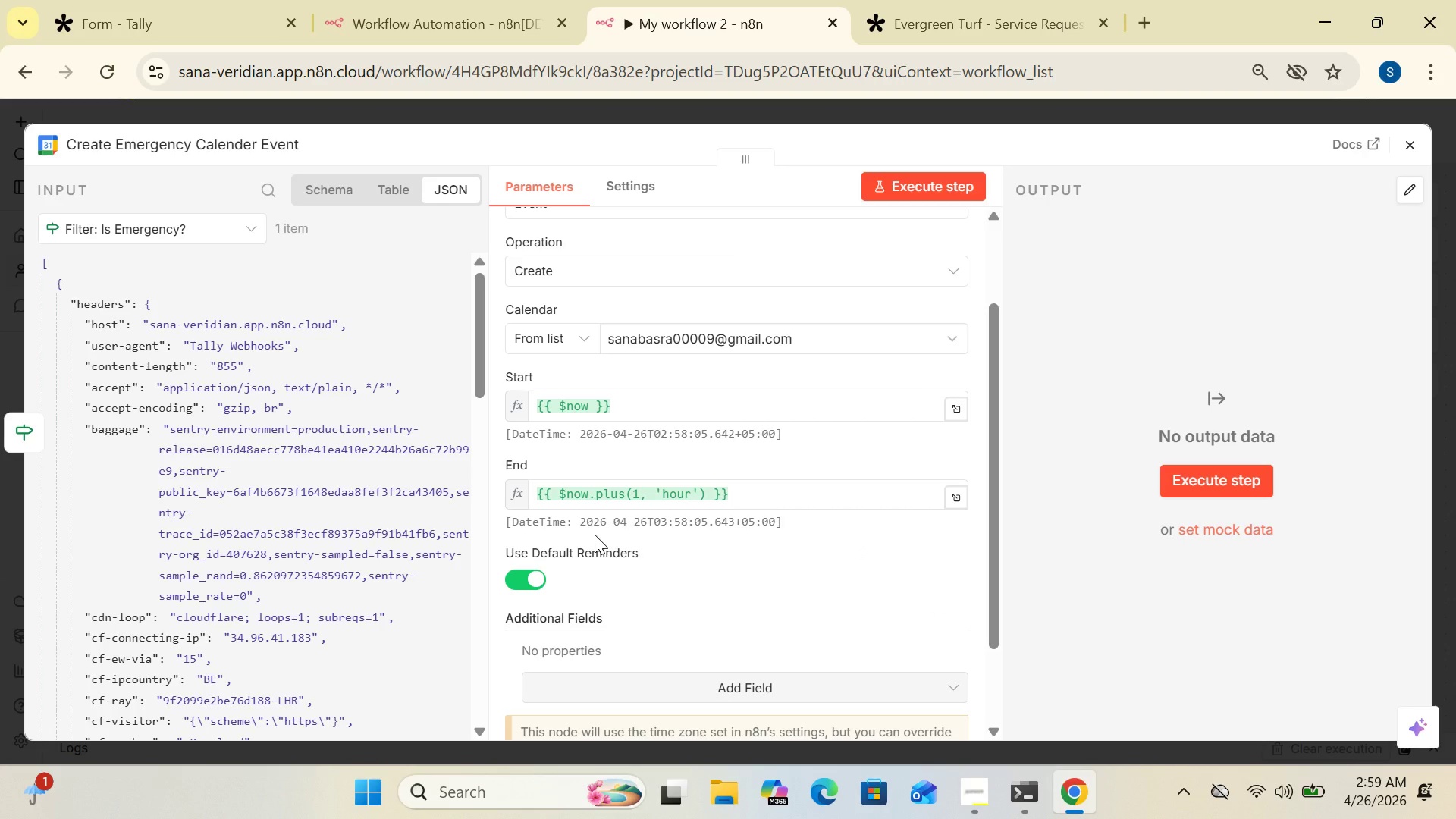 
wait(10.98)
 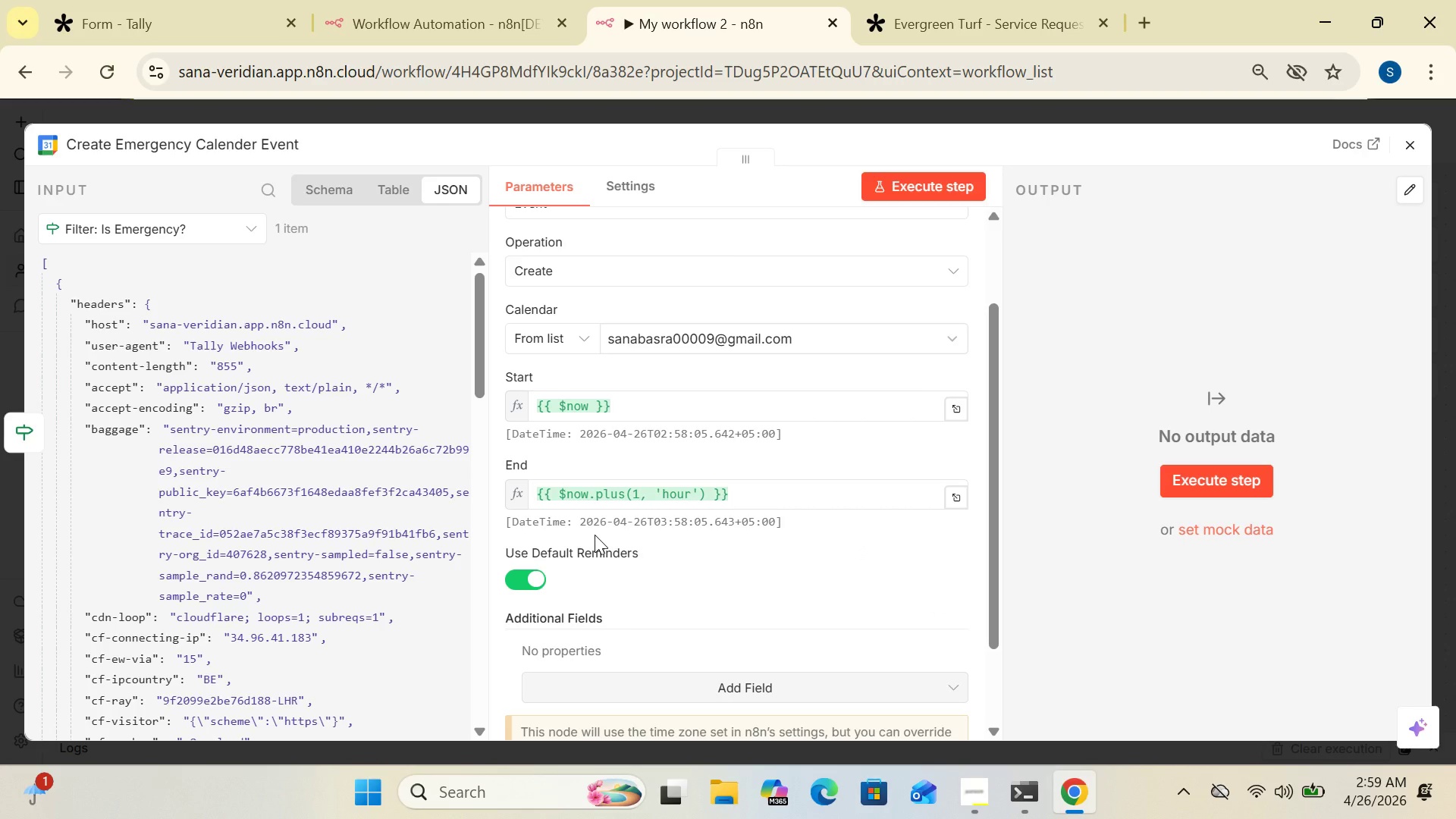 
left_click_drag(start_coordinate=[992, 598], to_coordinate=[997, 598])
 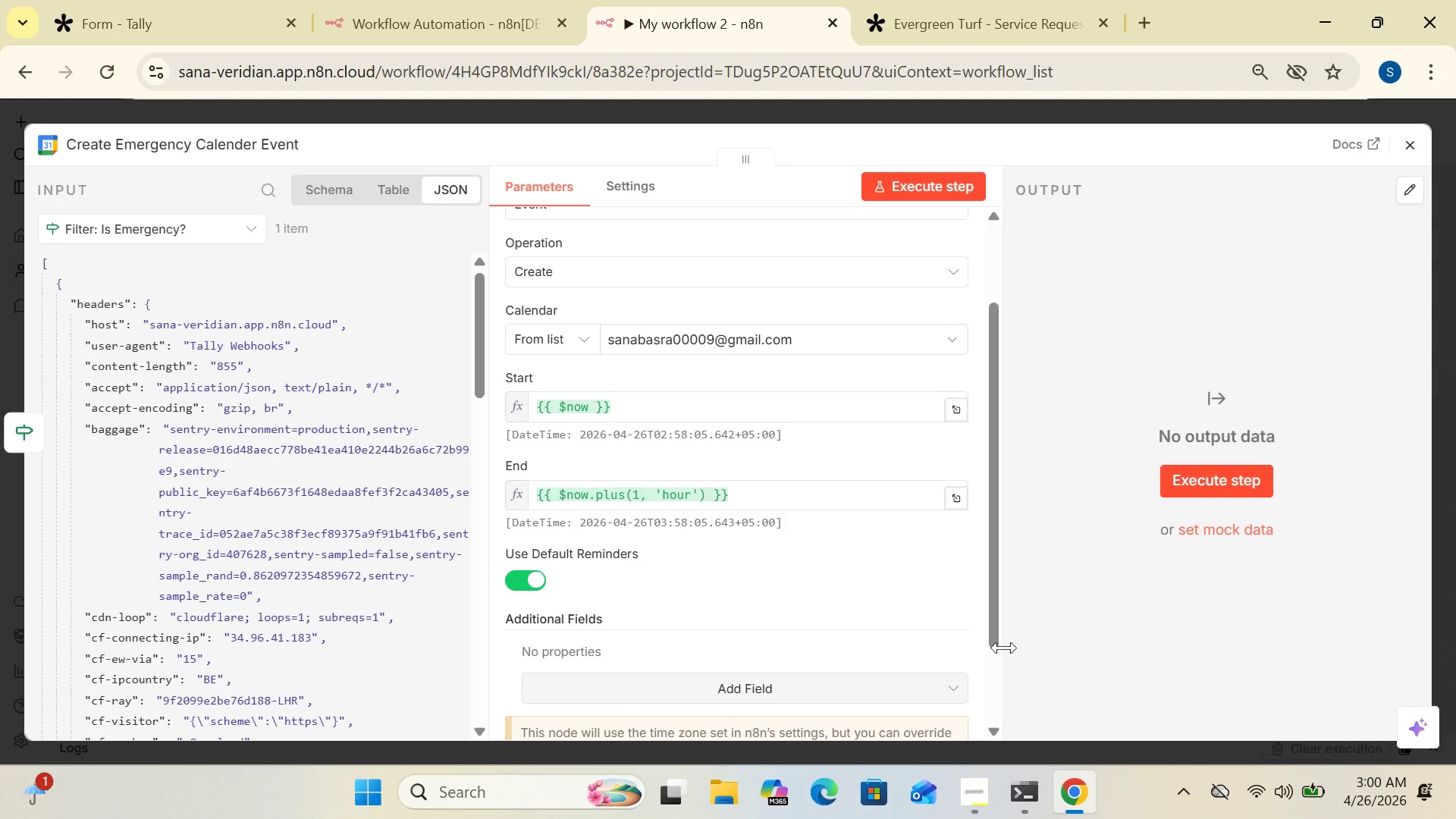 
wait(33.19)
 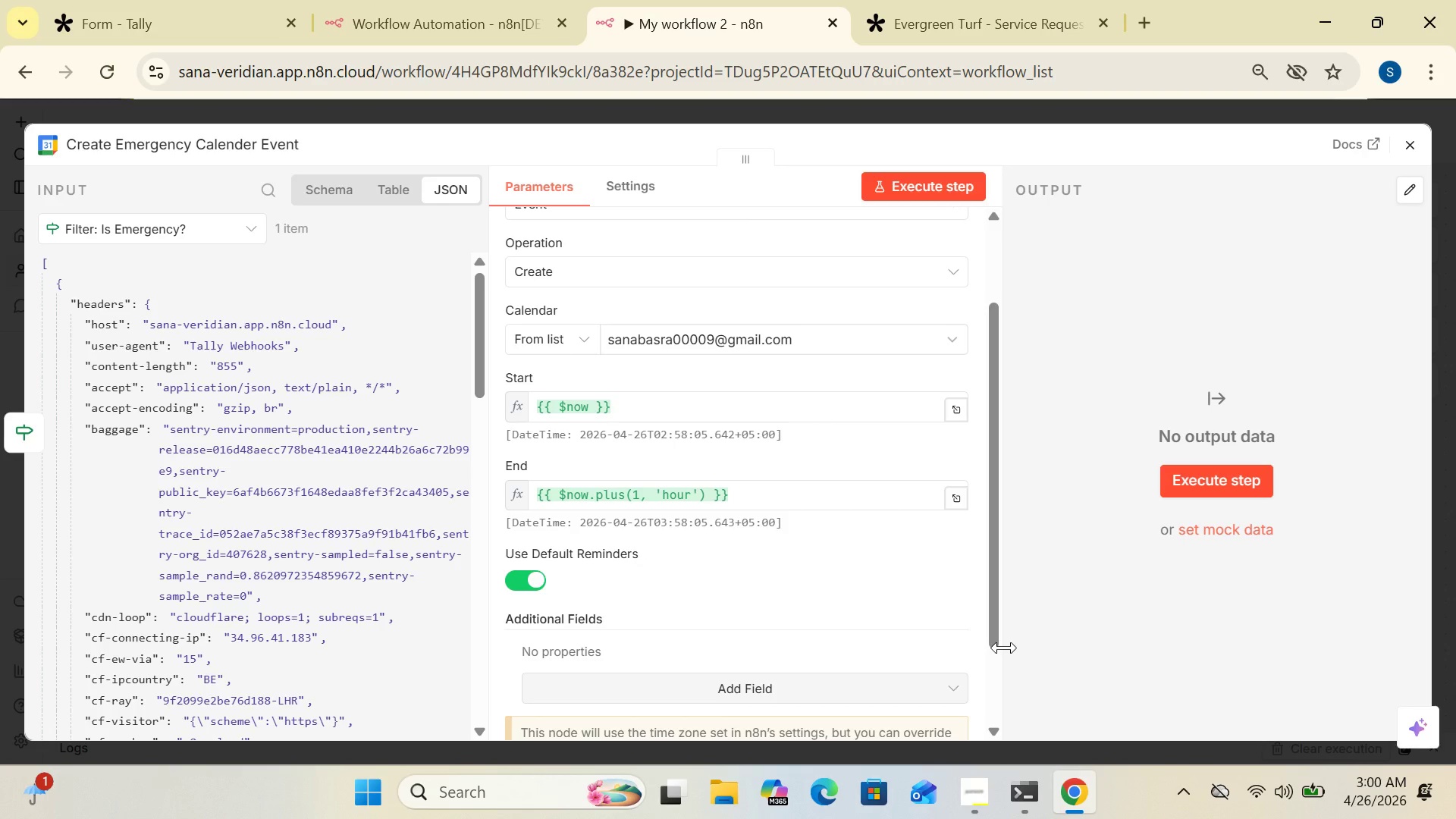 
left_click_drag(start_coordinate=[1003, 527], to_coordinate=[1017, 525])
 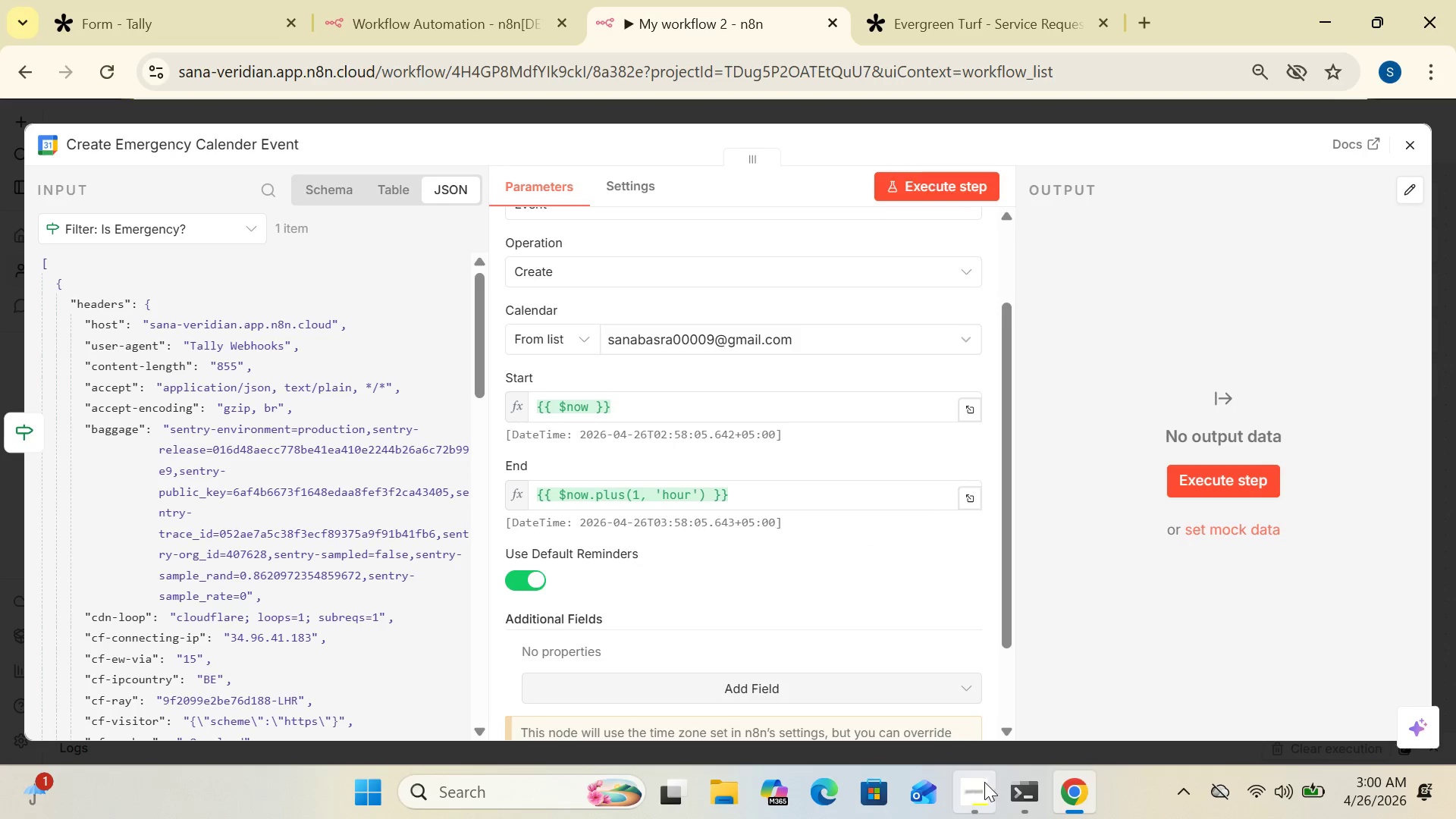 
left_click([979, 786])